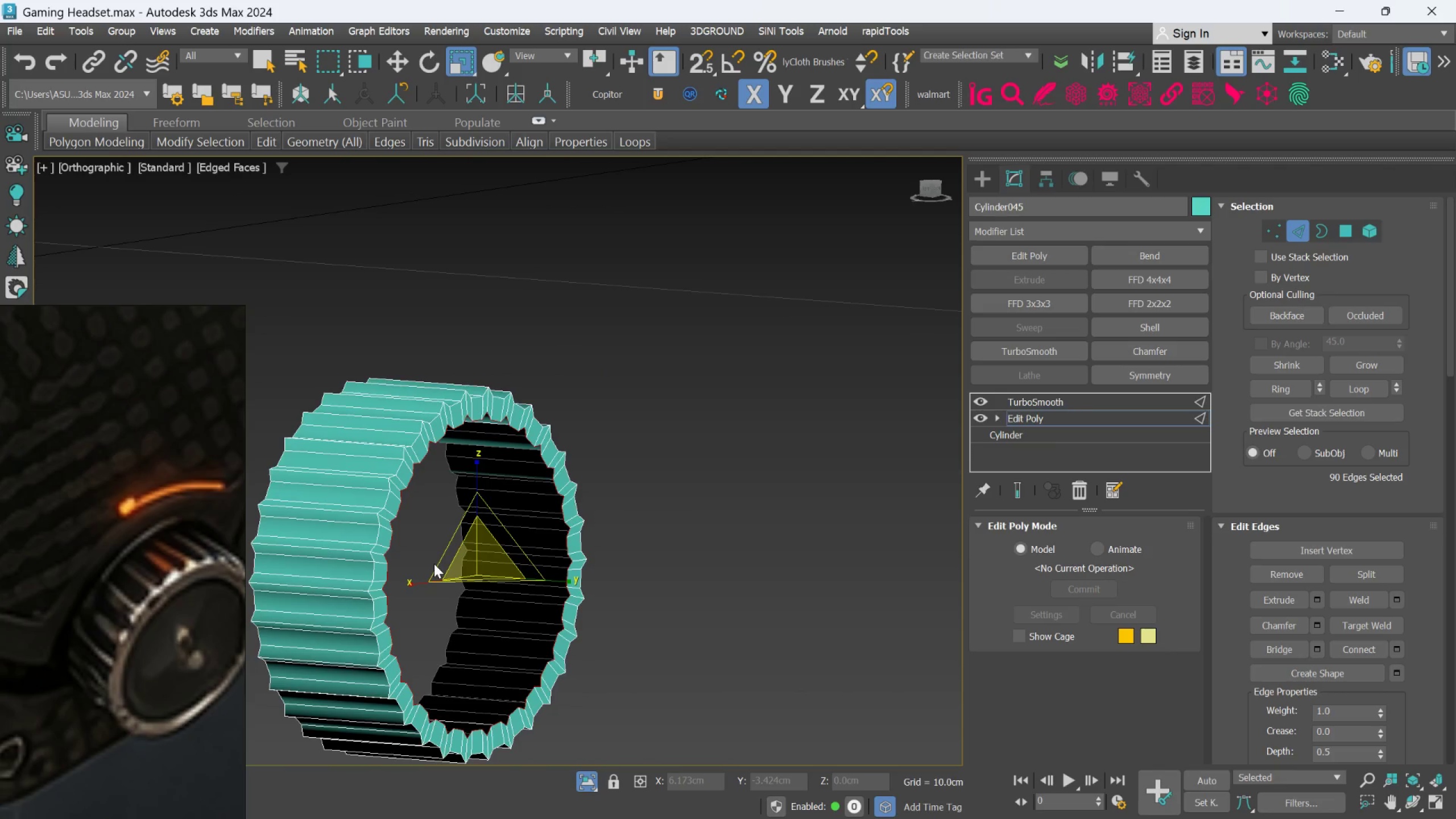 
hold_key(key=AltLeft, duration=0.62)
 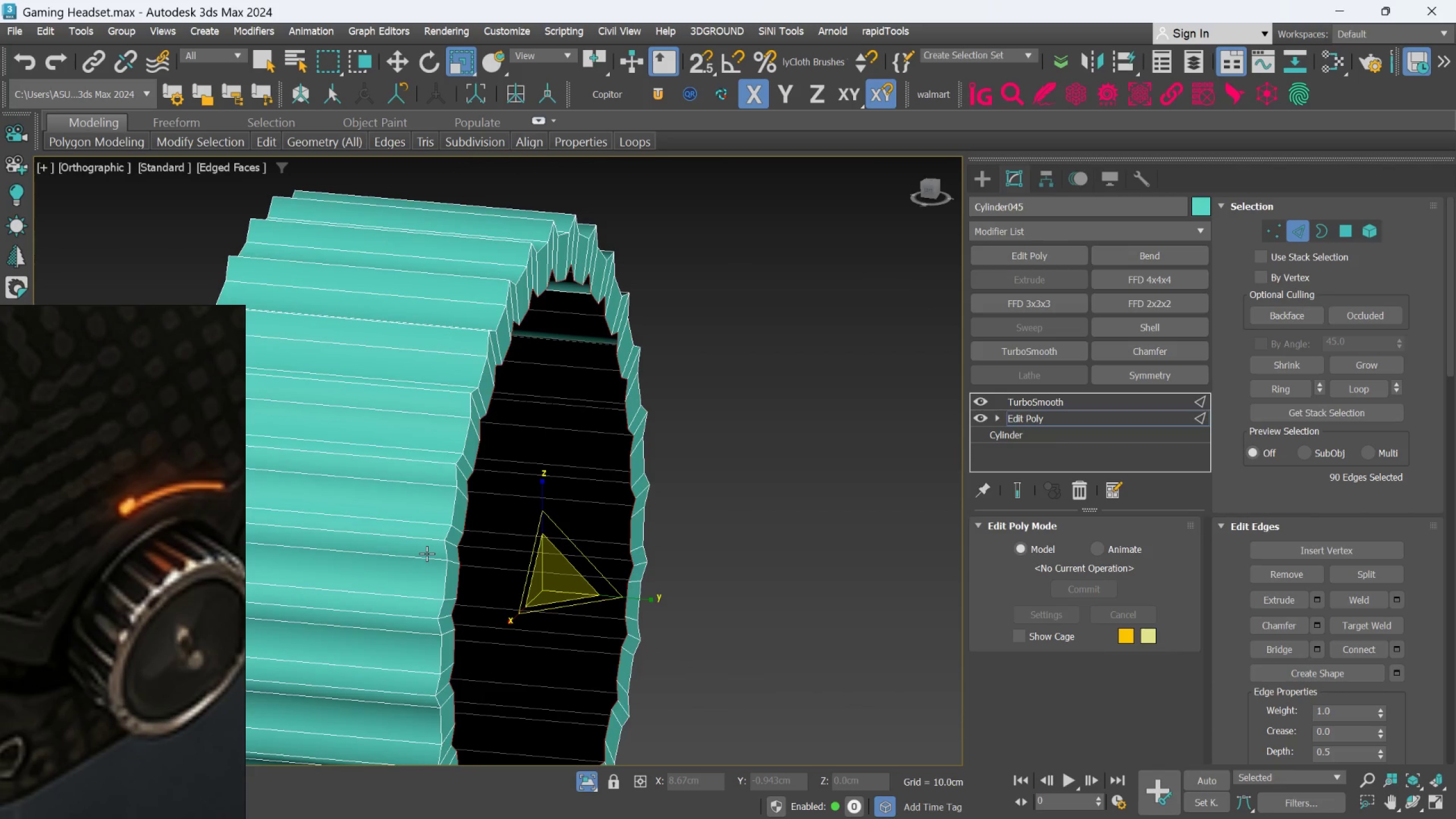 
scroll: coordinate [411, 559], scroll_direction: up, amount: 2.0
 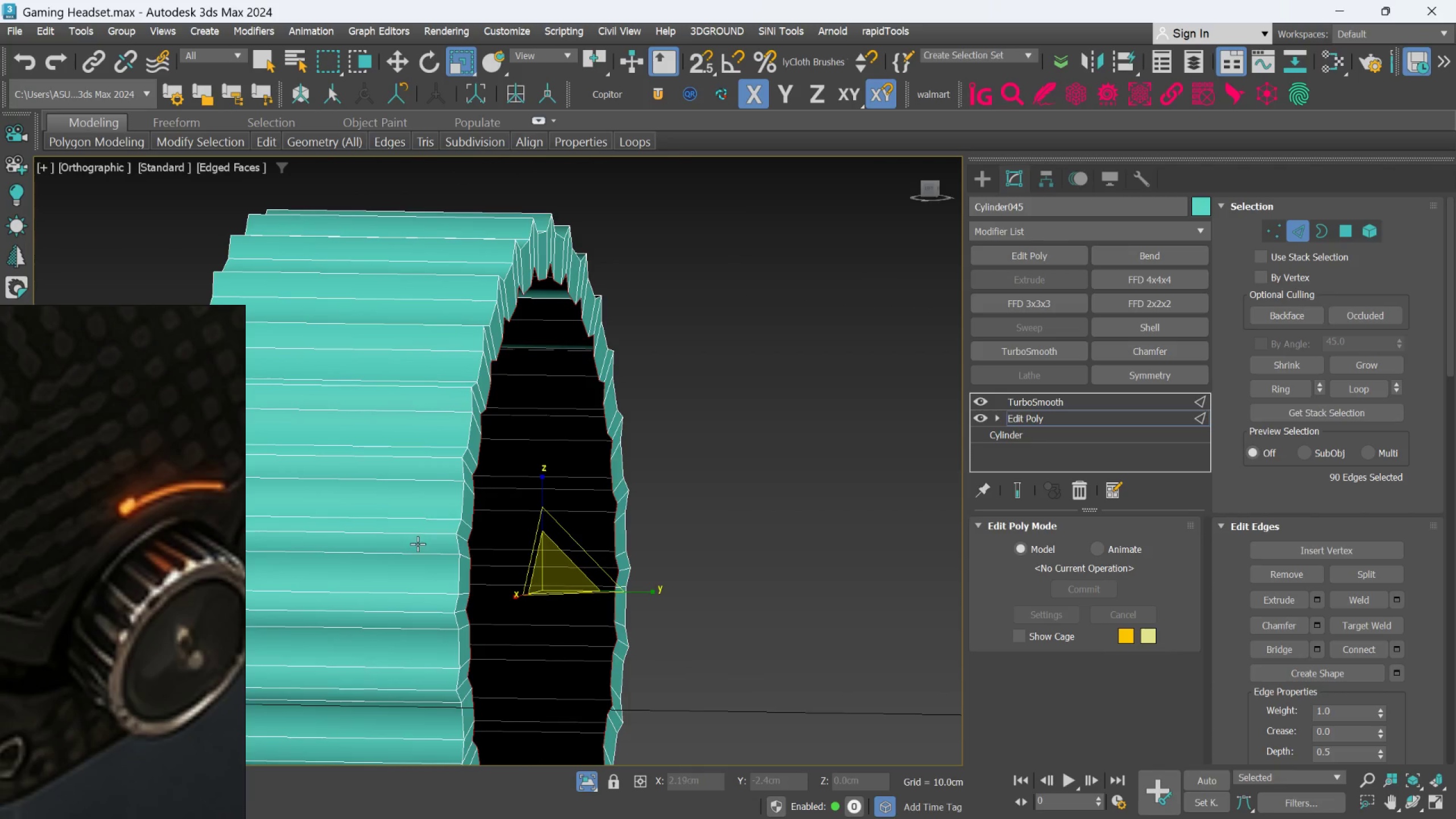 
key(Control+Z)
 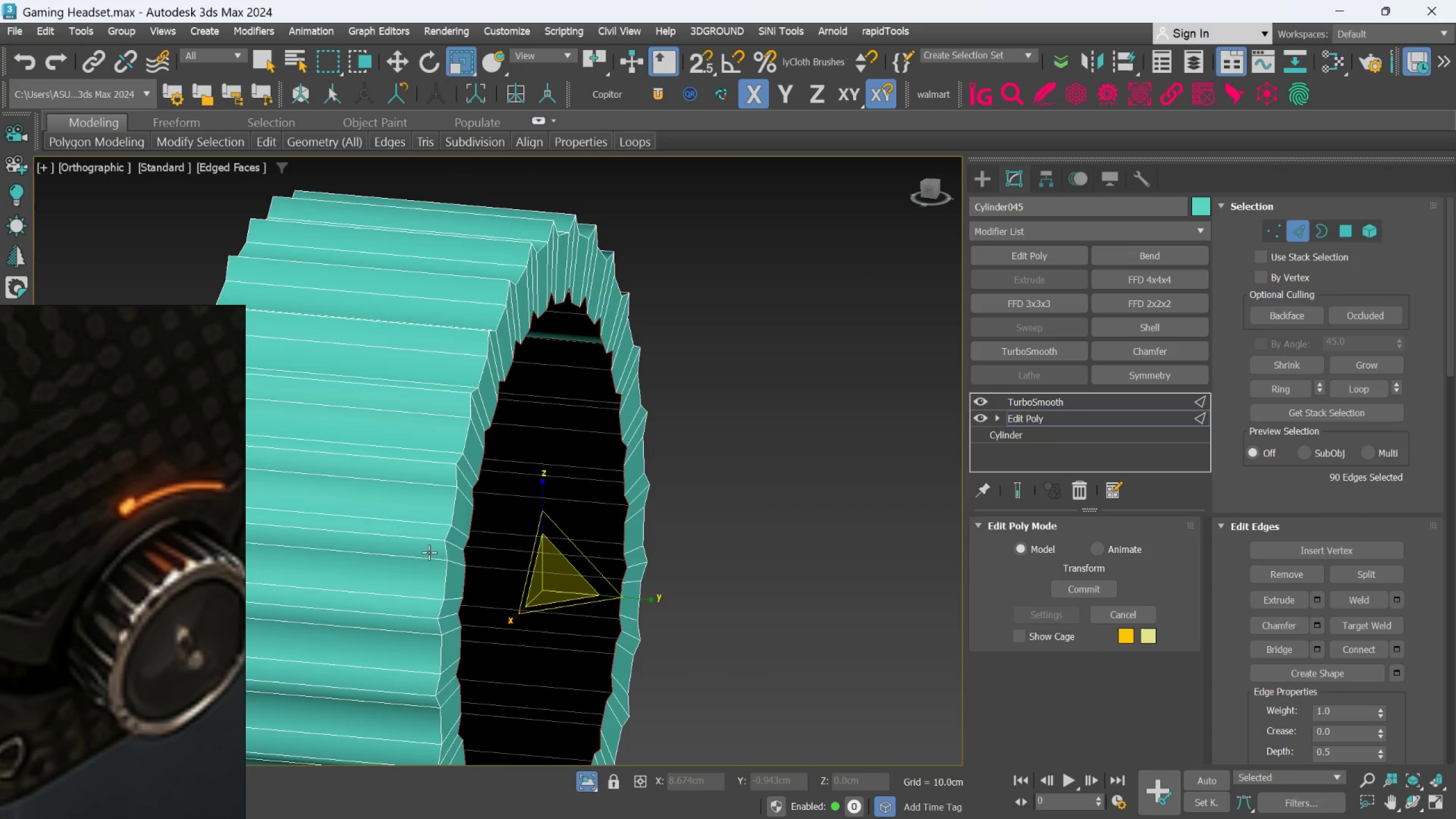 
key(Control+Z)
 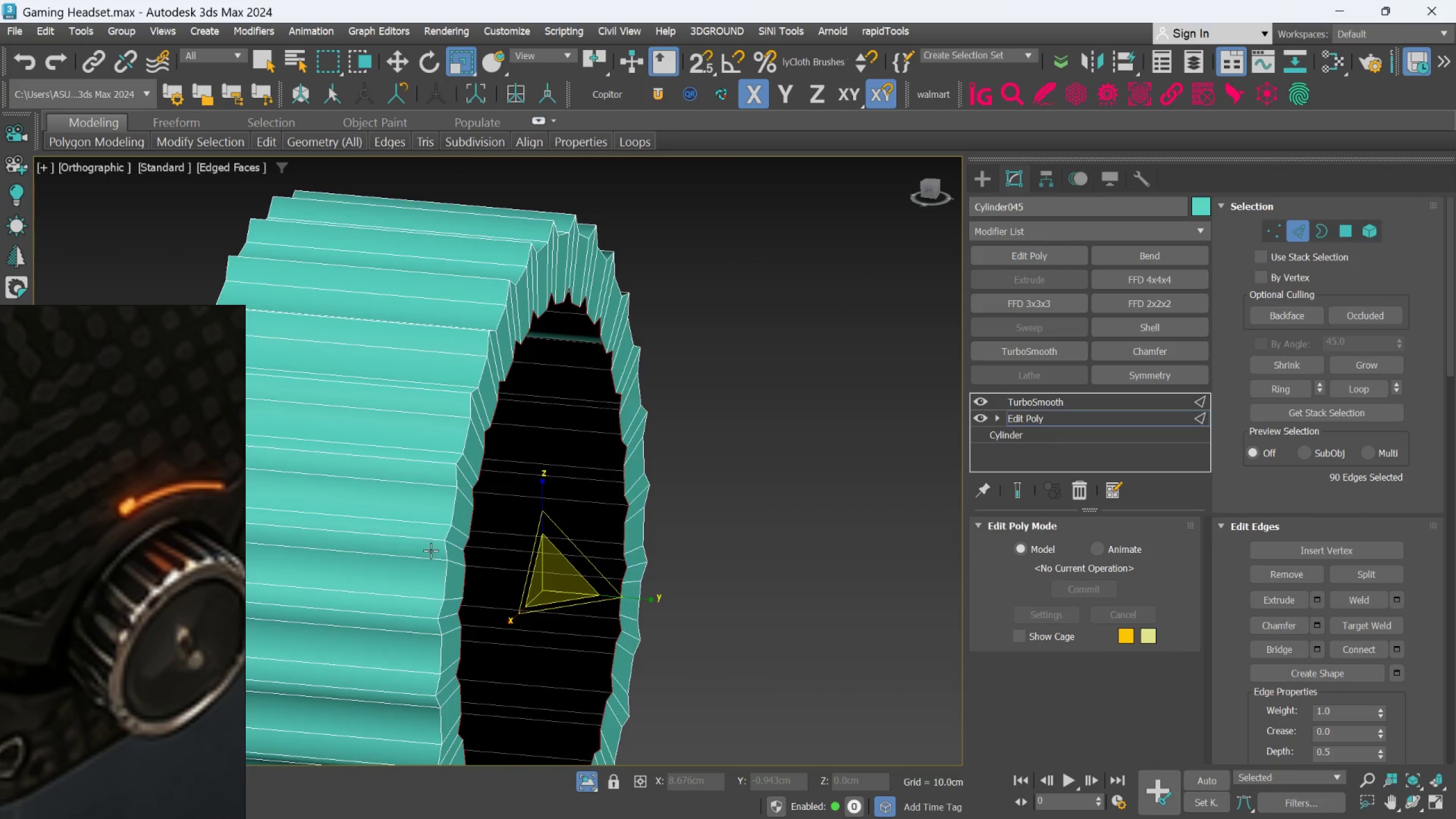 
key(Control+Z)
 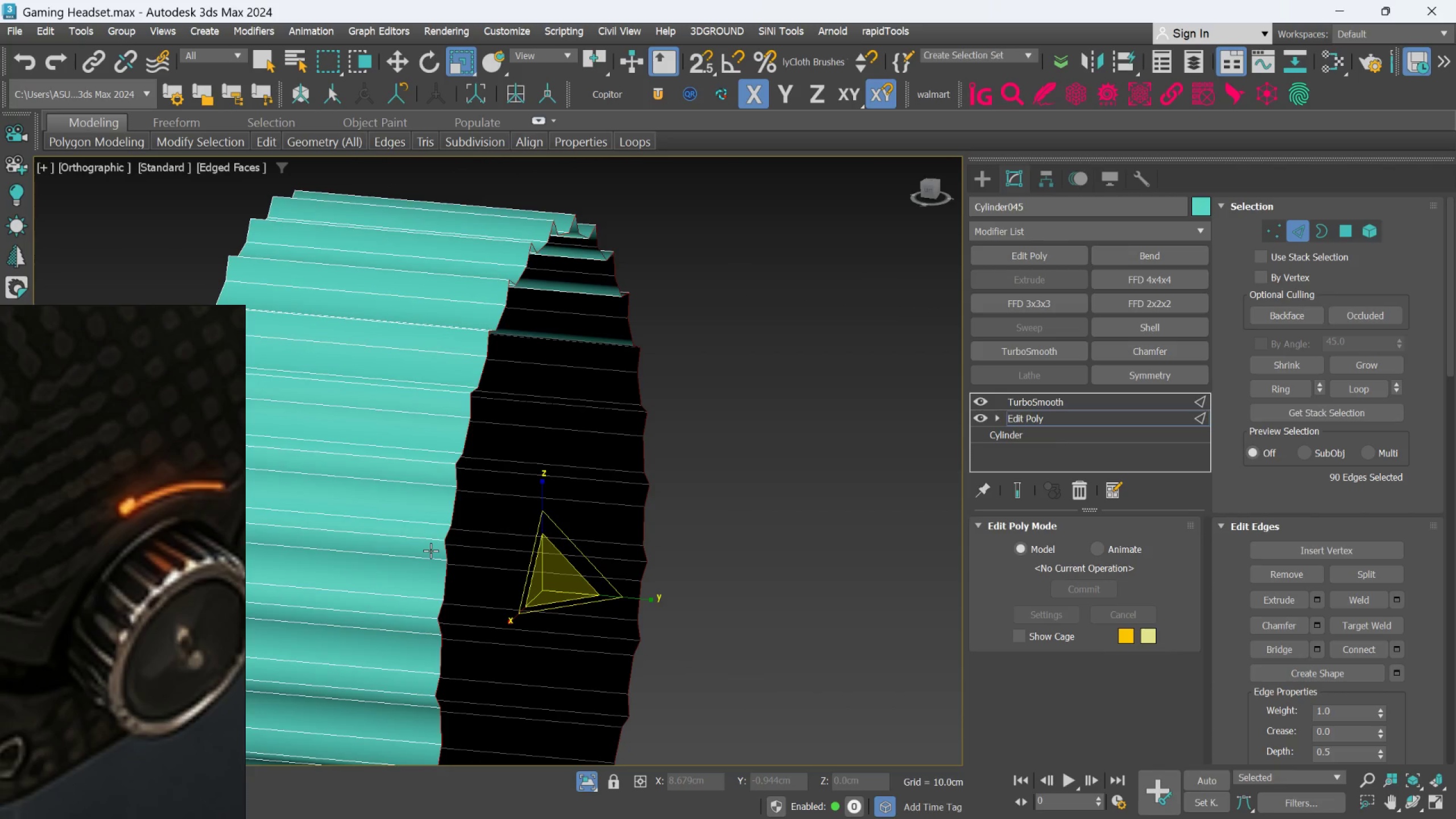 
scroll: coordinate [431, 551], scroll_direction: down, amount: 1.0
 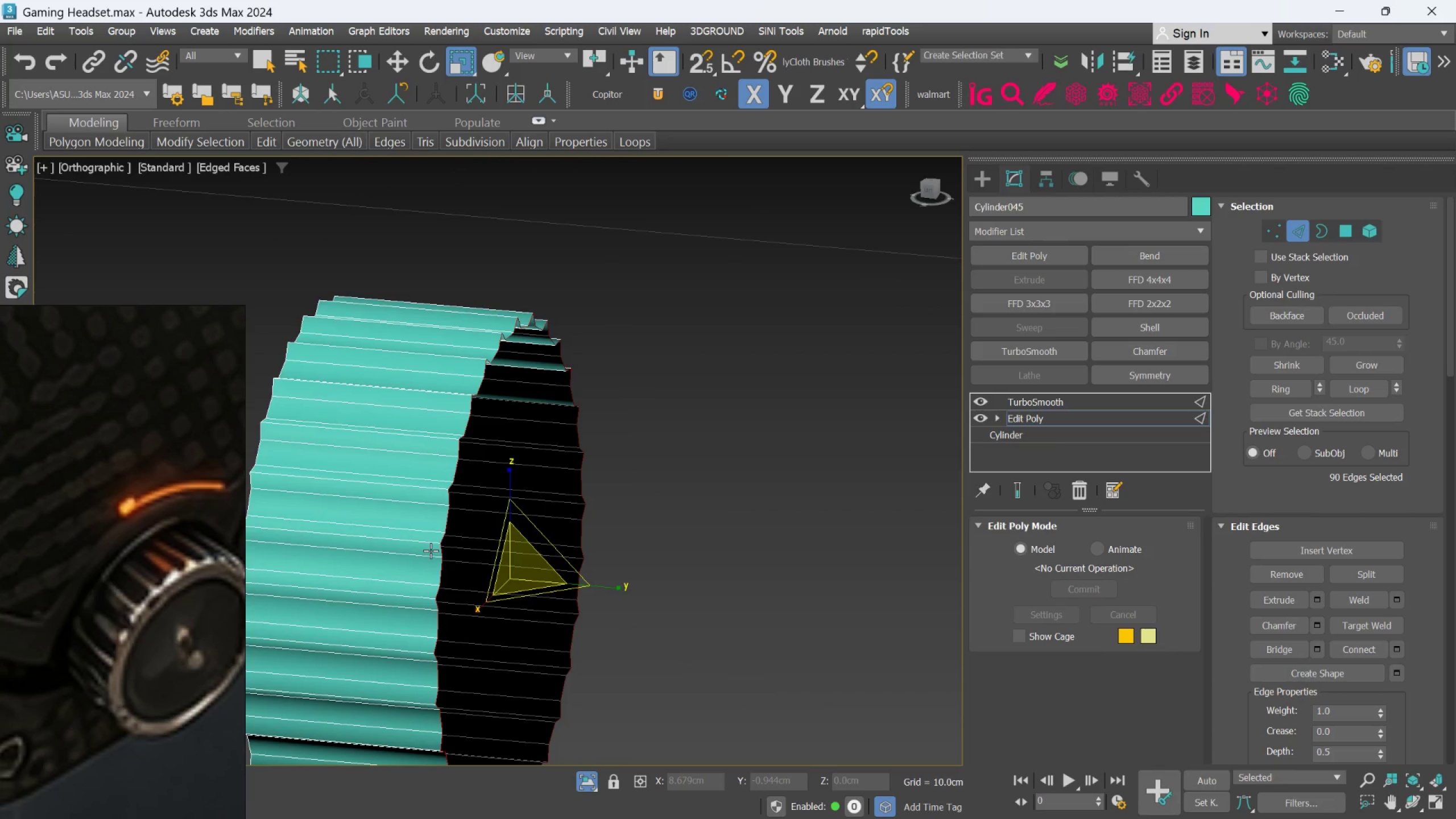 
key(Alt+1)
 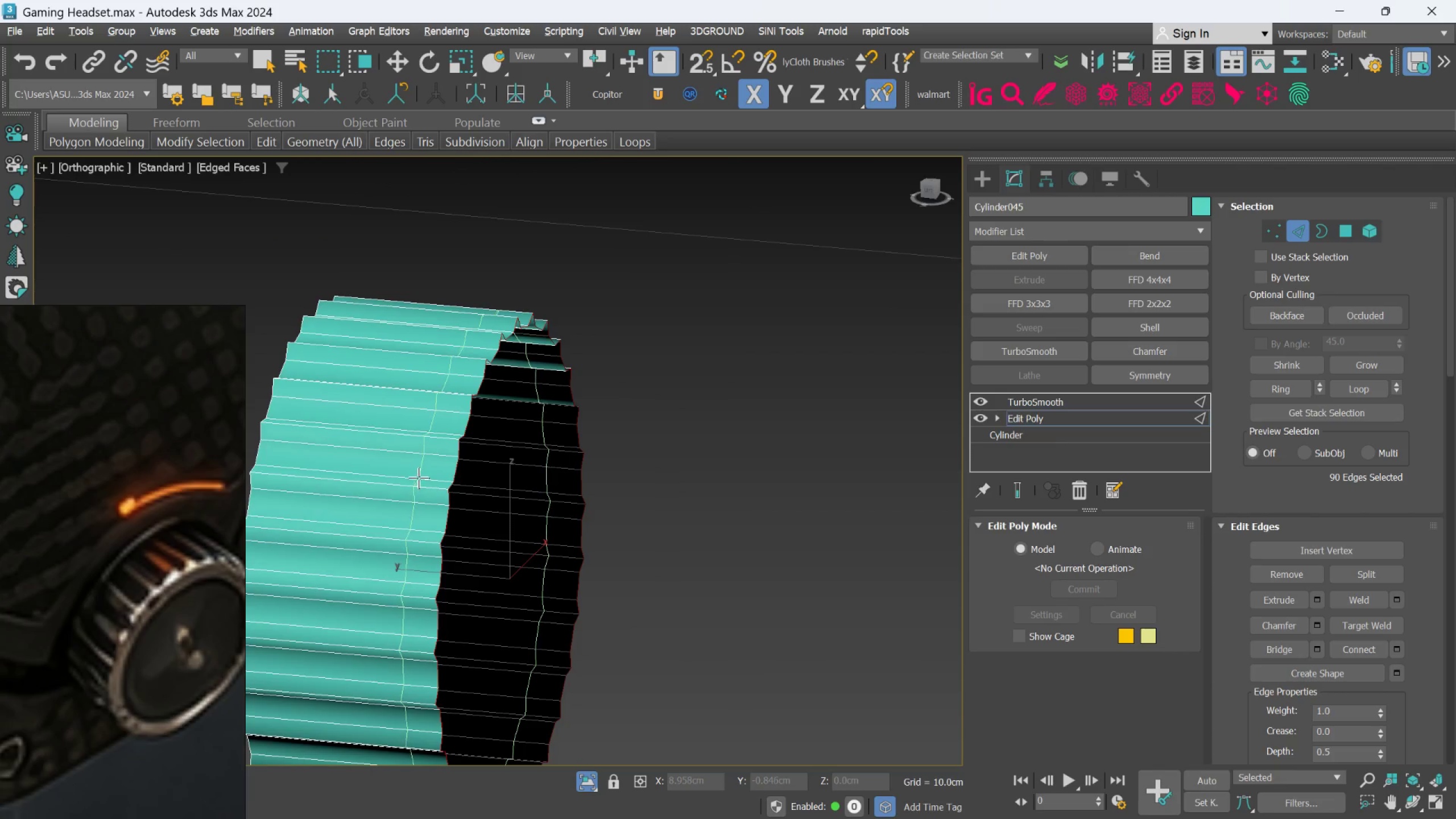 
left_click([425, 471])
 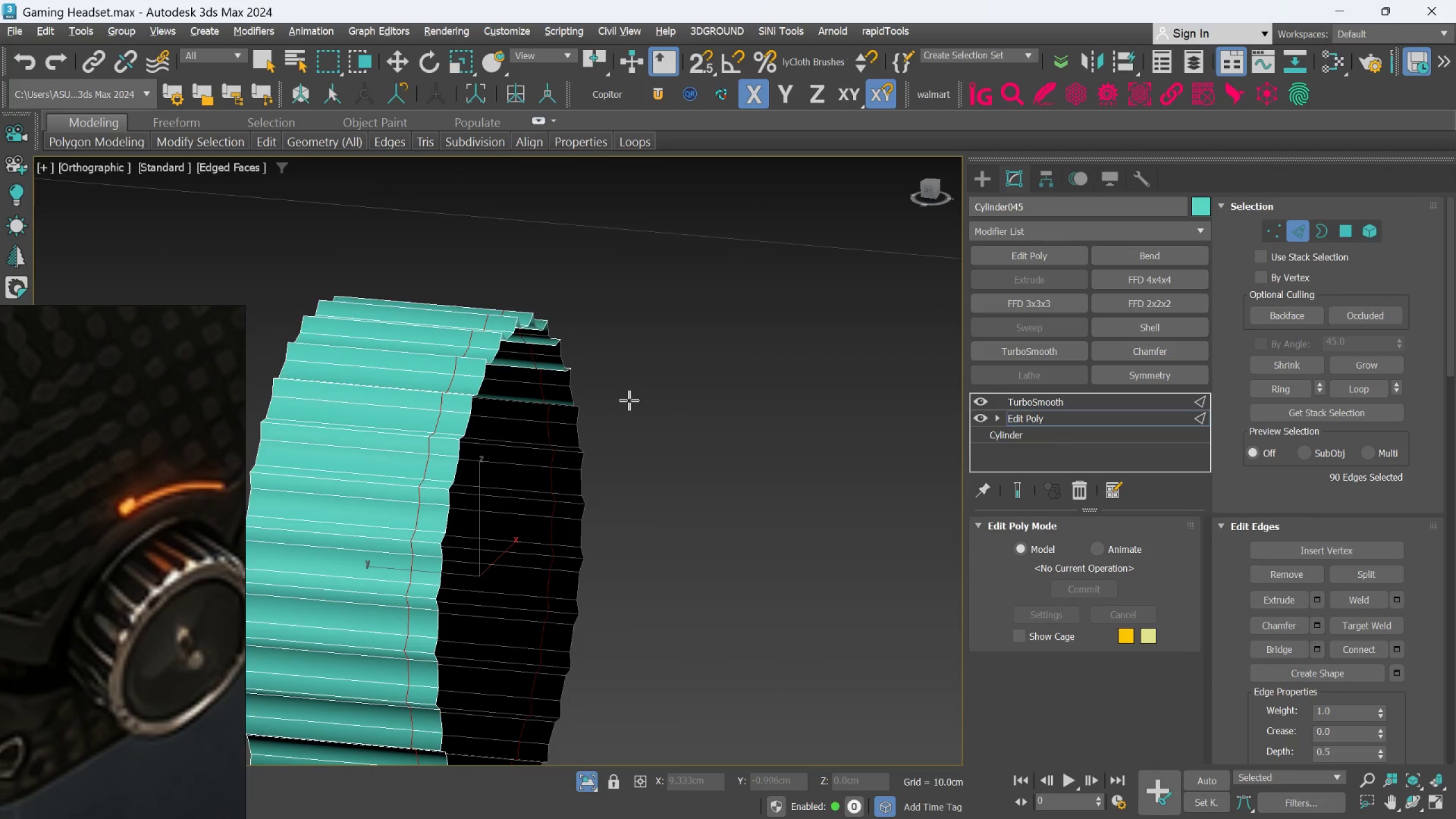 
key(Alt+1)
 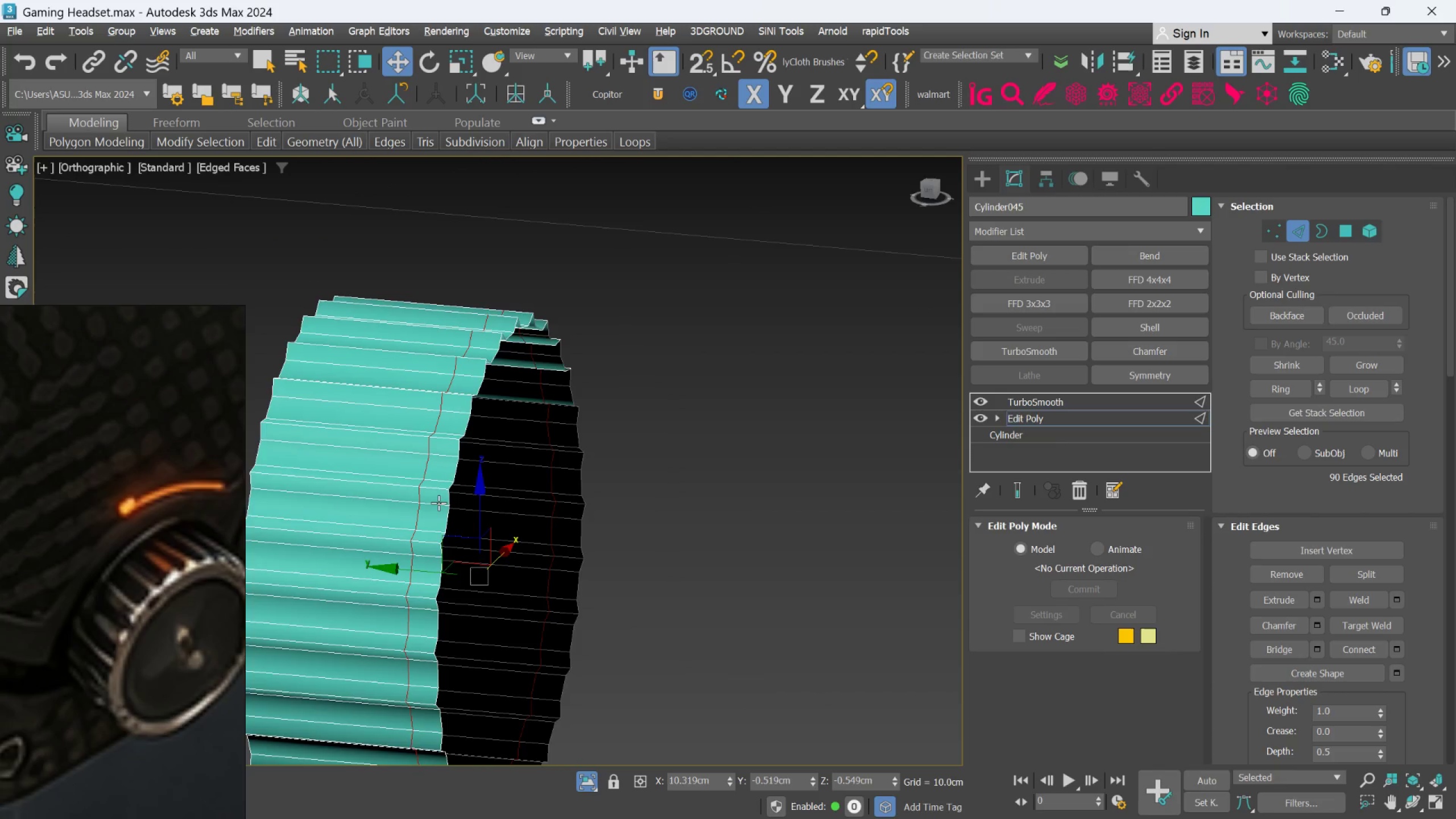 
scroll: coordinate [441, 554], scroll_direction: up, amount: 2.0
 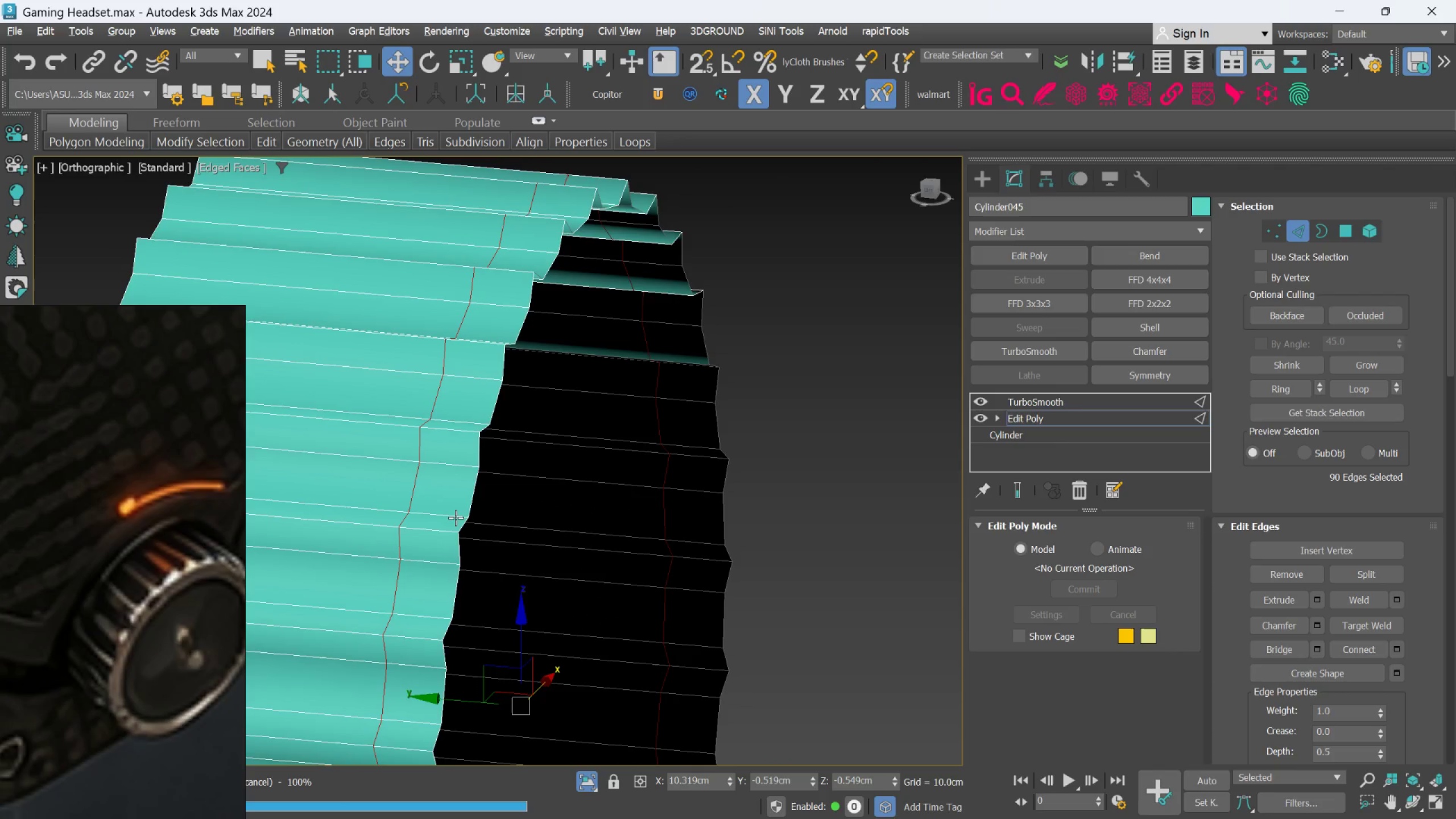 
scroll: coordinate [456, 518], scroll_direction: down, amount: 1.0
 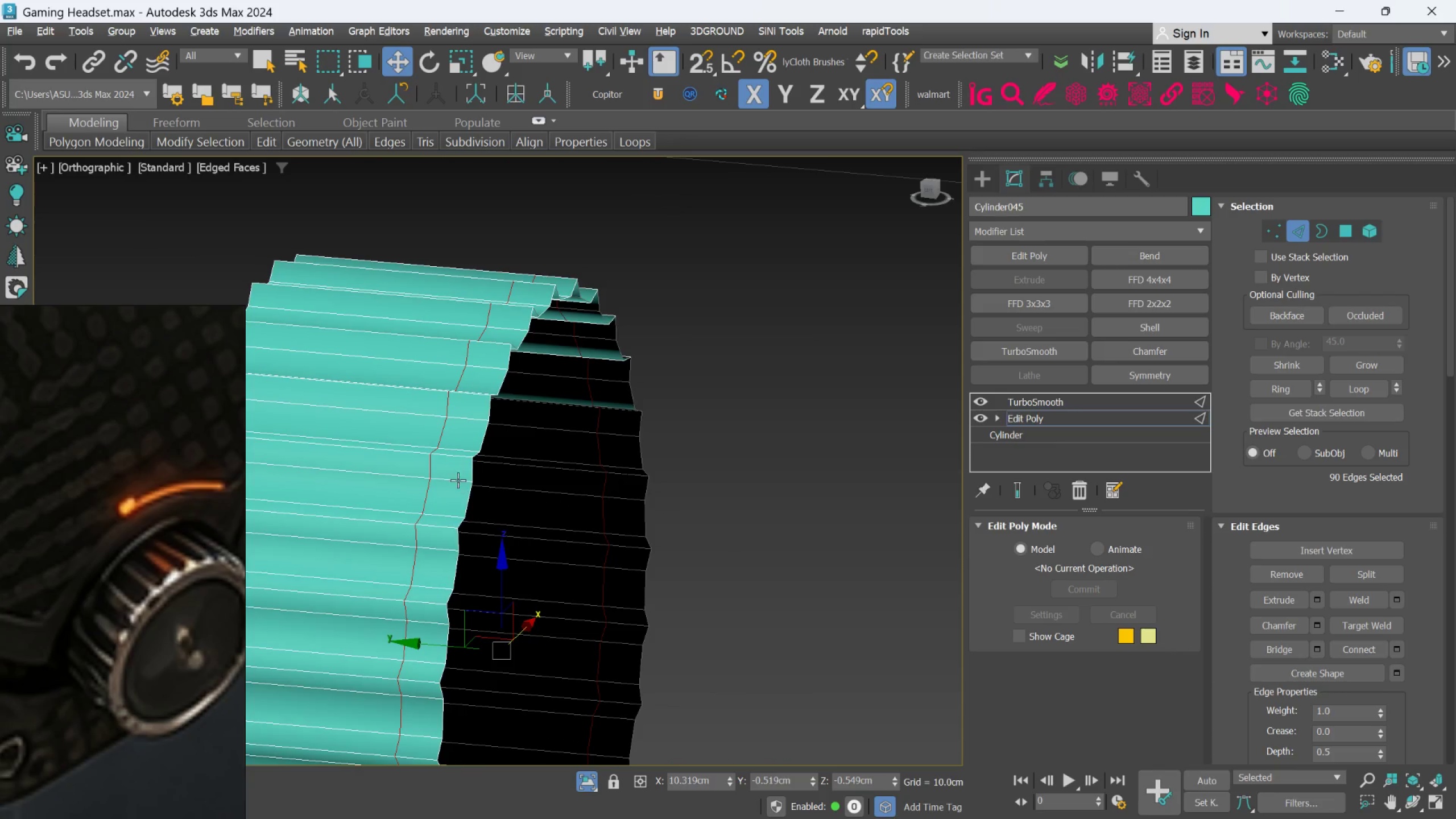 
scroll: coordinate [461, 471], scroll_direction: up, amount: 2.0
 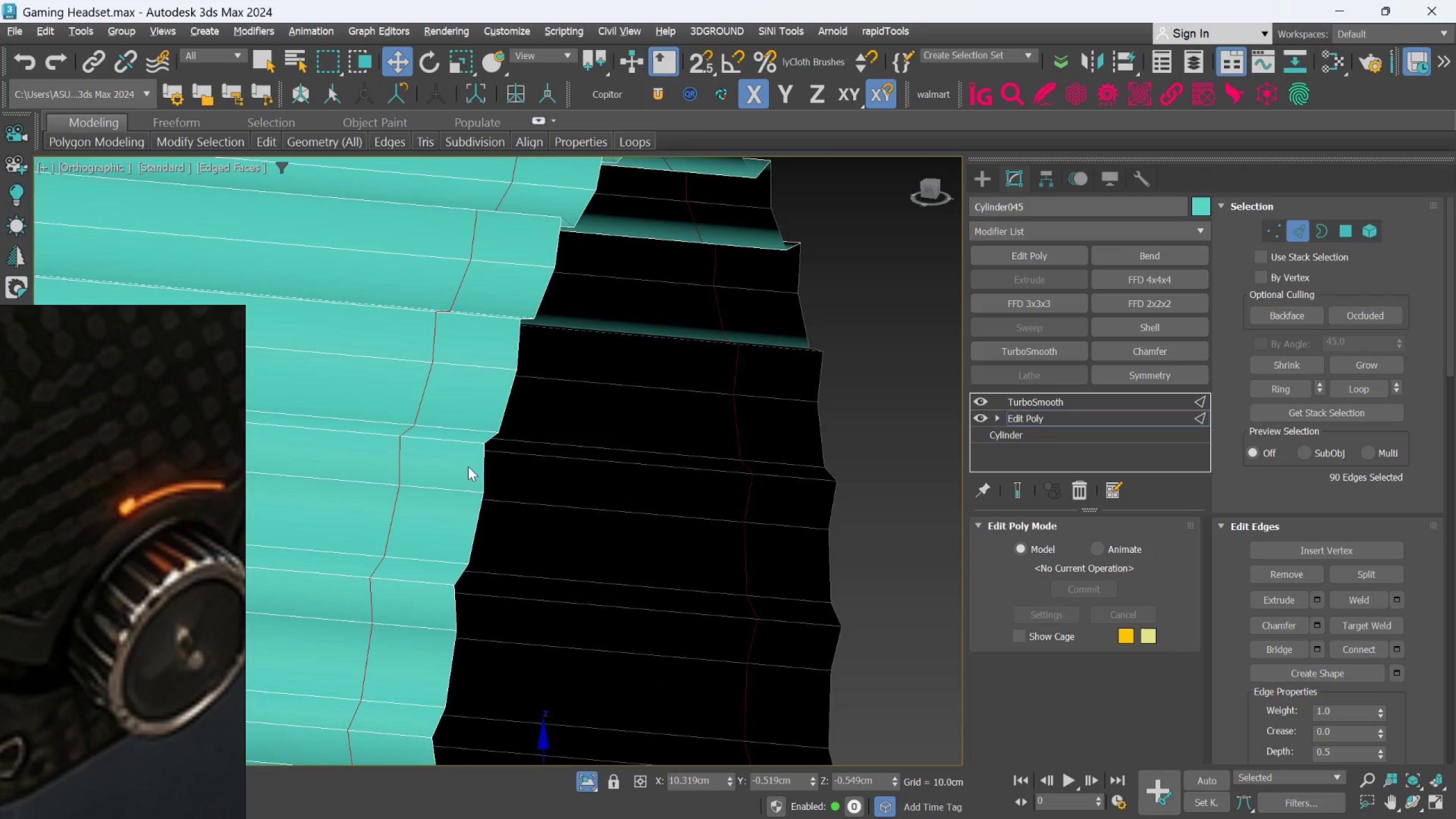 
scroll: coordinate [471, 459], scroll_direction: down, amount: 1.0
 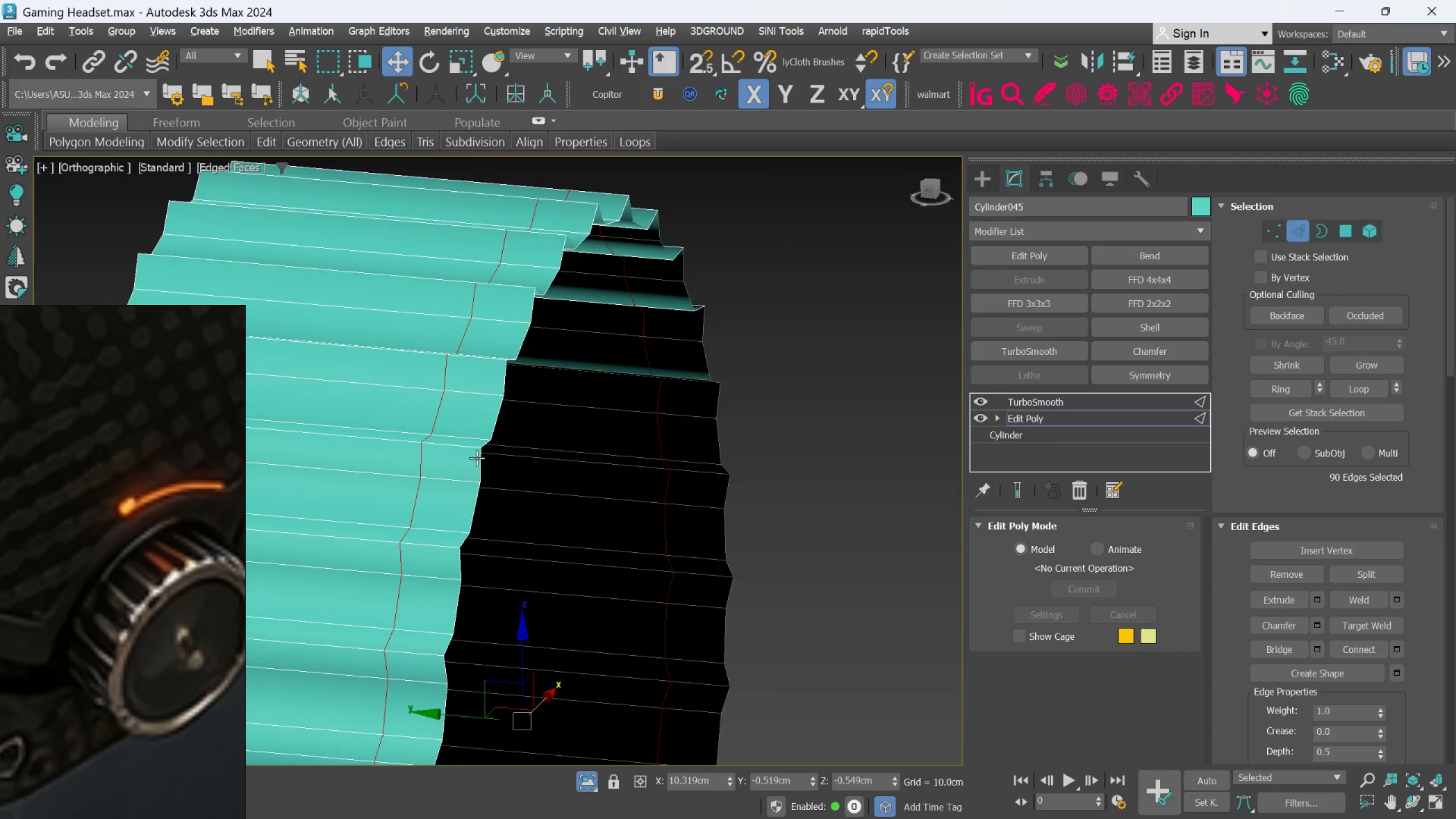 
middle_click([477, 458])
 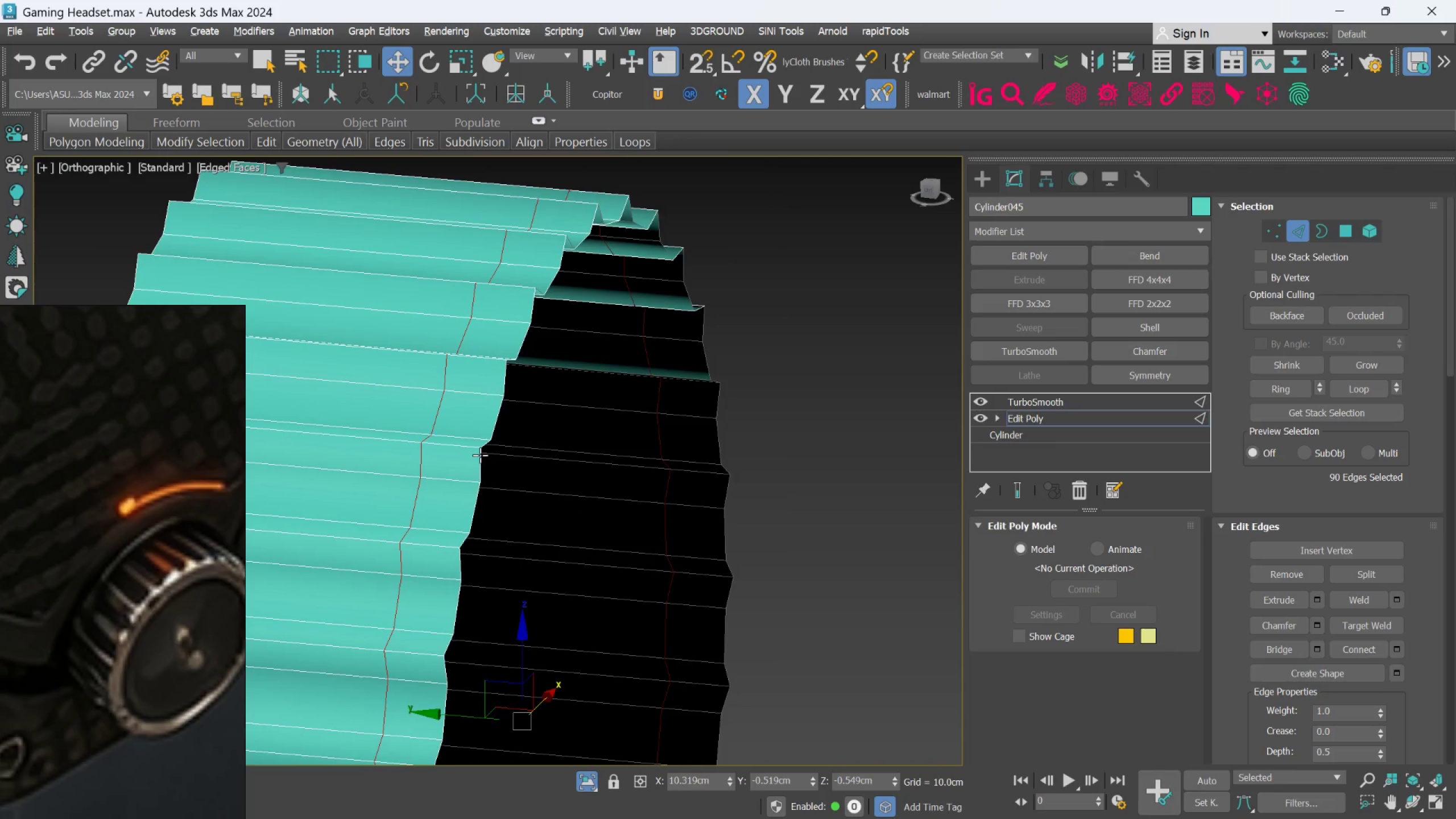 
scroll: coordinate [480, 455], scroll_direction: down, amount: 2.0
 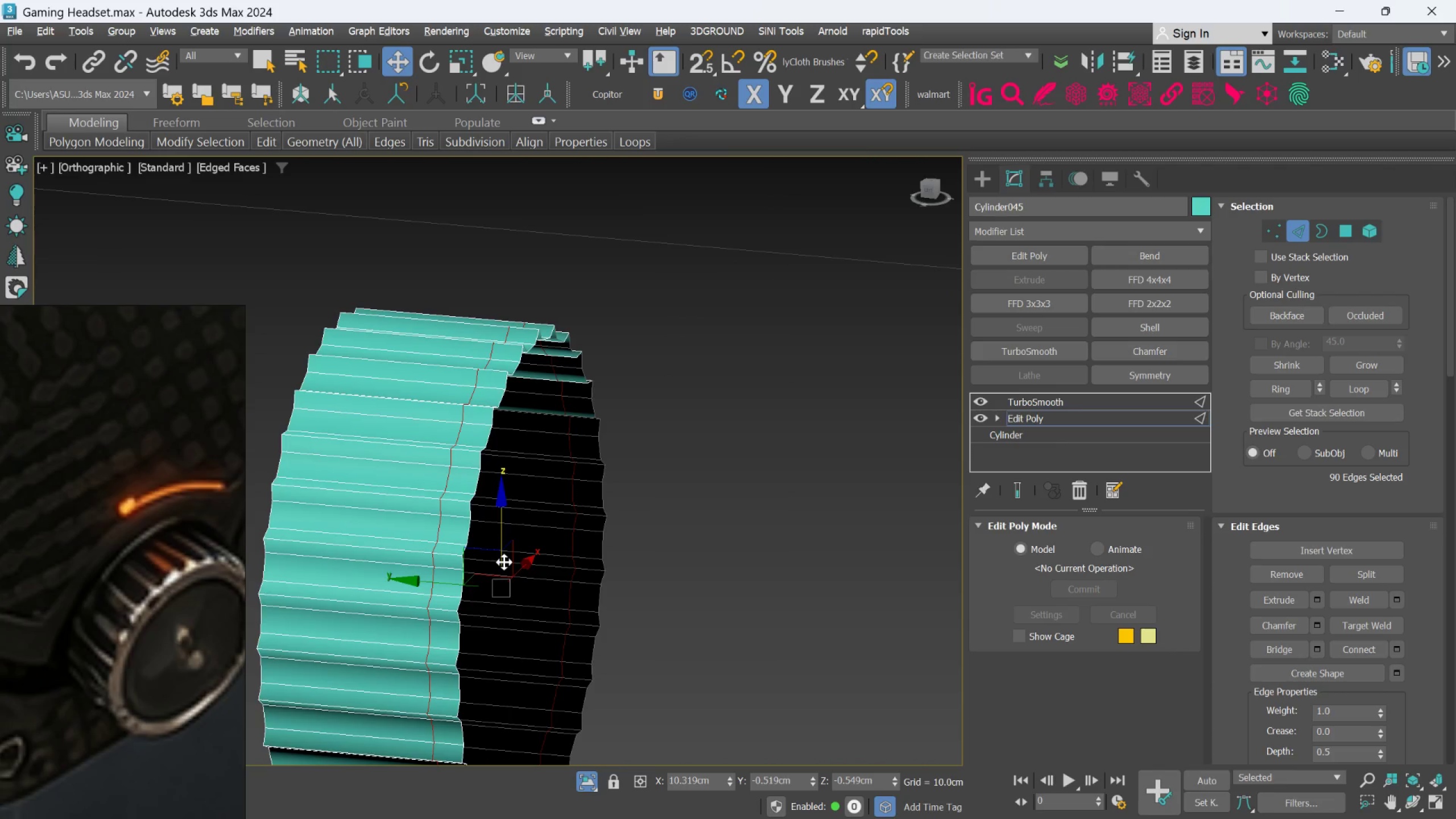 
scroll: coordinate [481, 514], scroll_direction: up, amount: 2.0
 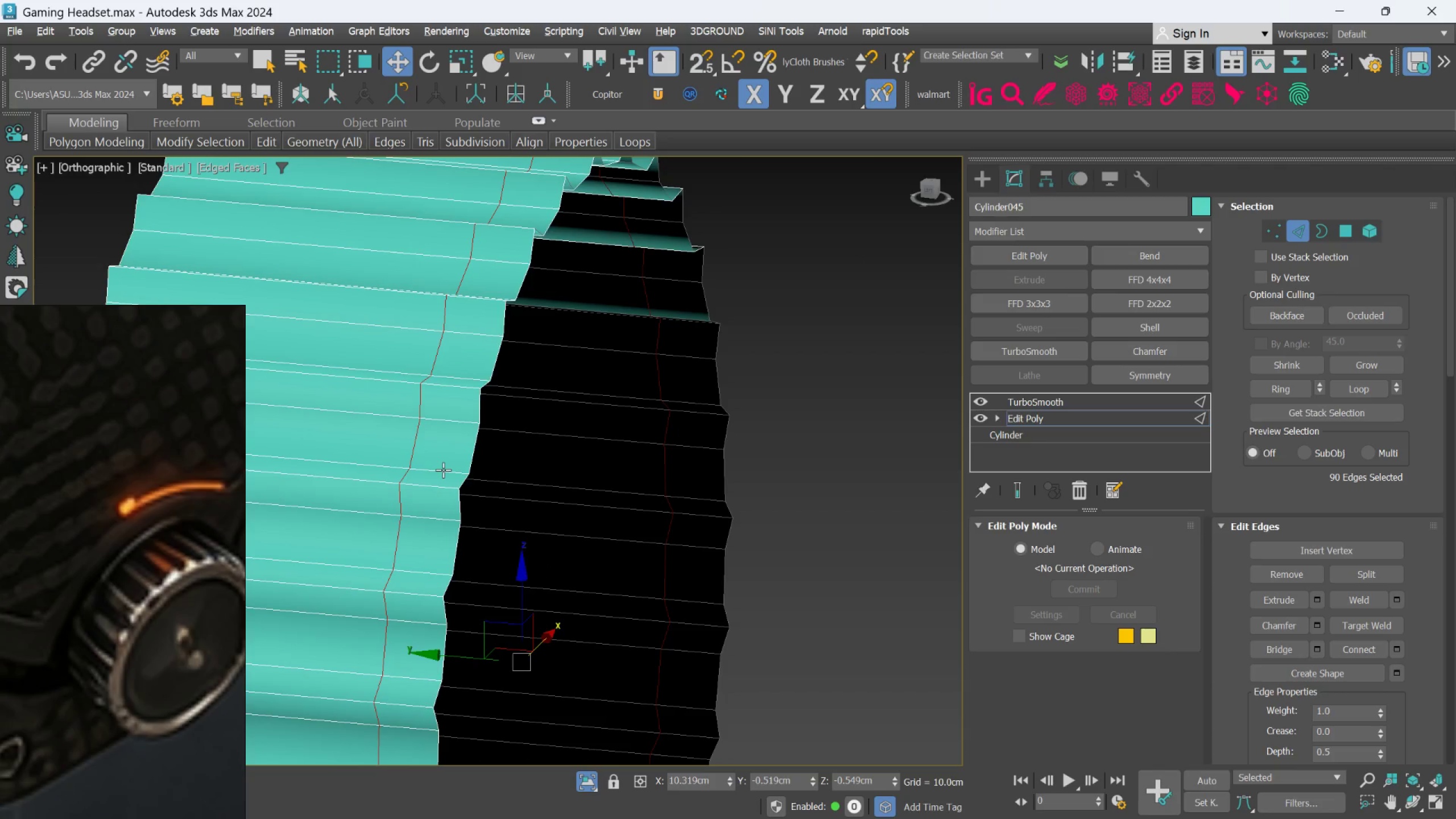 
left_click([443, 470])
 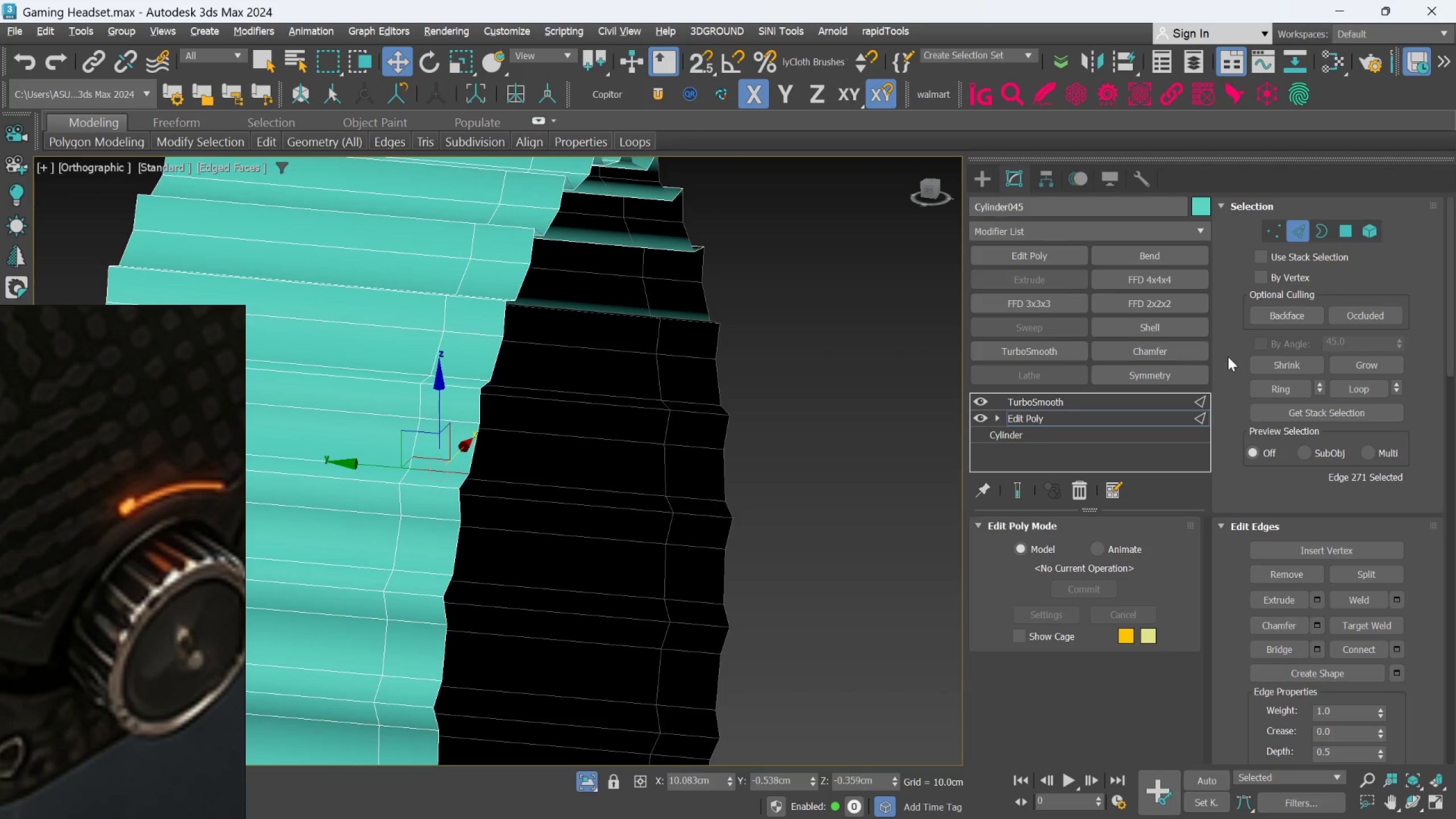 
left_click([1264, 388])
 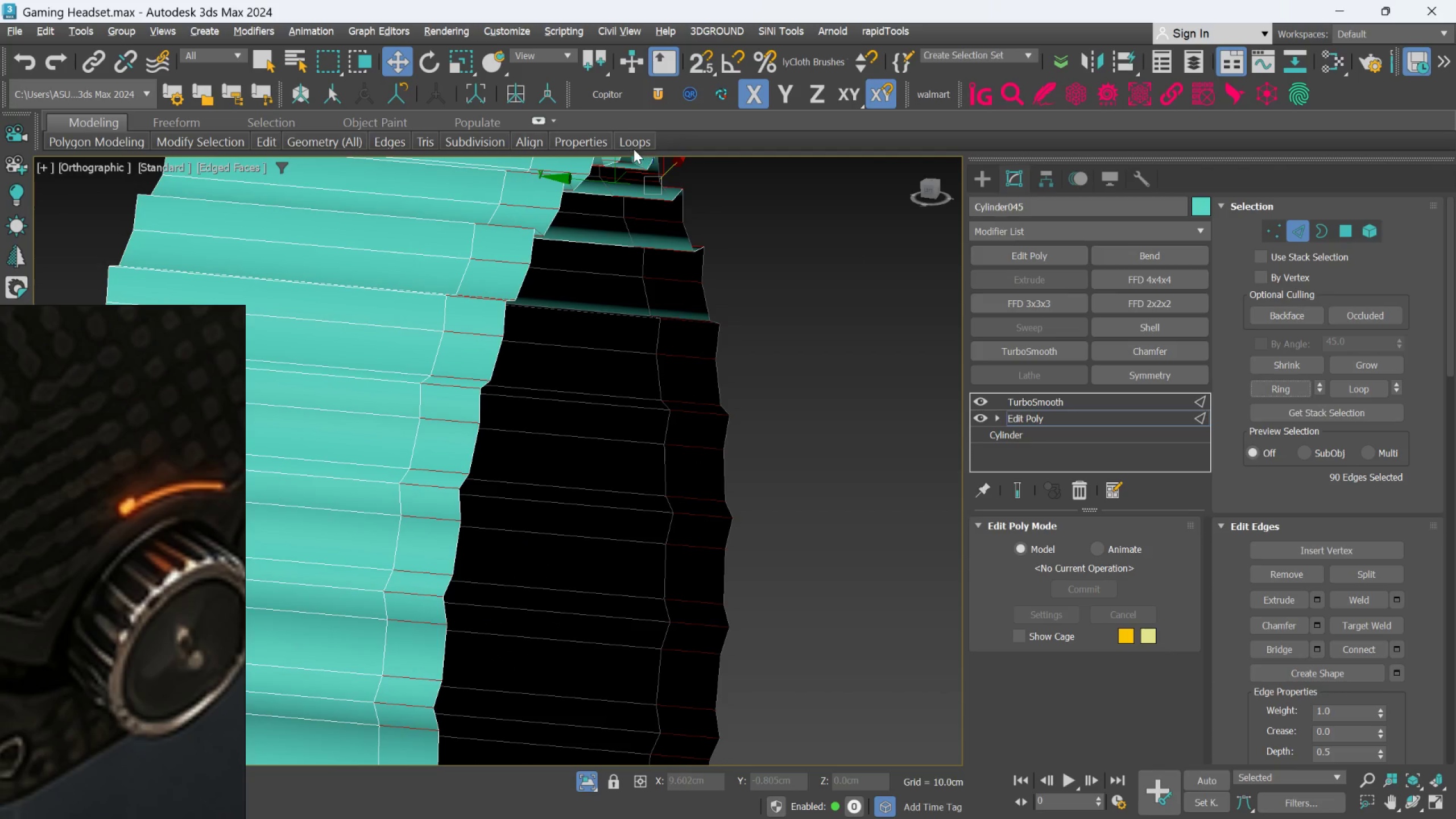 
left_click([629, 143])
 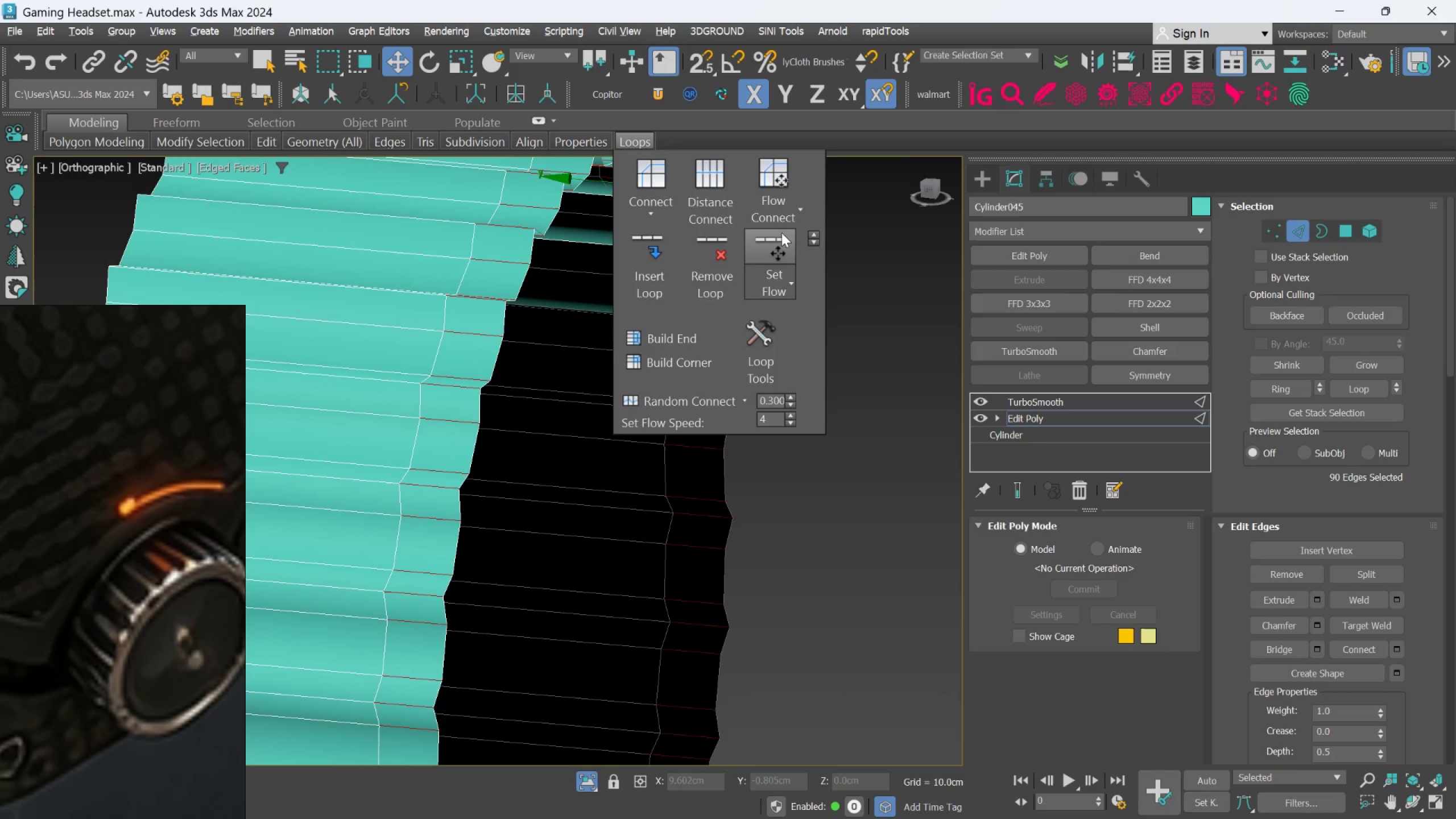 
left_click([776, 244])
 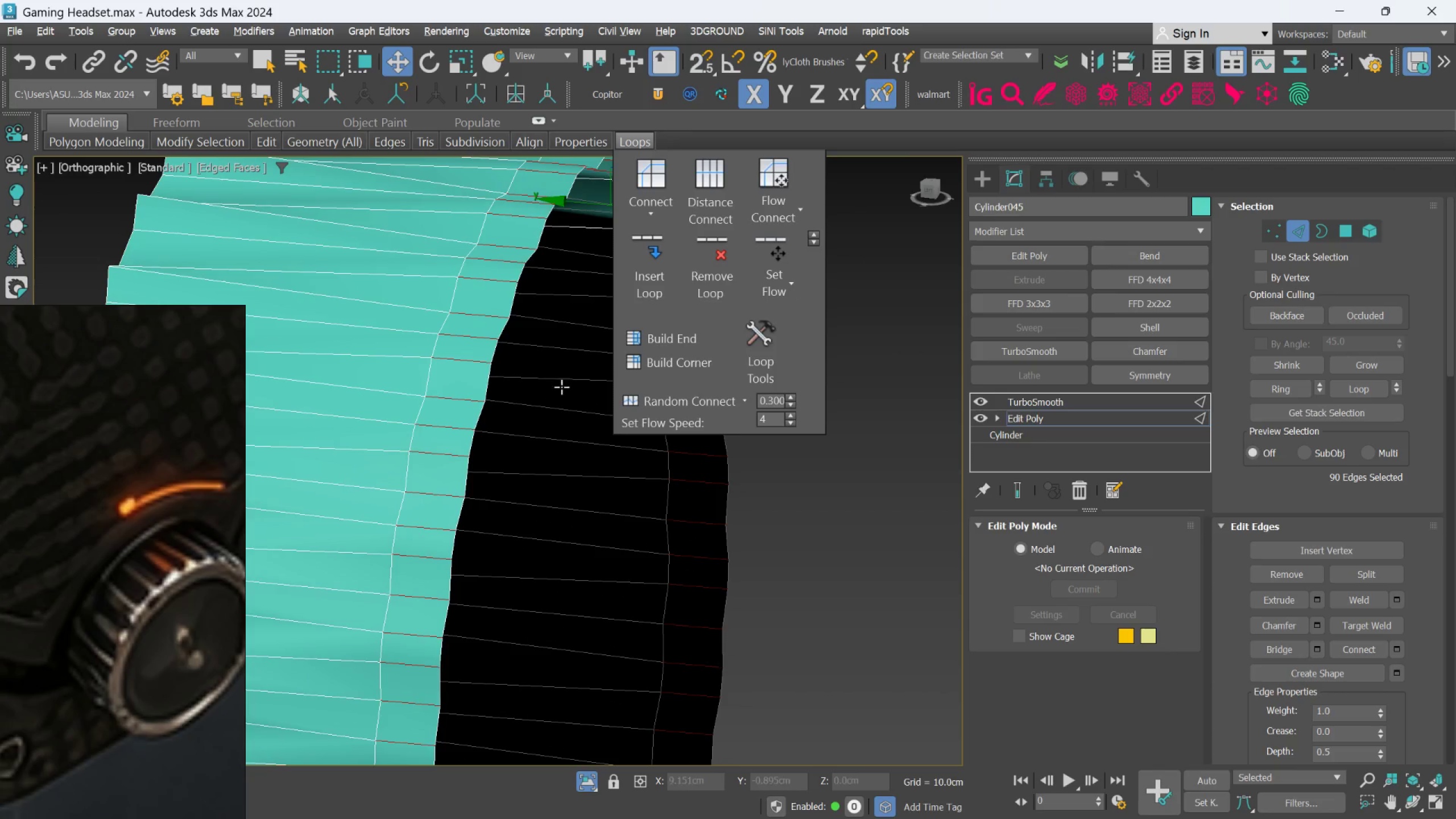 
scroll: coordinate [544, 397], scroll_direction: down, amount: 2.0
 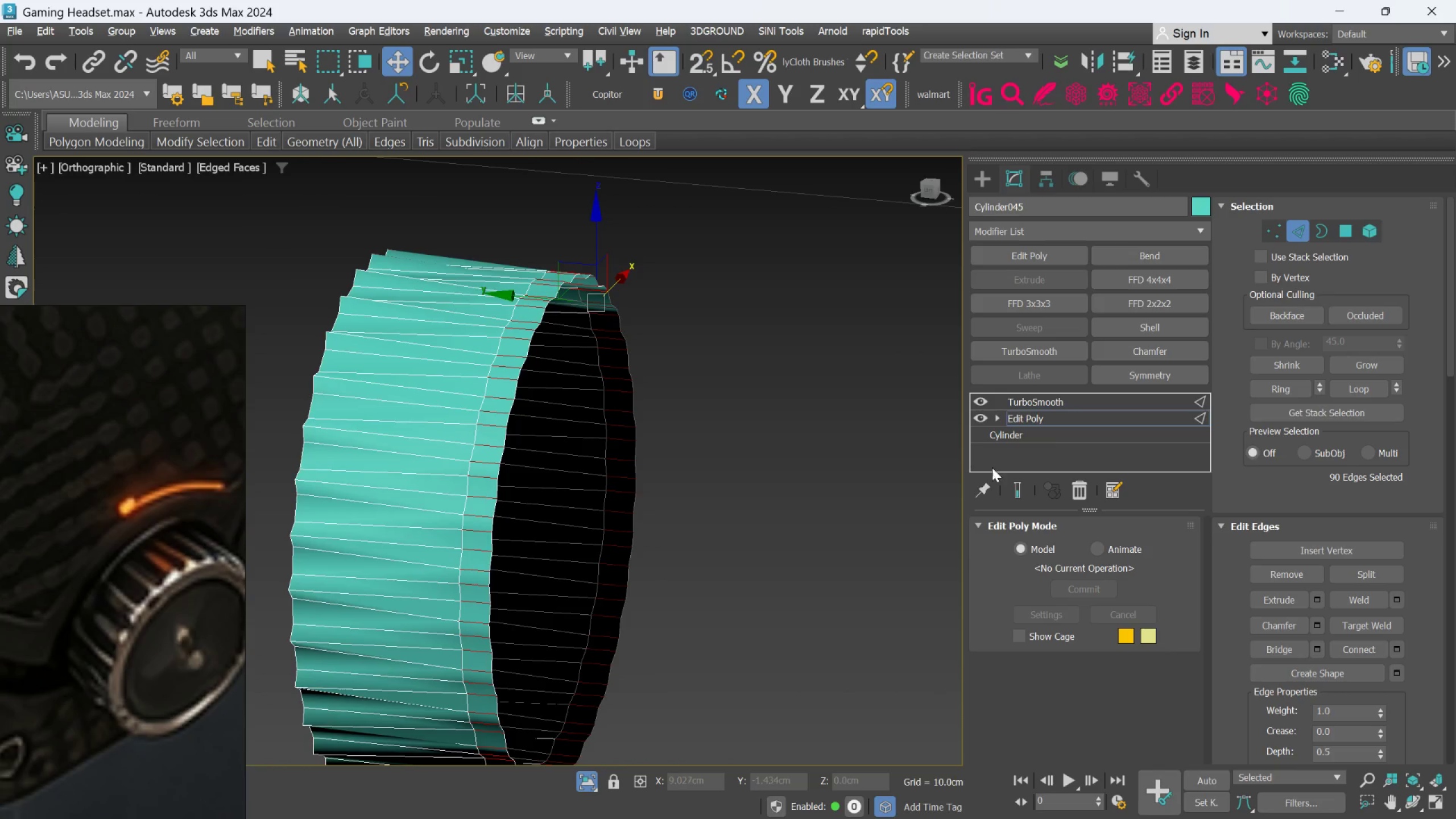 
left_click([1016, 481])
 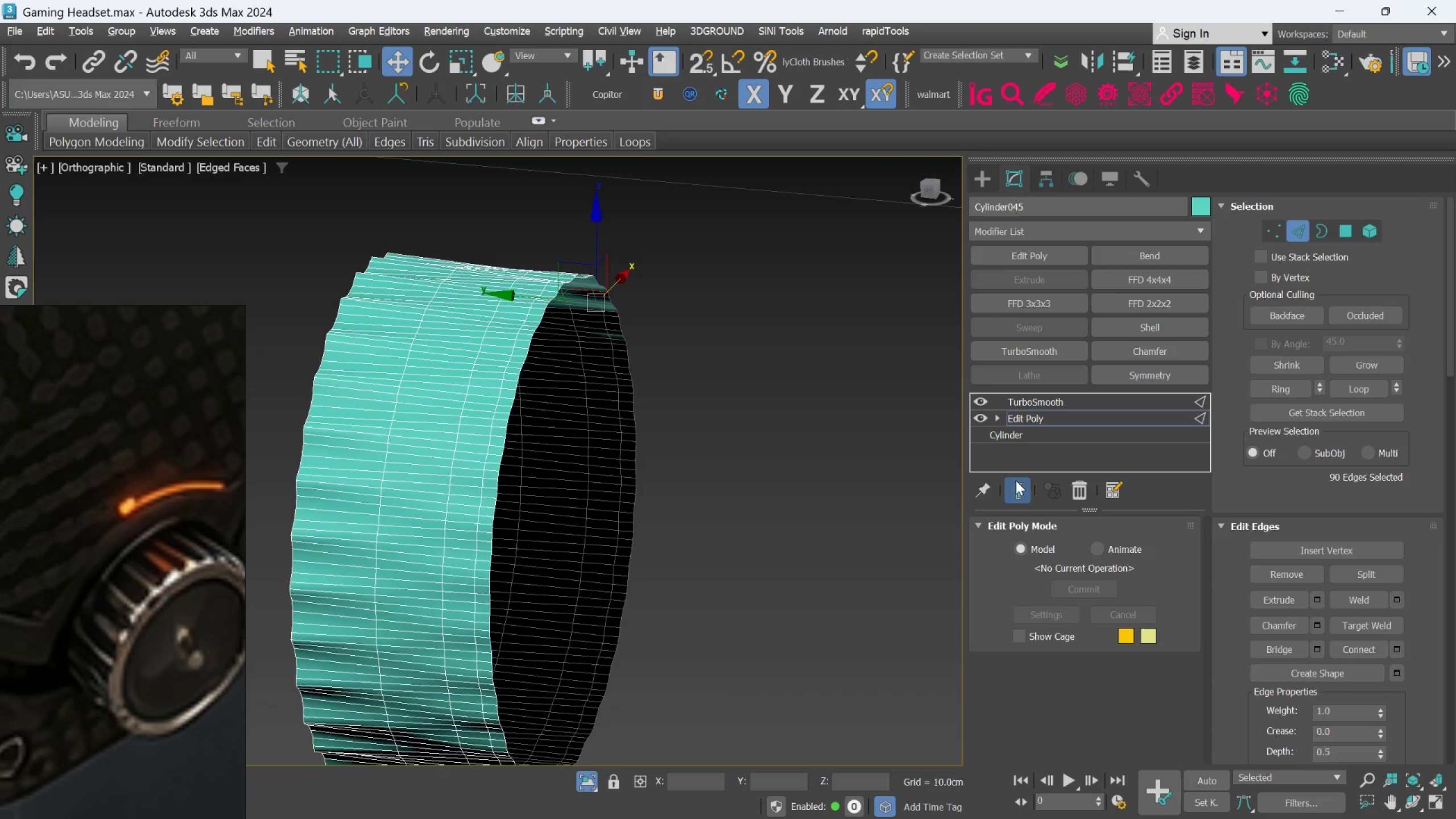 
key(Control+Z)
 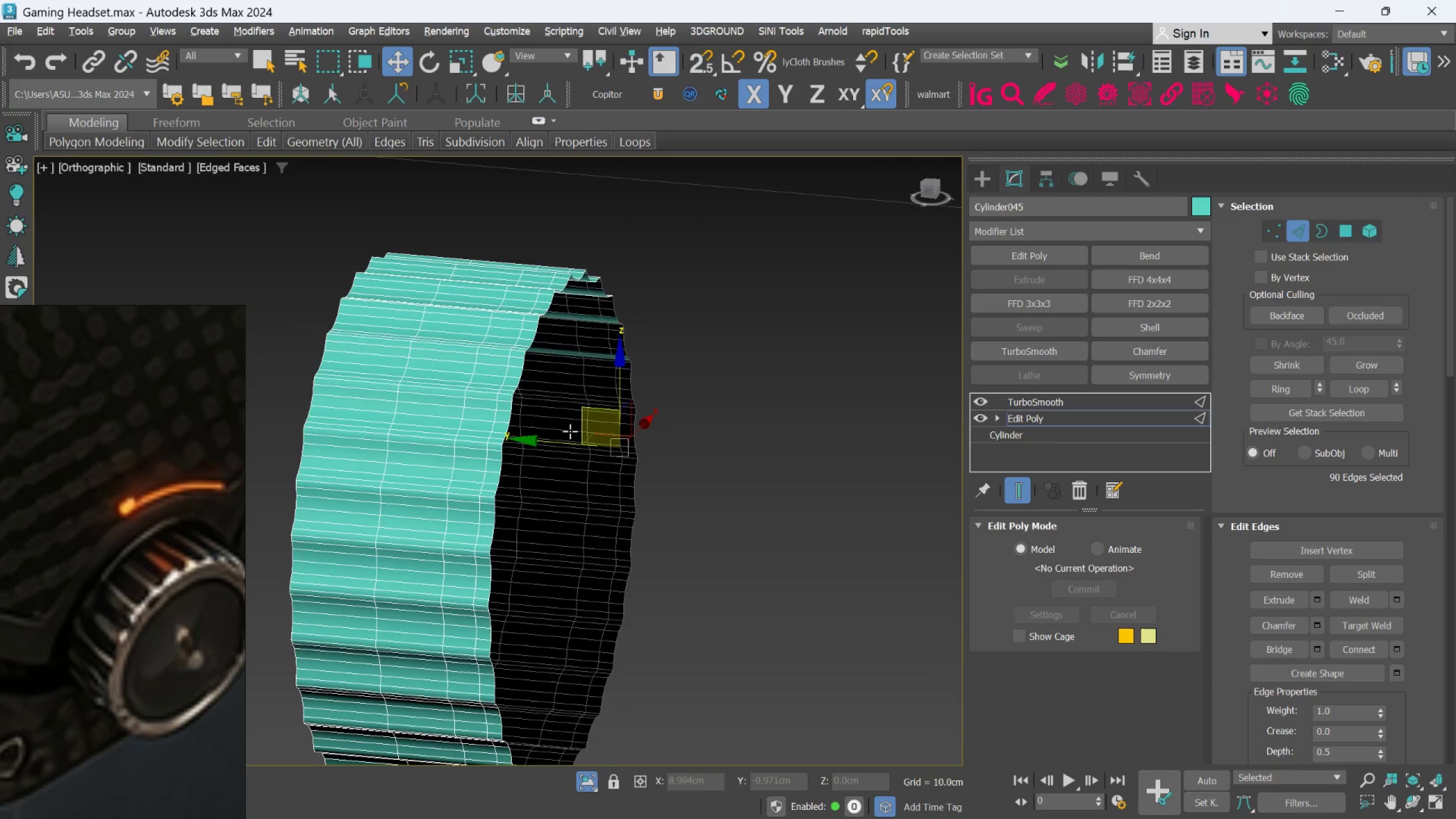 
scroll: coordinate [533, 407], scroll_direction: up, amount: 1.0
 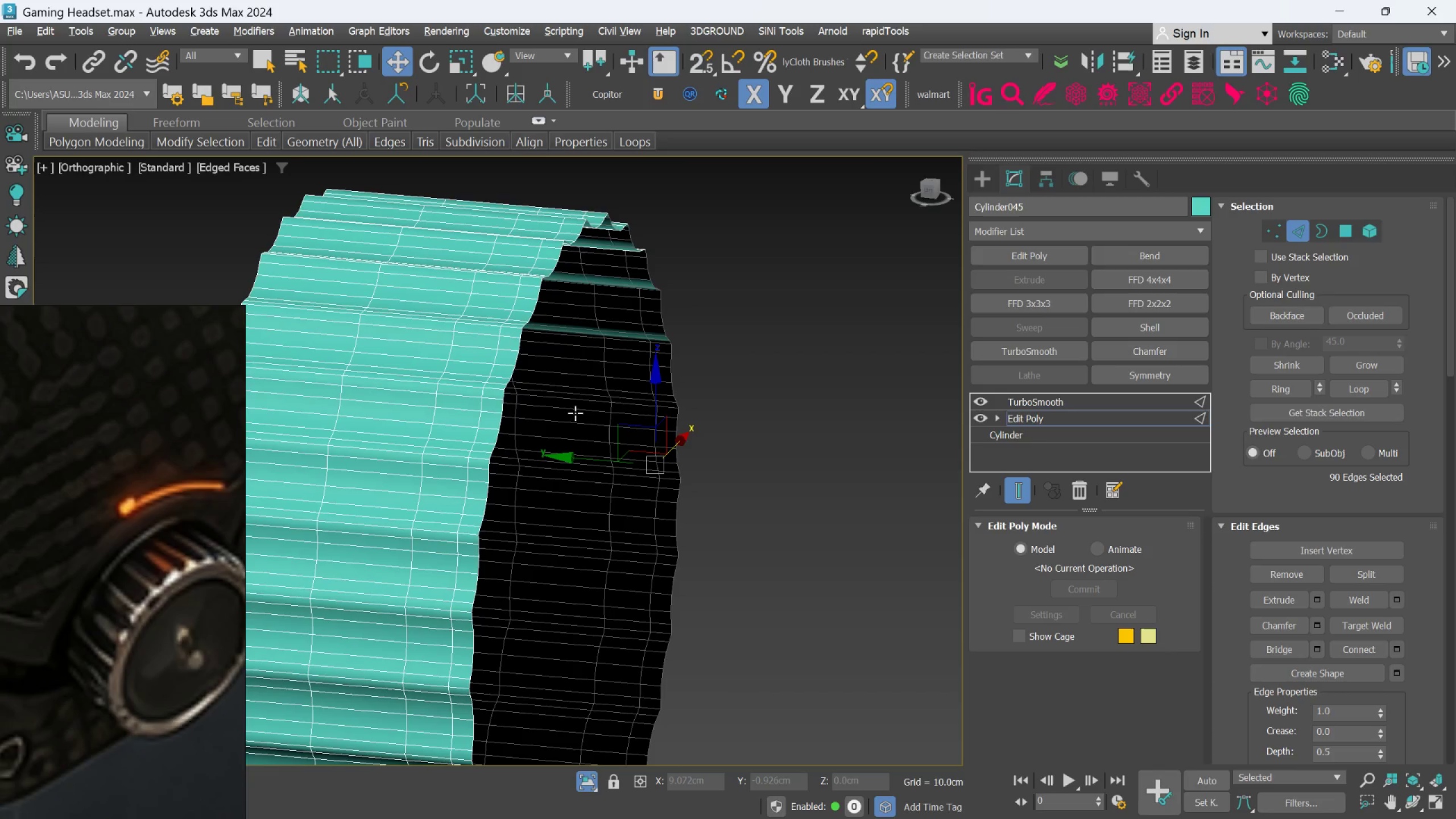 
wait(7.47)
 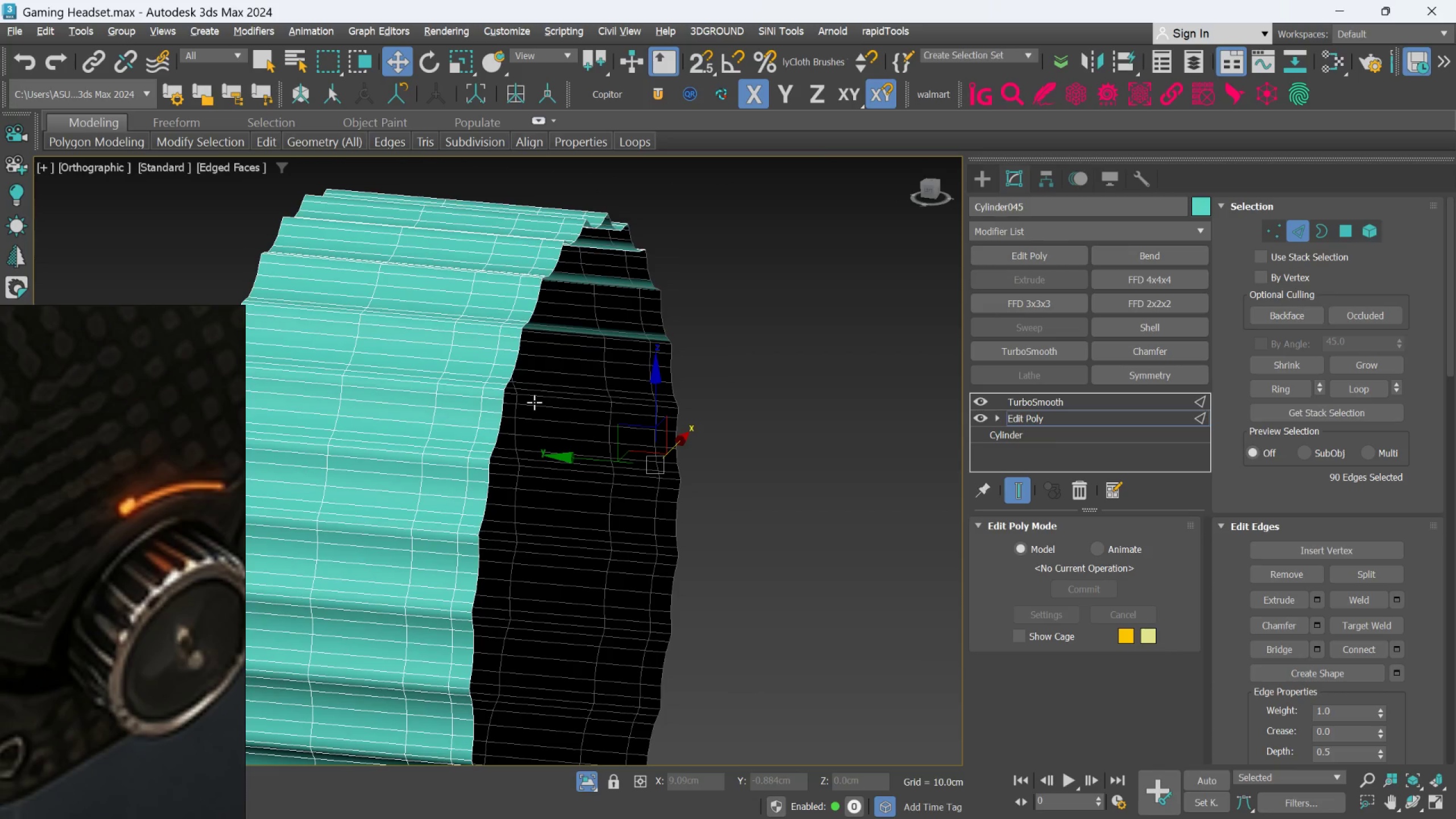 
key(R)
 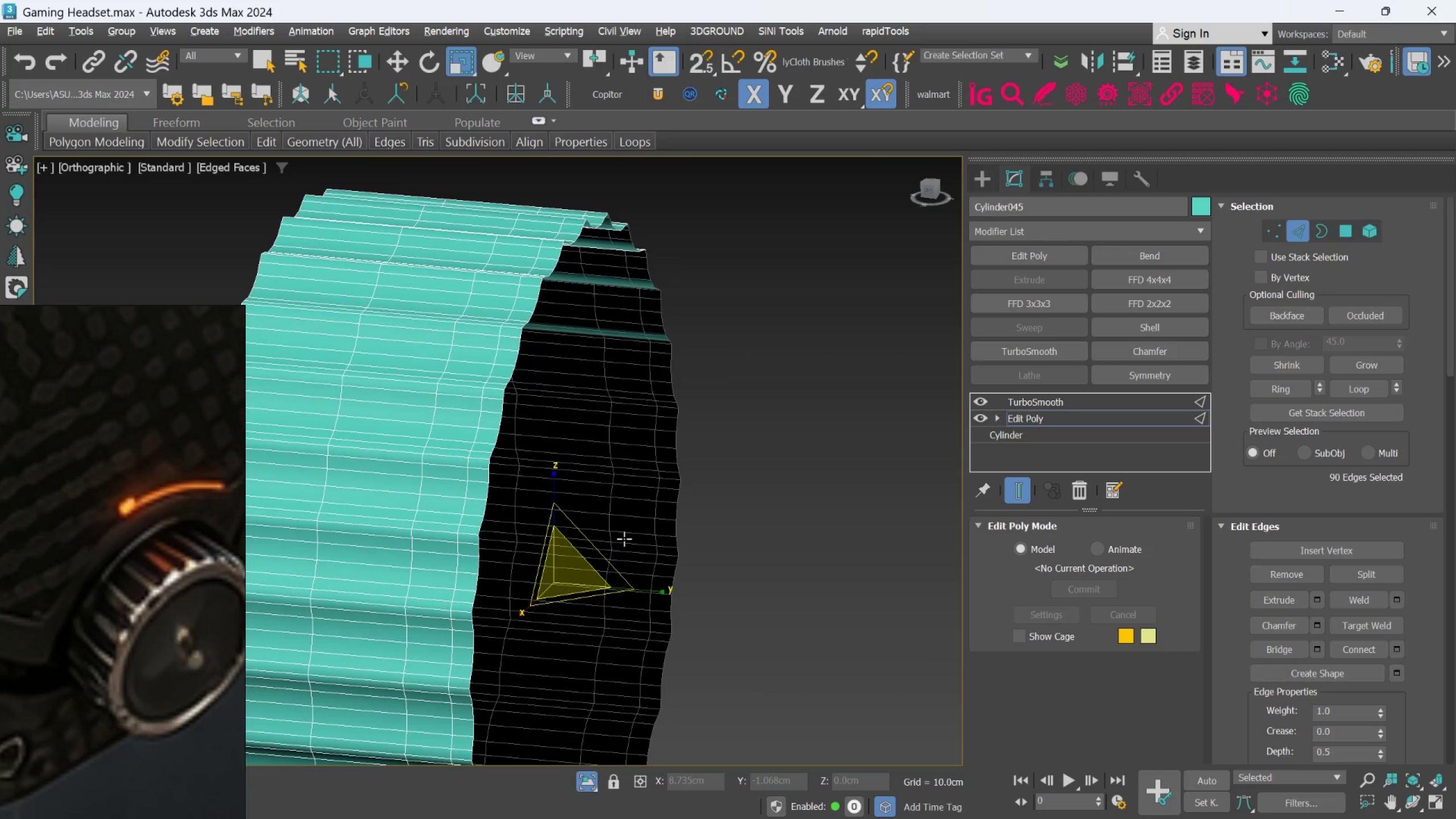 
hold_key(key=ShiftLeft, duration=1.41)
left_click_drag(start_coordinate=[580, 584], to_coordinate=[580, 588])
 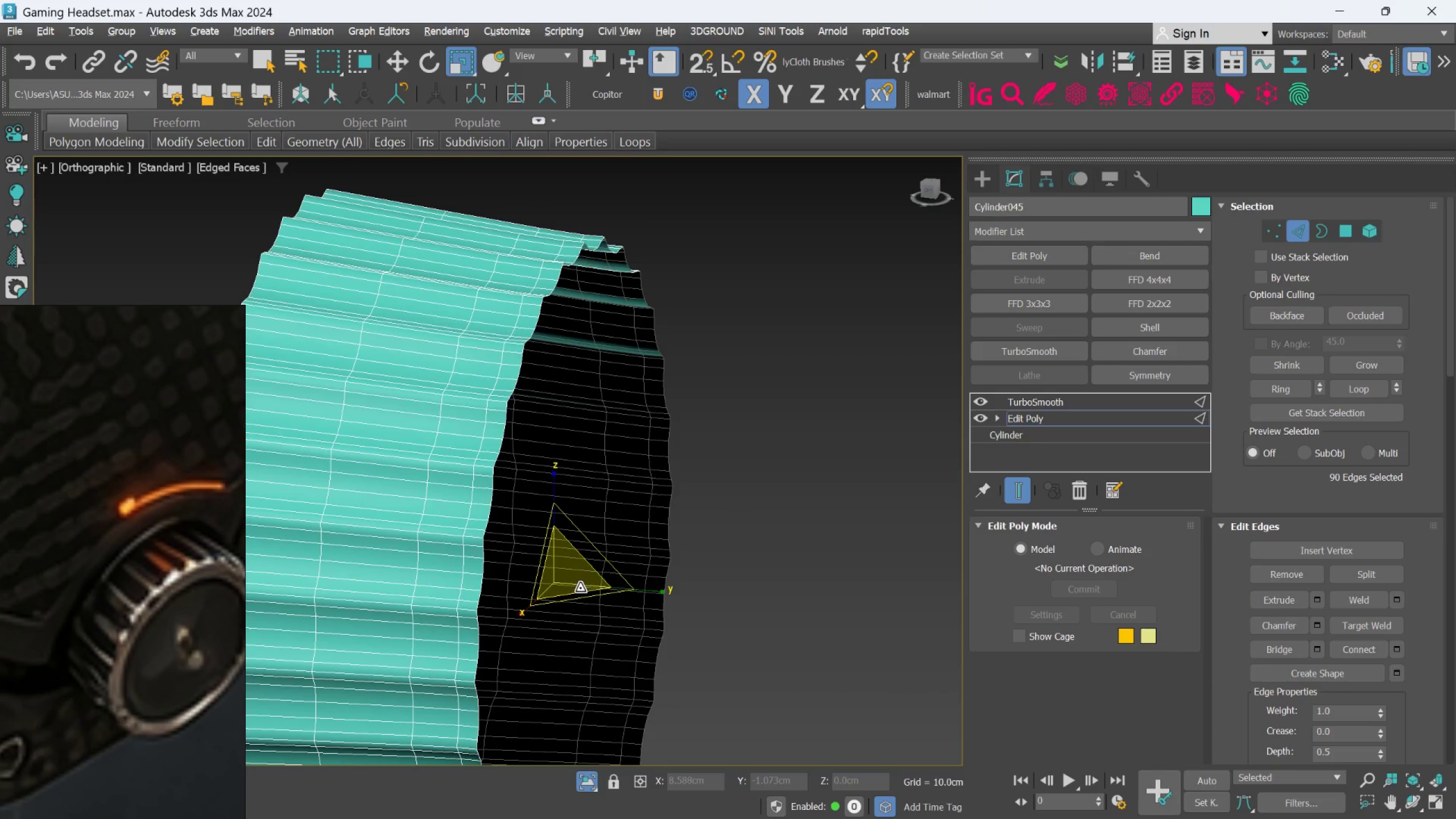 
key(Control+Z)
 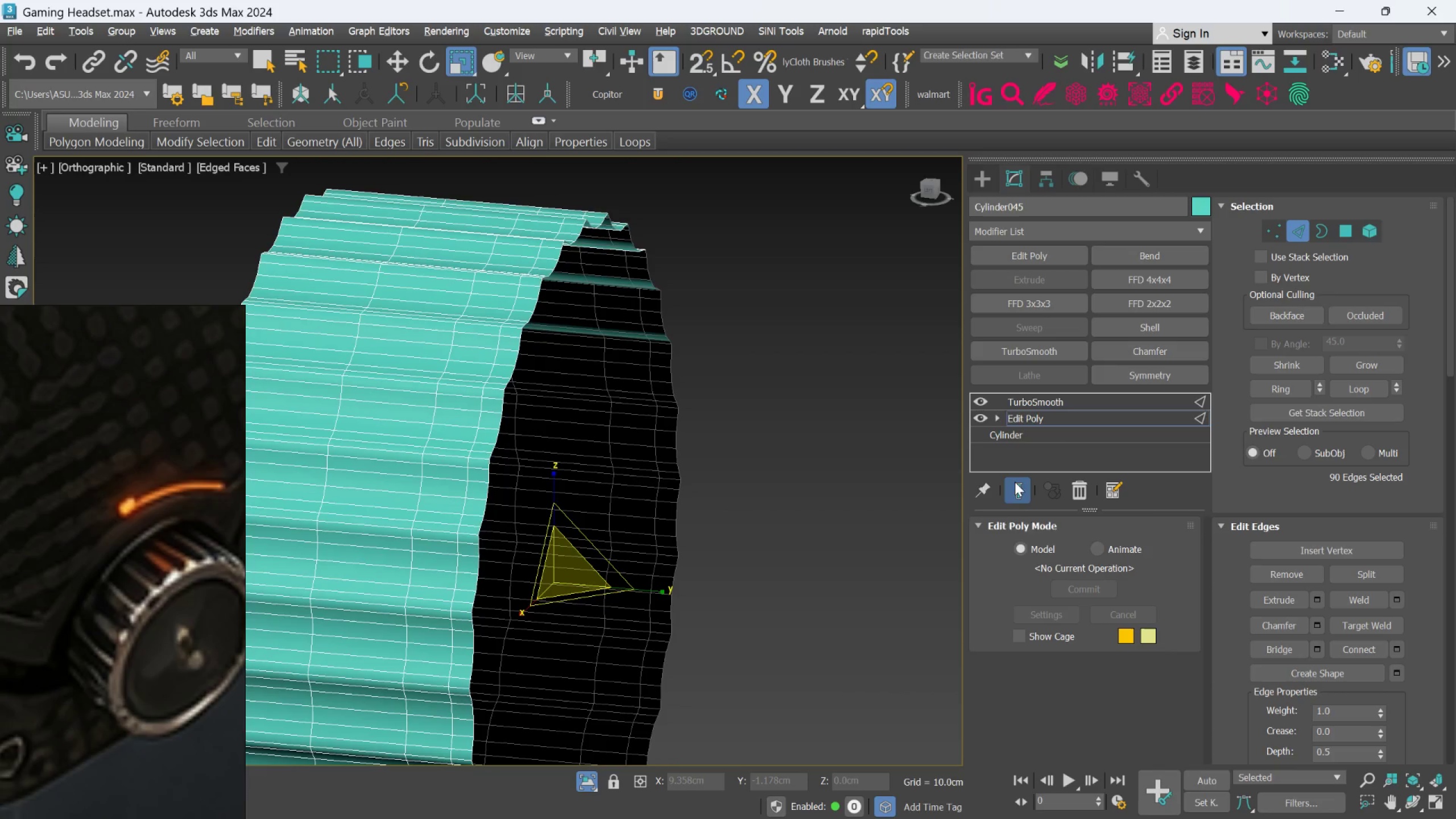 
scroll: coordinate [495, 469], scroll_direction: up, amount: 2.0
 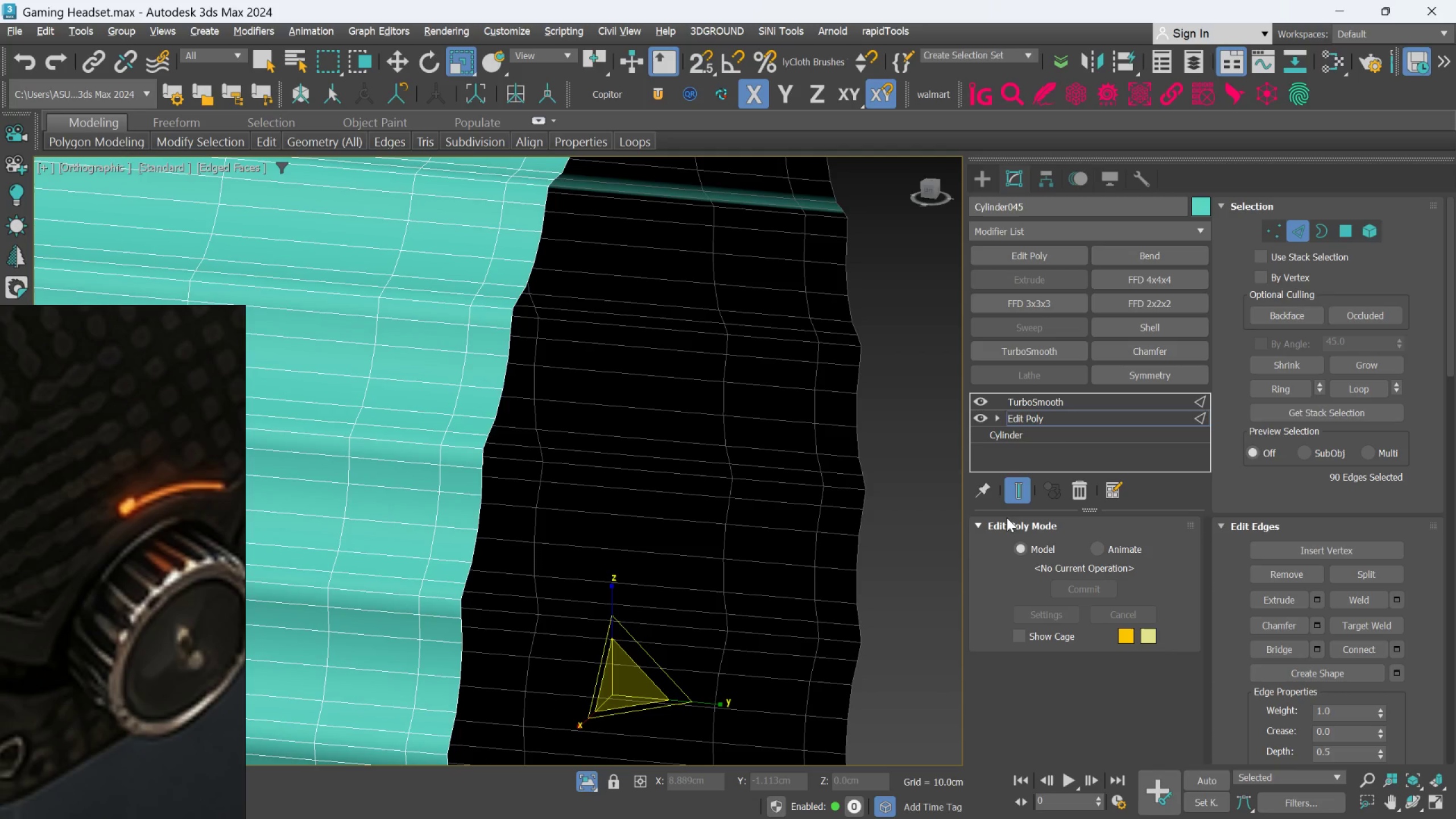 
left_click([1013, 497])
 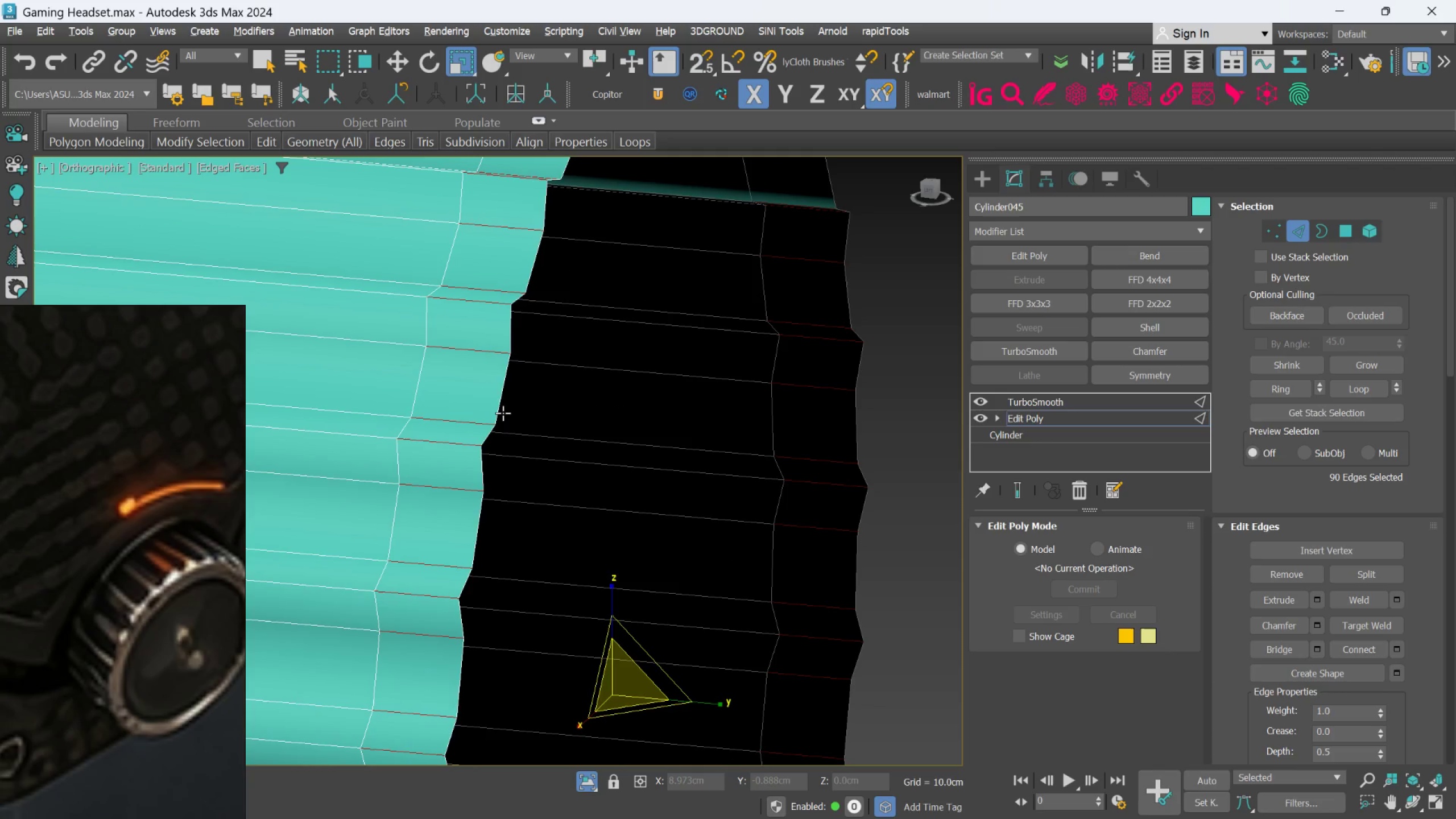 
double_click([503, 413])
 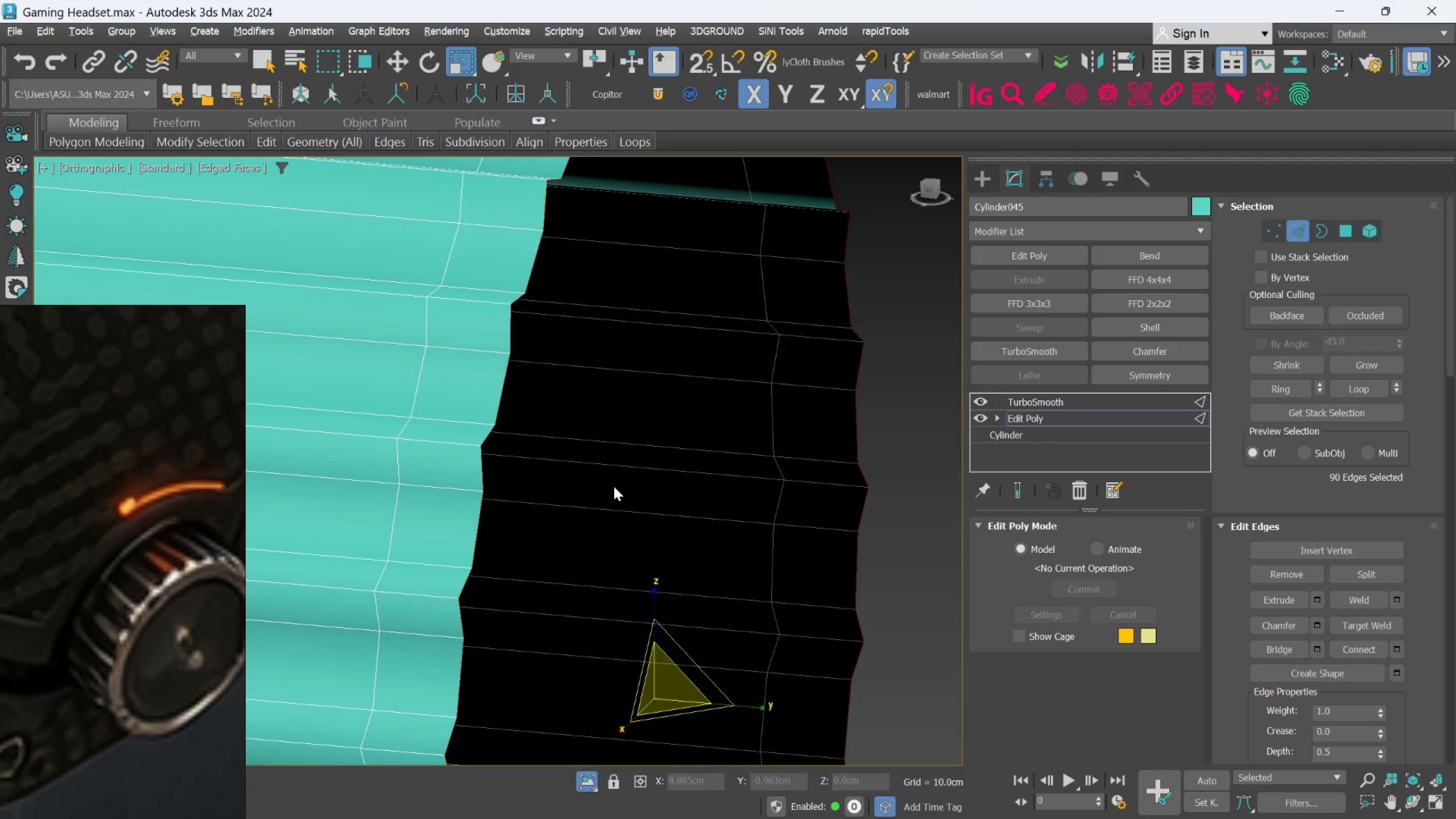 
hold_key(key=ShiftLeft, duration=1.52)
 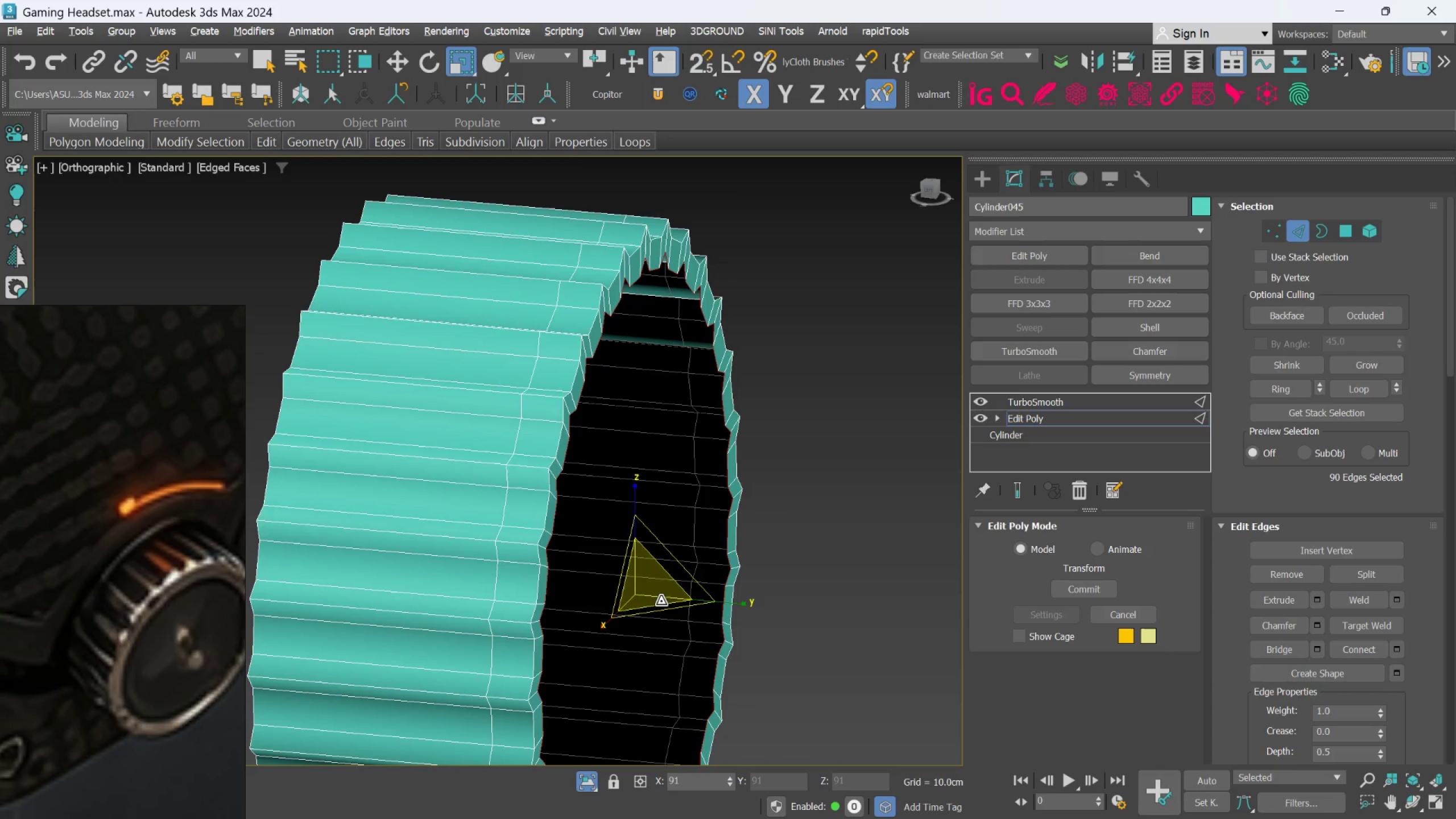 
scroll: coordinate [617, 493], scroll_direction: down, amount: 2.0
 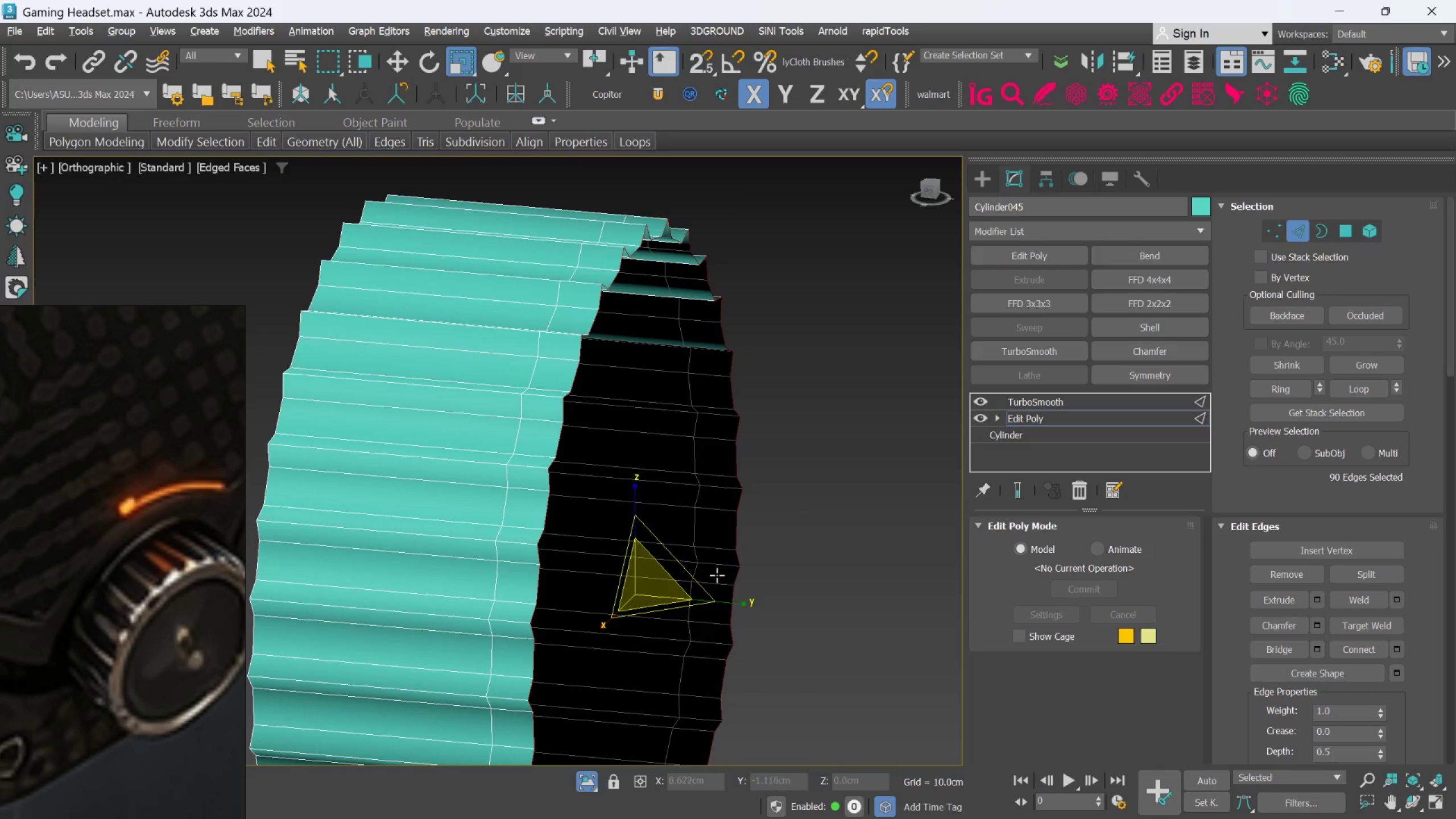 
left_click_drag(start_coordinate=[659, 595], to_coordinate=[661, 601])
 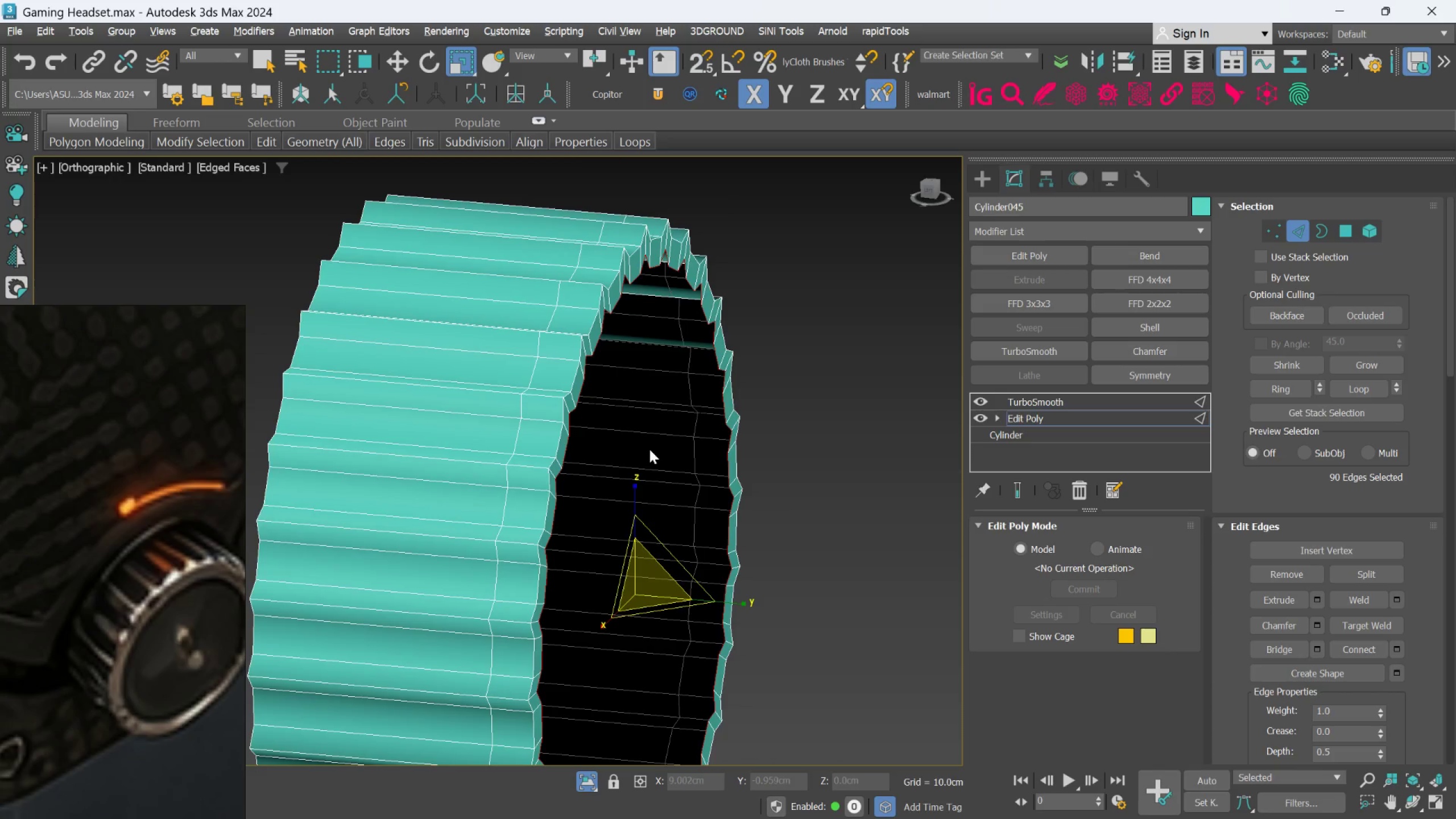 
hold_key(key=ShiftLeft, duration=1.51)
 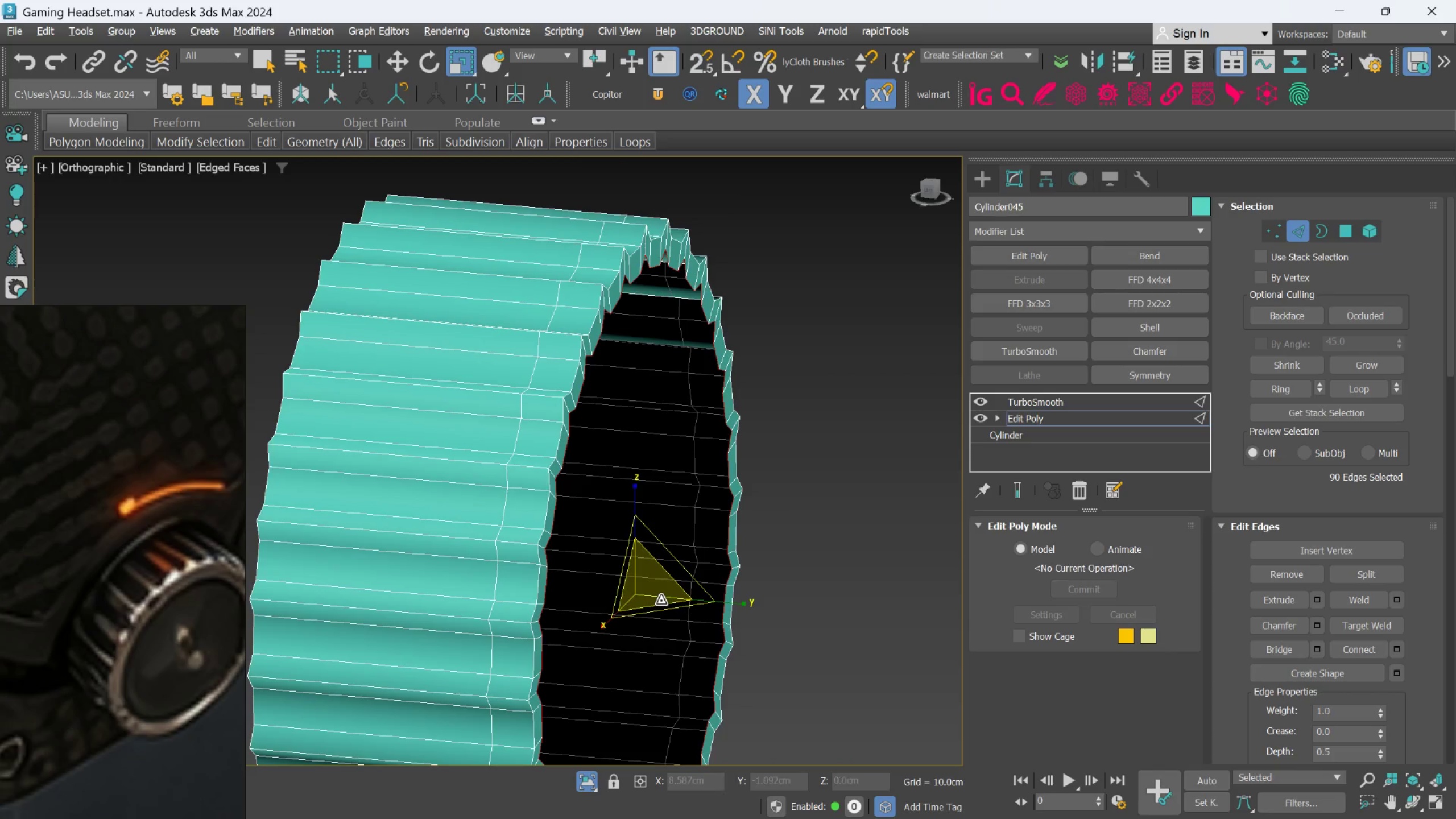 
hold_key(key=ShiftLeft, duration=0.5)
 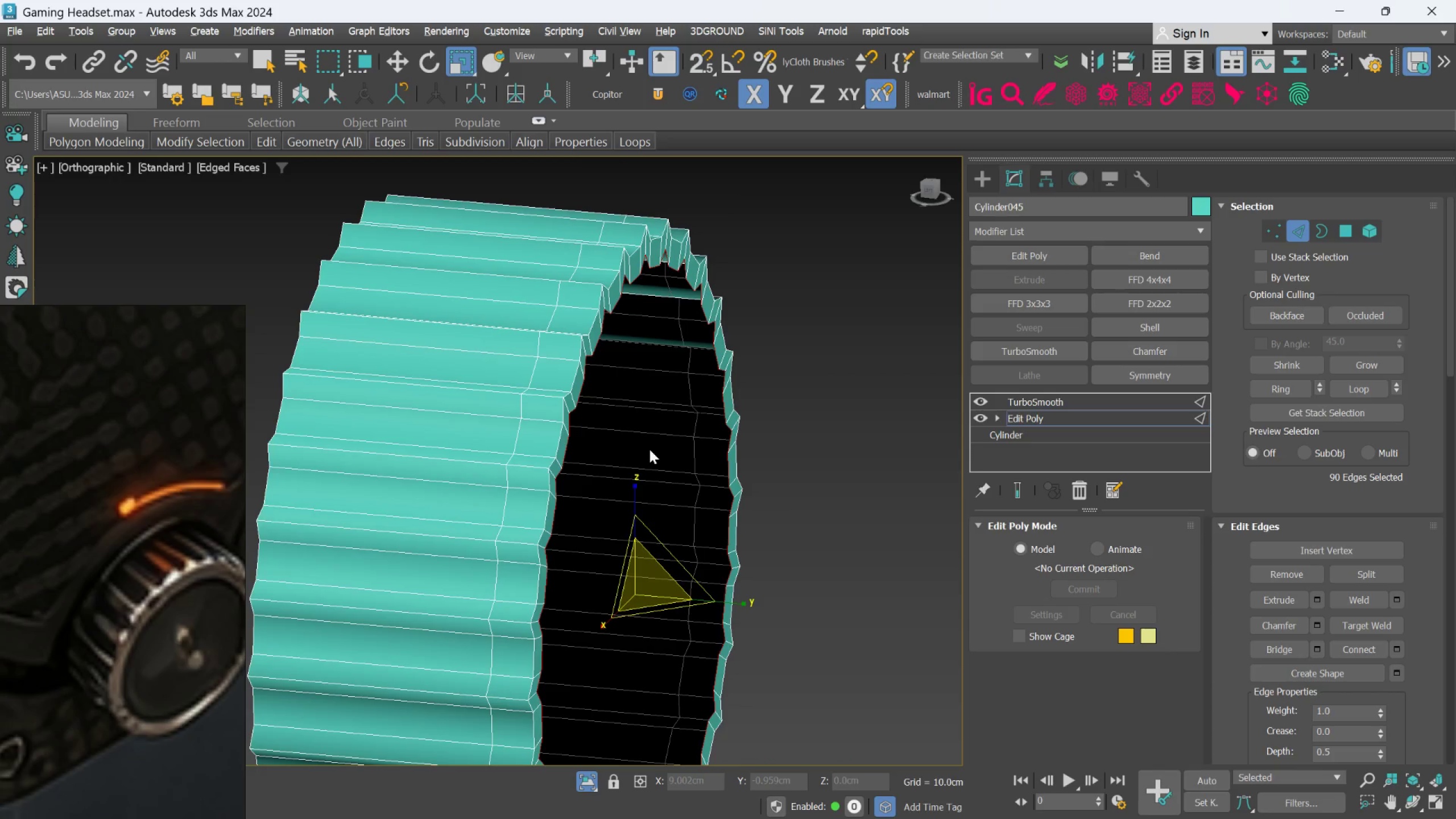 
hold_key(key=AltLeft, duration=0.94)
 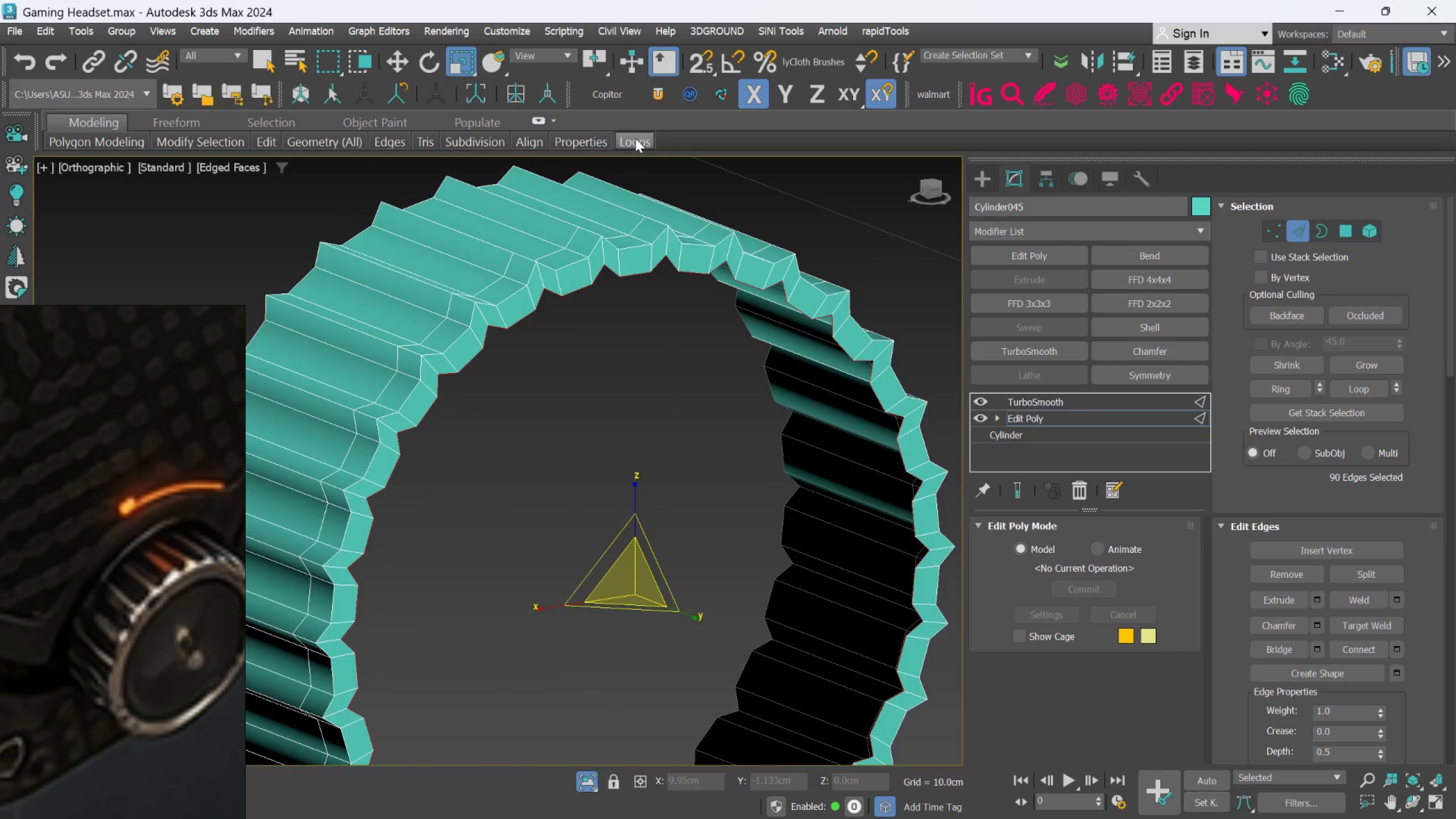 
left_click([635, 138])
 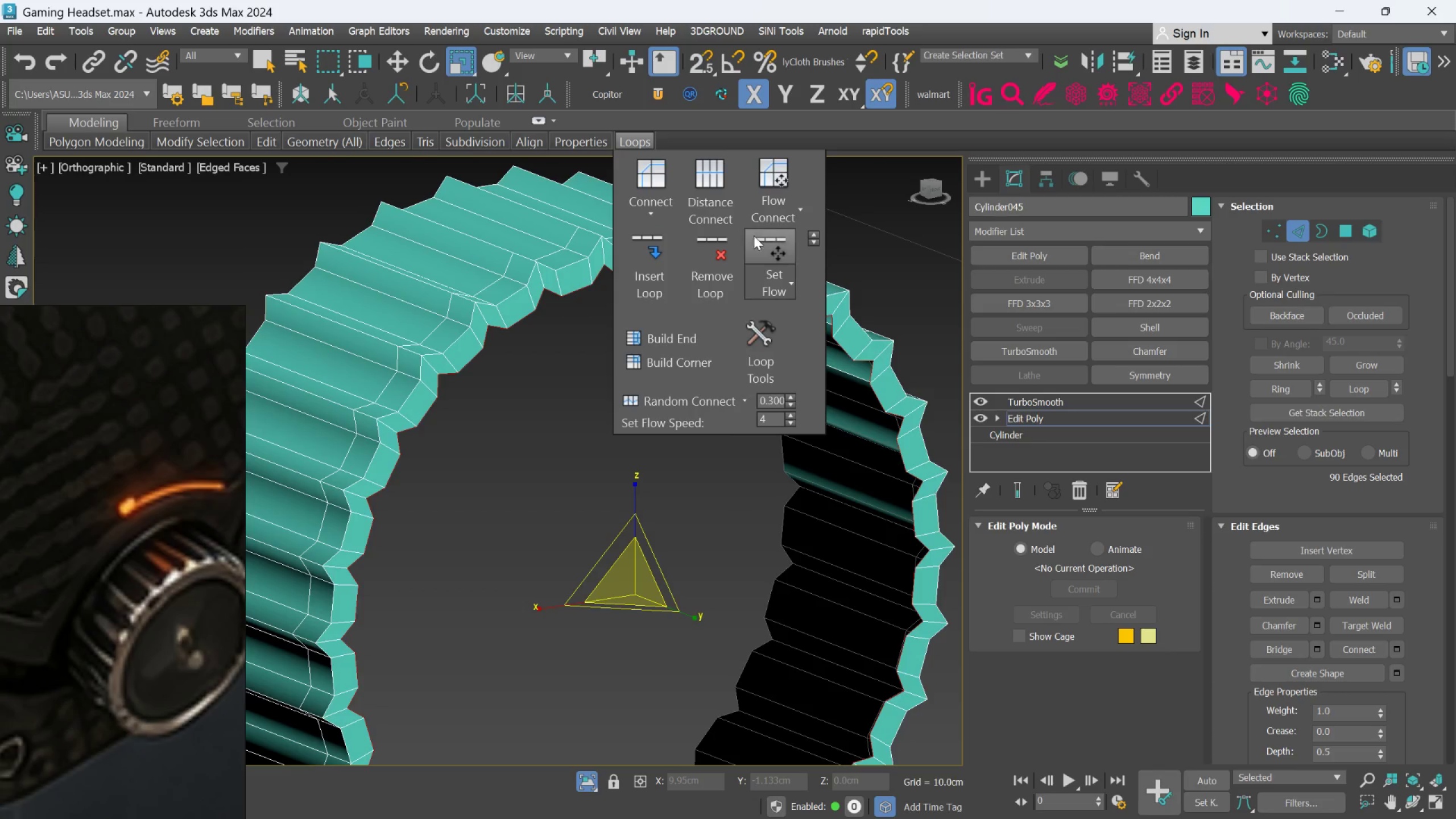 
left_click([762, 243])
 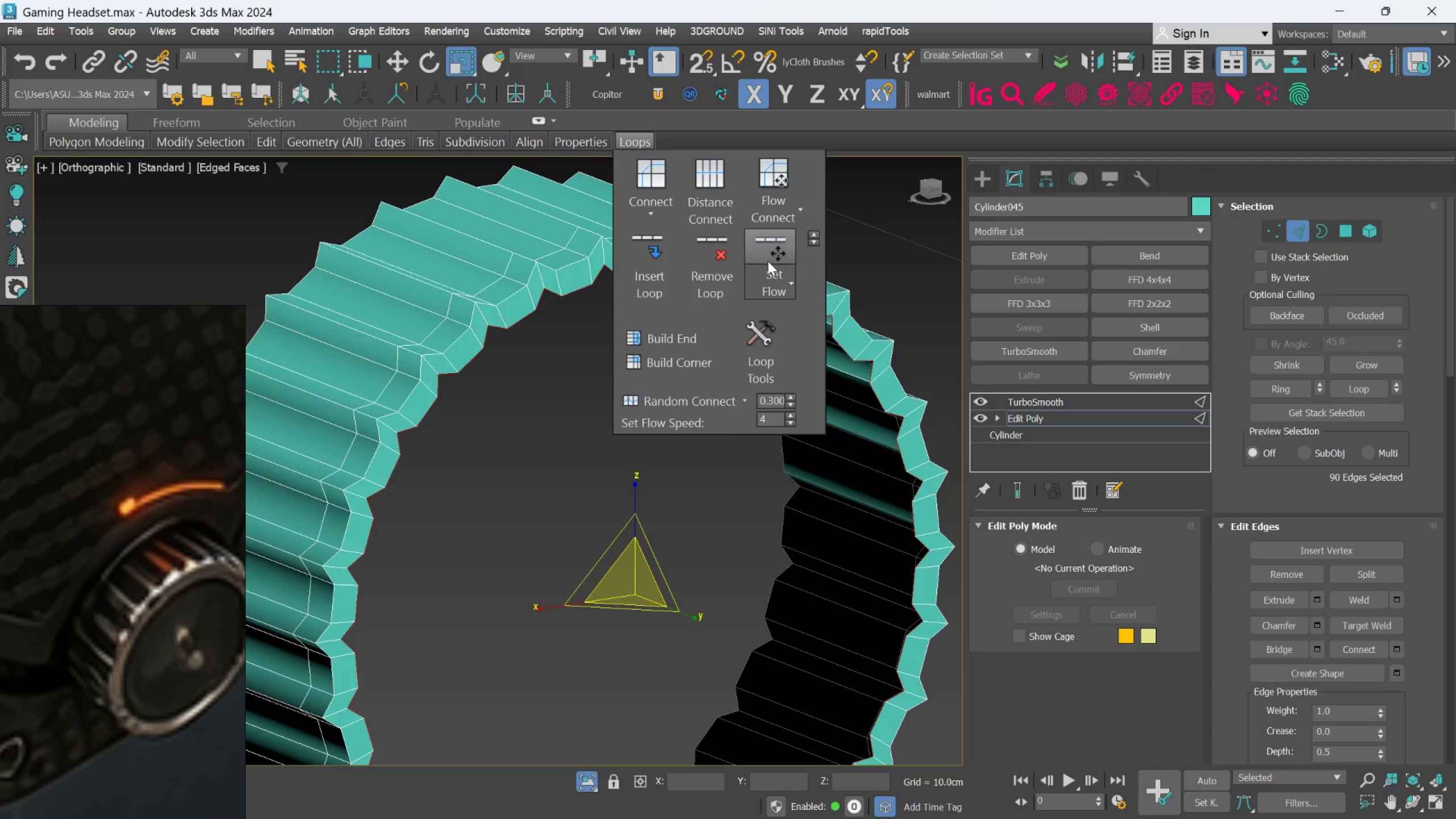 
left_click([768, 275])
 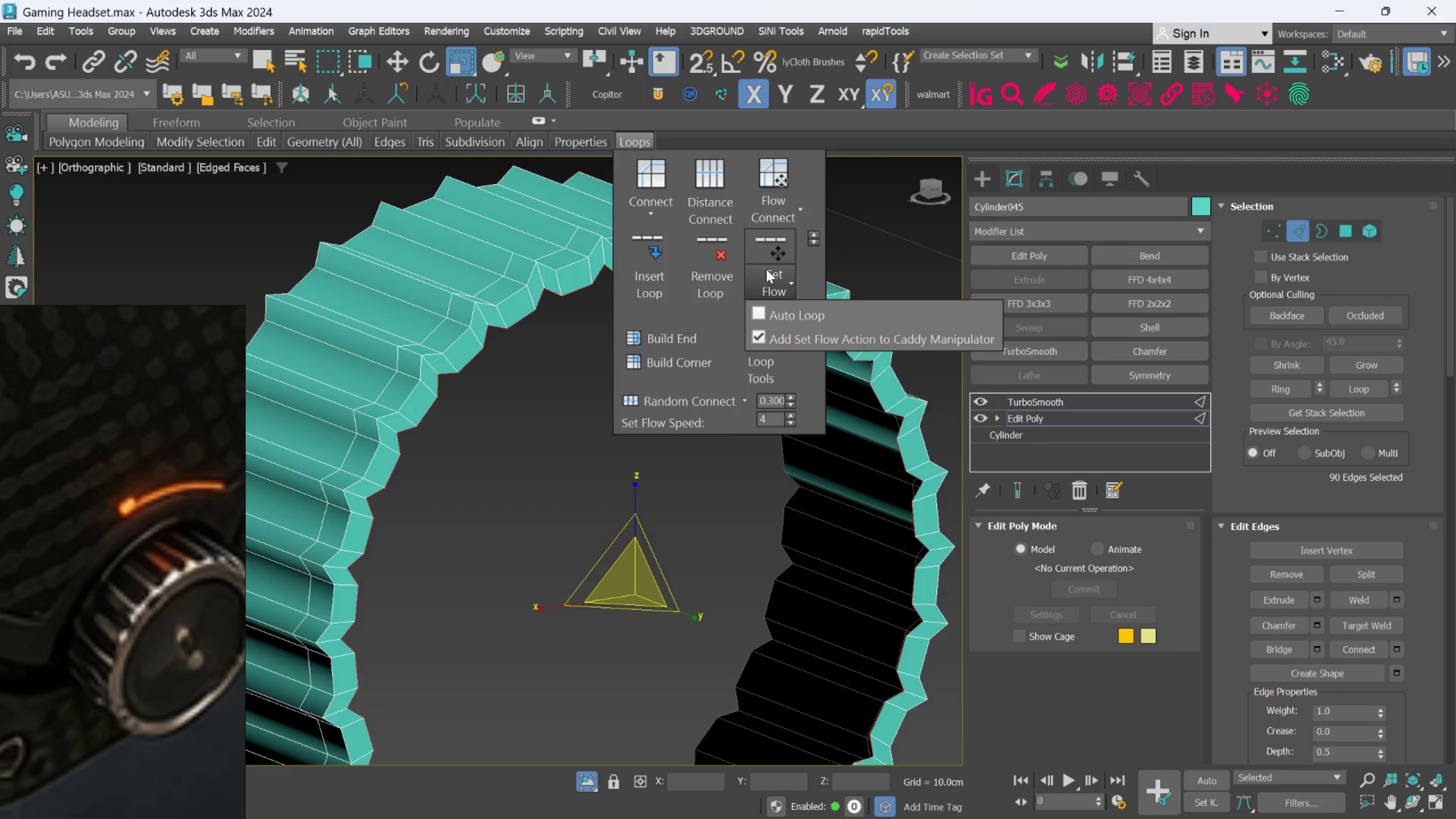 
left_click([766, 262])
 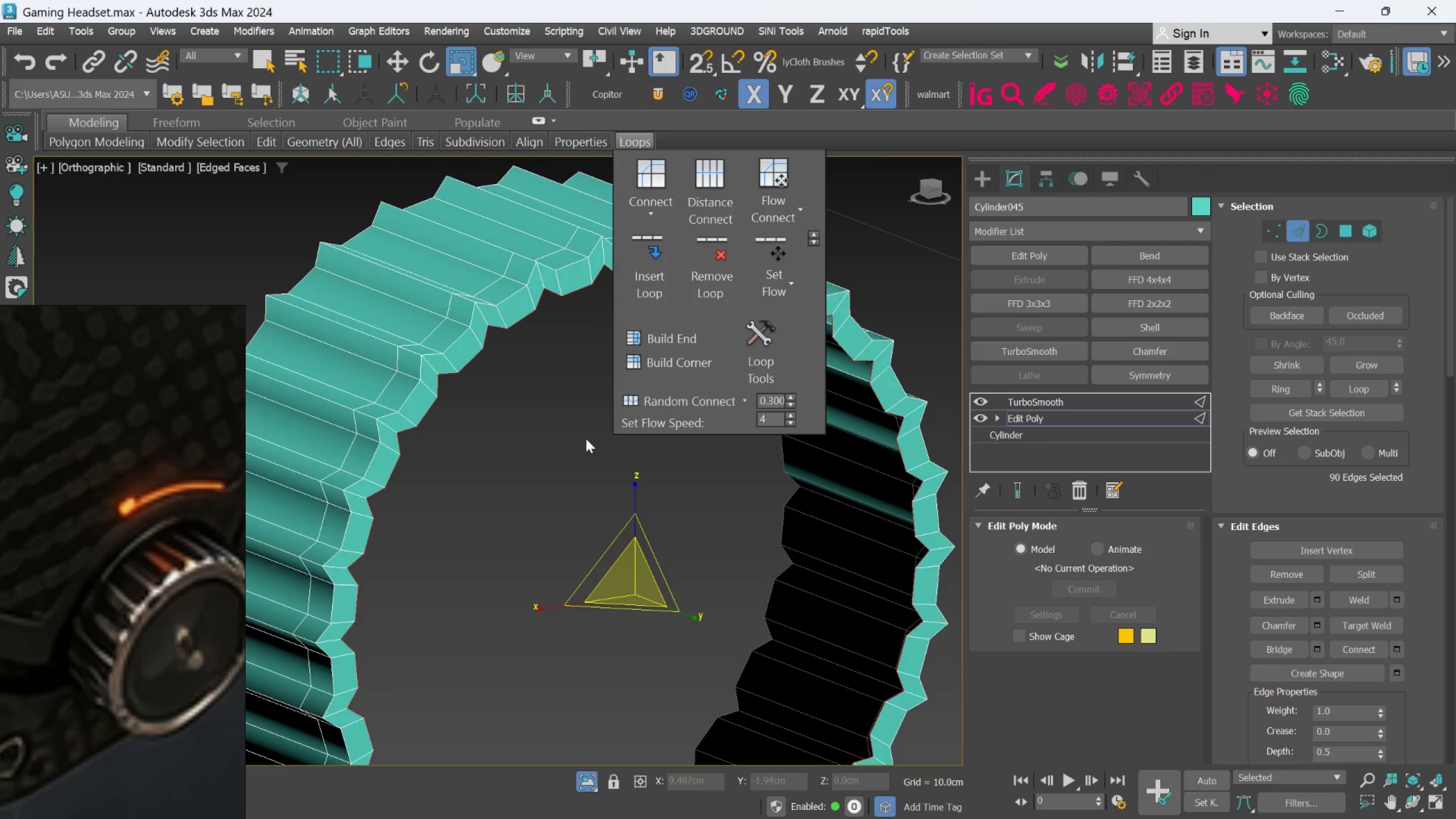 
left_click([577, 444])
 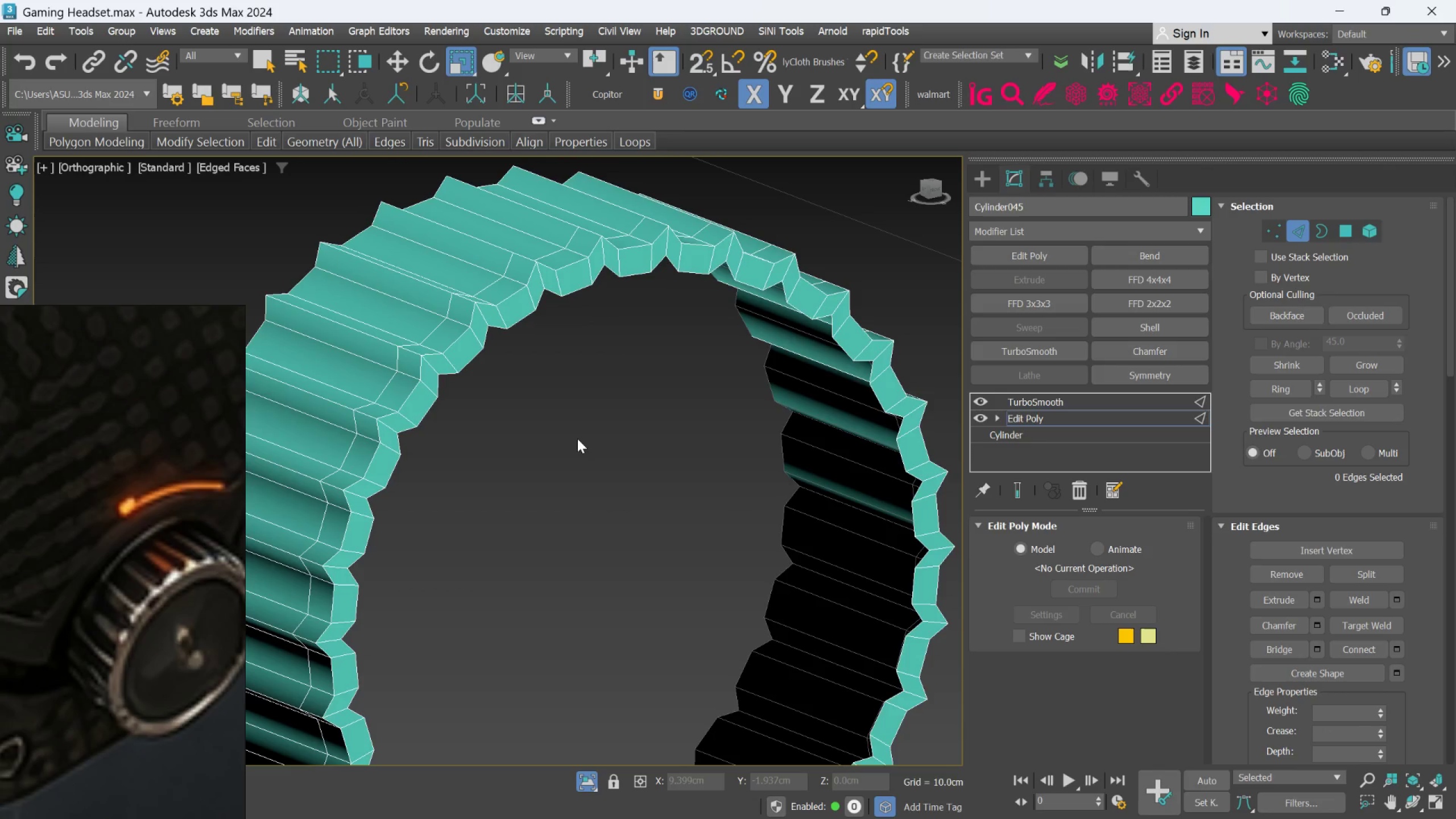 
hold_key(key=AltLeft, duration=1.38)
 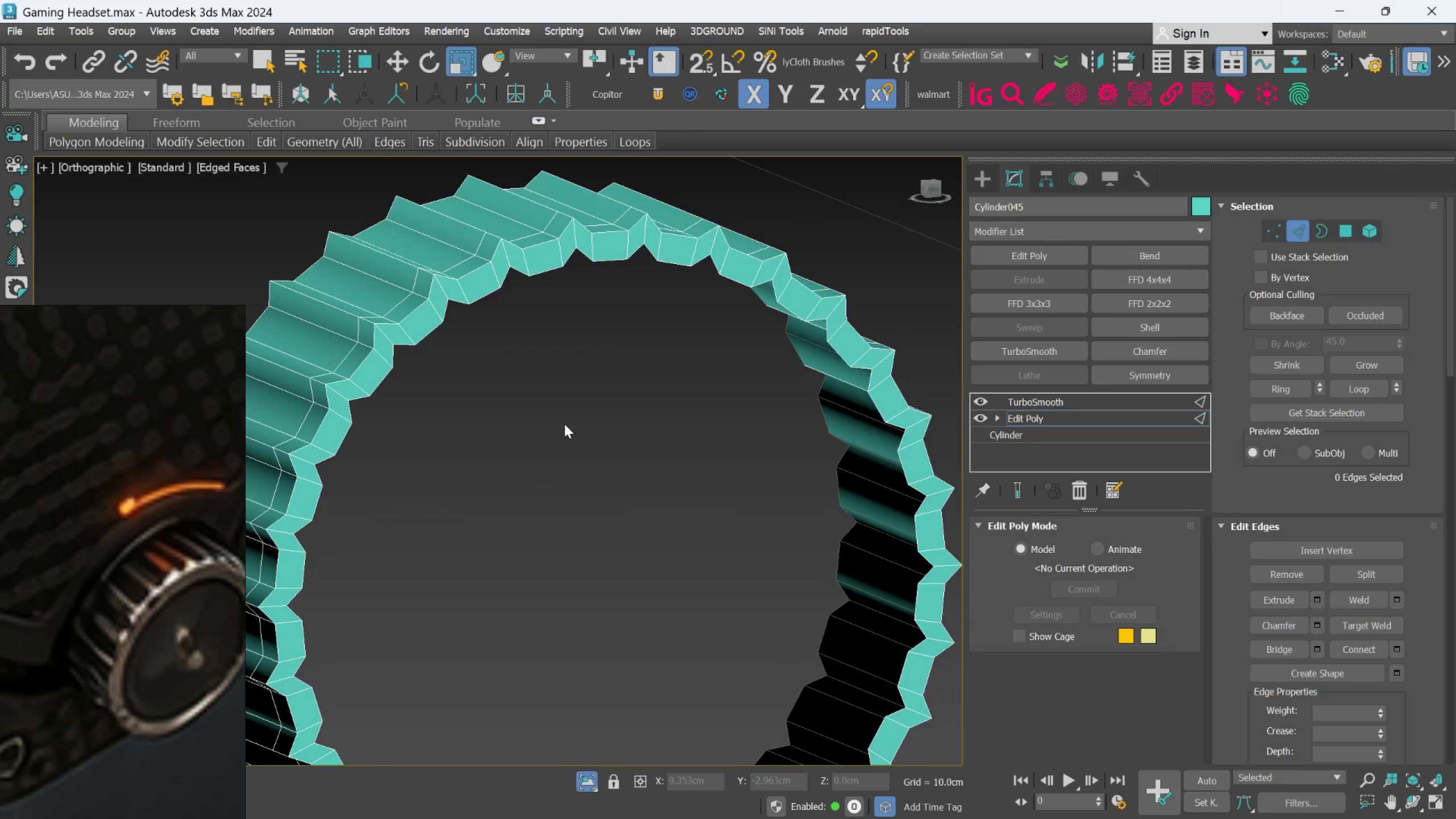 
hold_key(key=AltLeft, duration=0.53)
 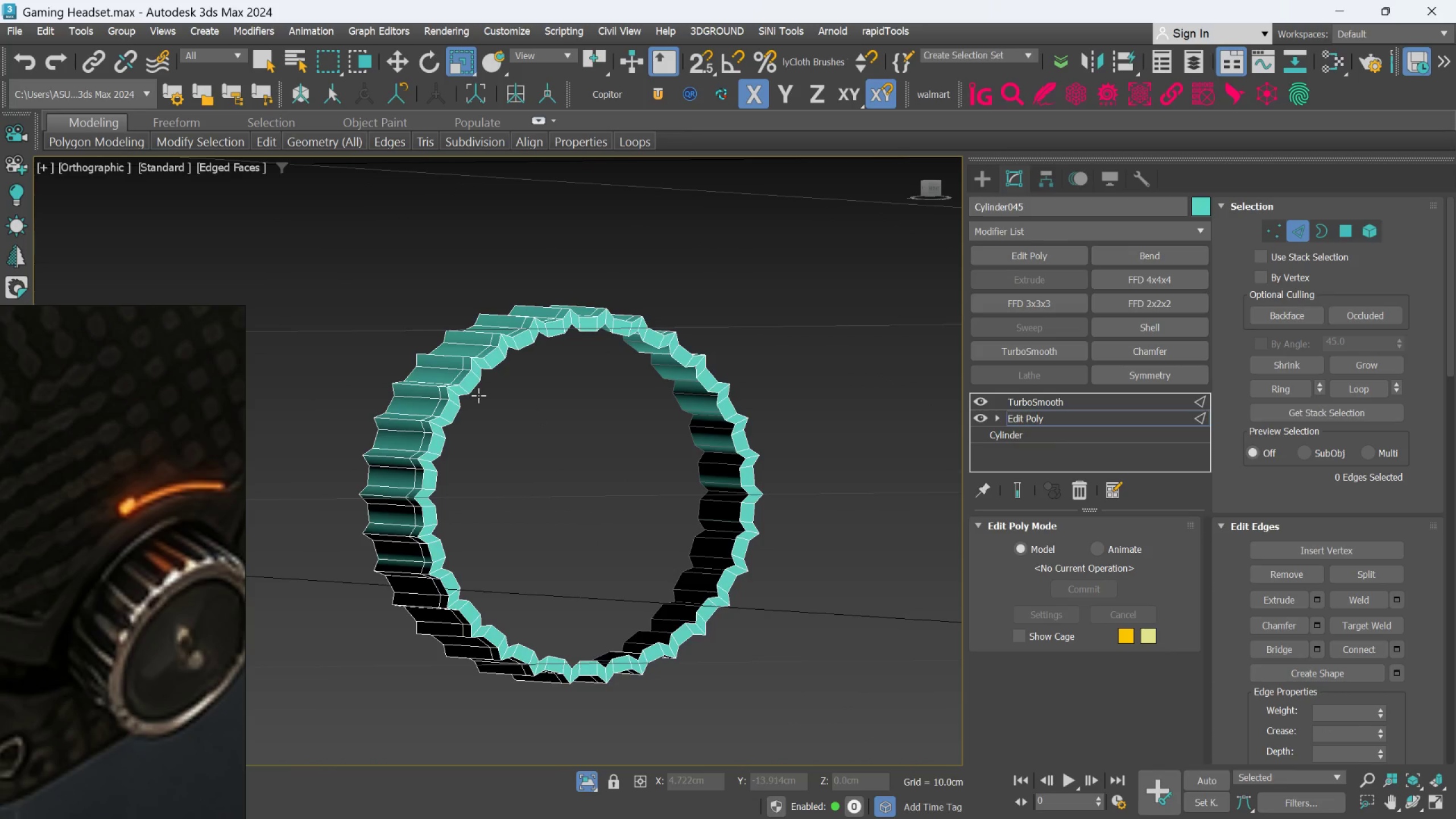 
scroll: coordinate [564, 424], scroll_direction: down, amount: 2.0
 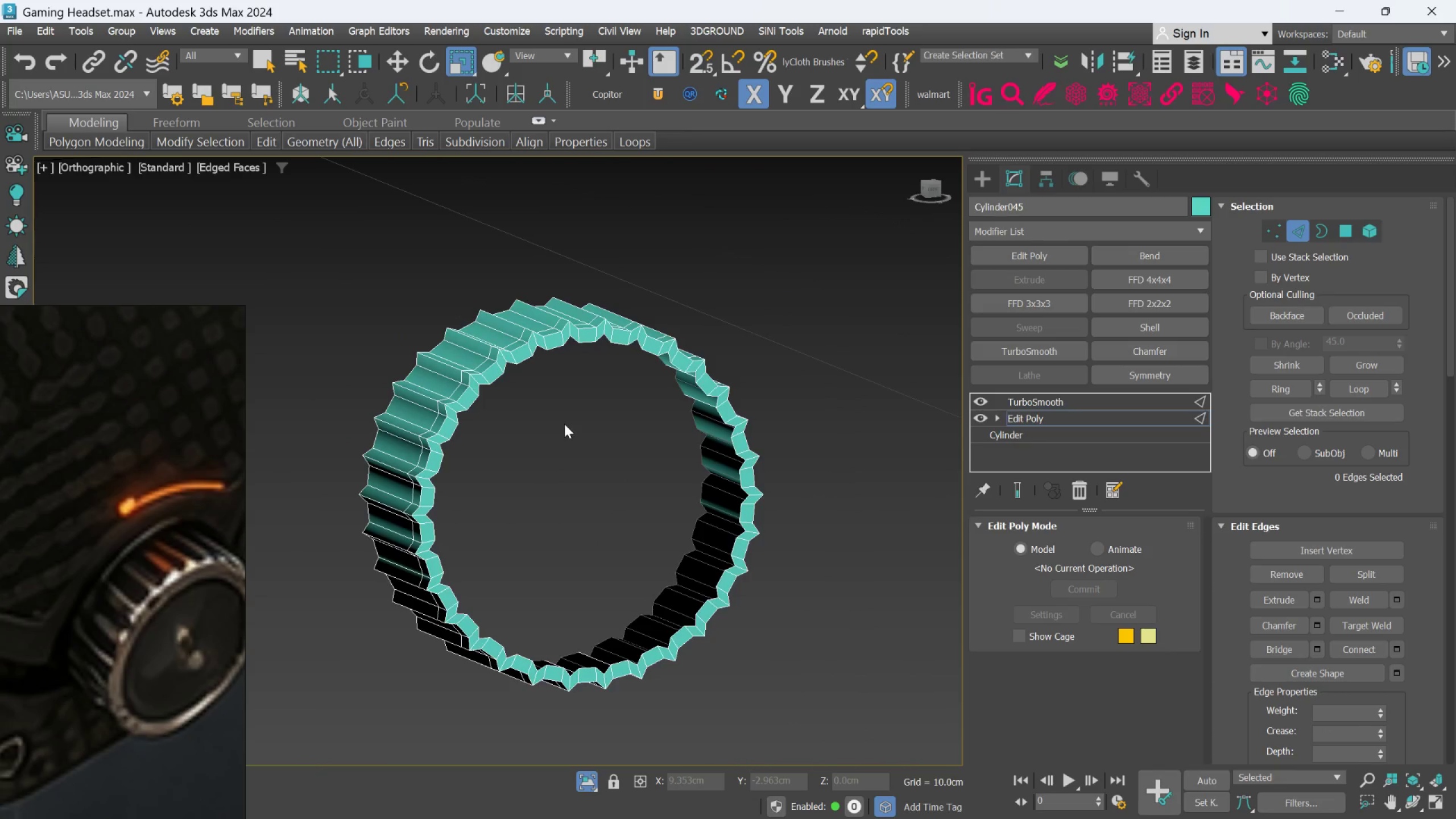 
scroll: coordinate [478, 395], scroll_direction: up, amount: 2.0
 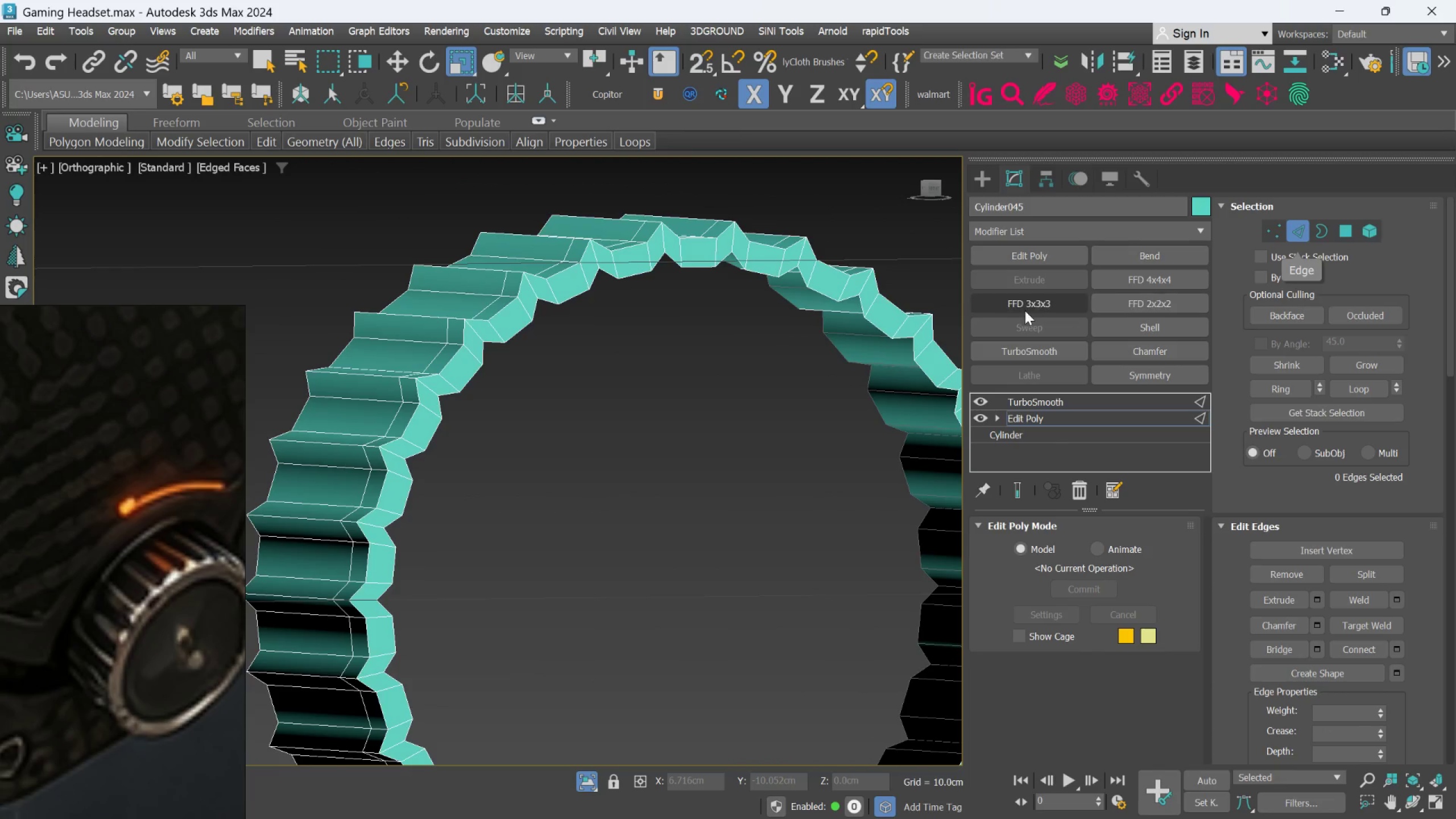 
mouse_move([1320, 233])
 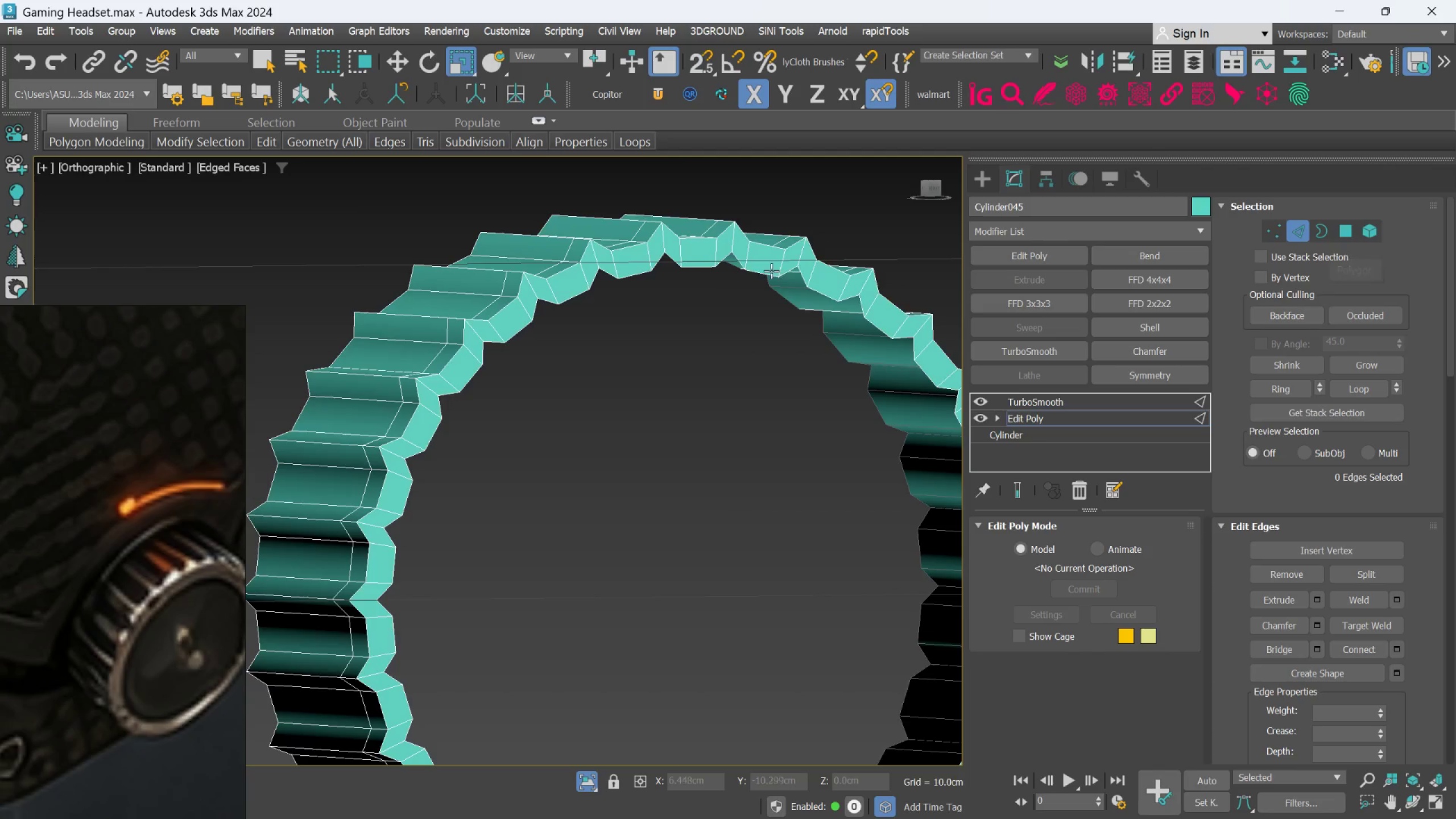 
scroll: coordinate [713, 287], scroll_direction: up, amount: 2.0
 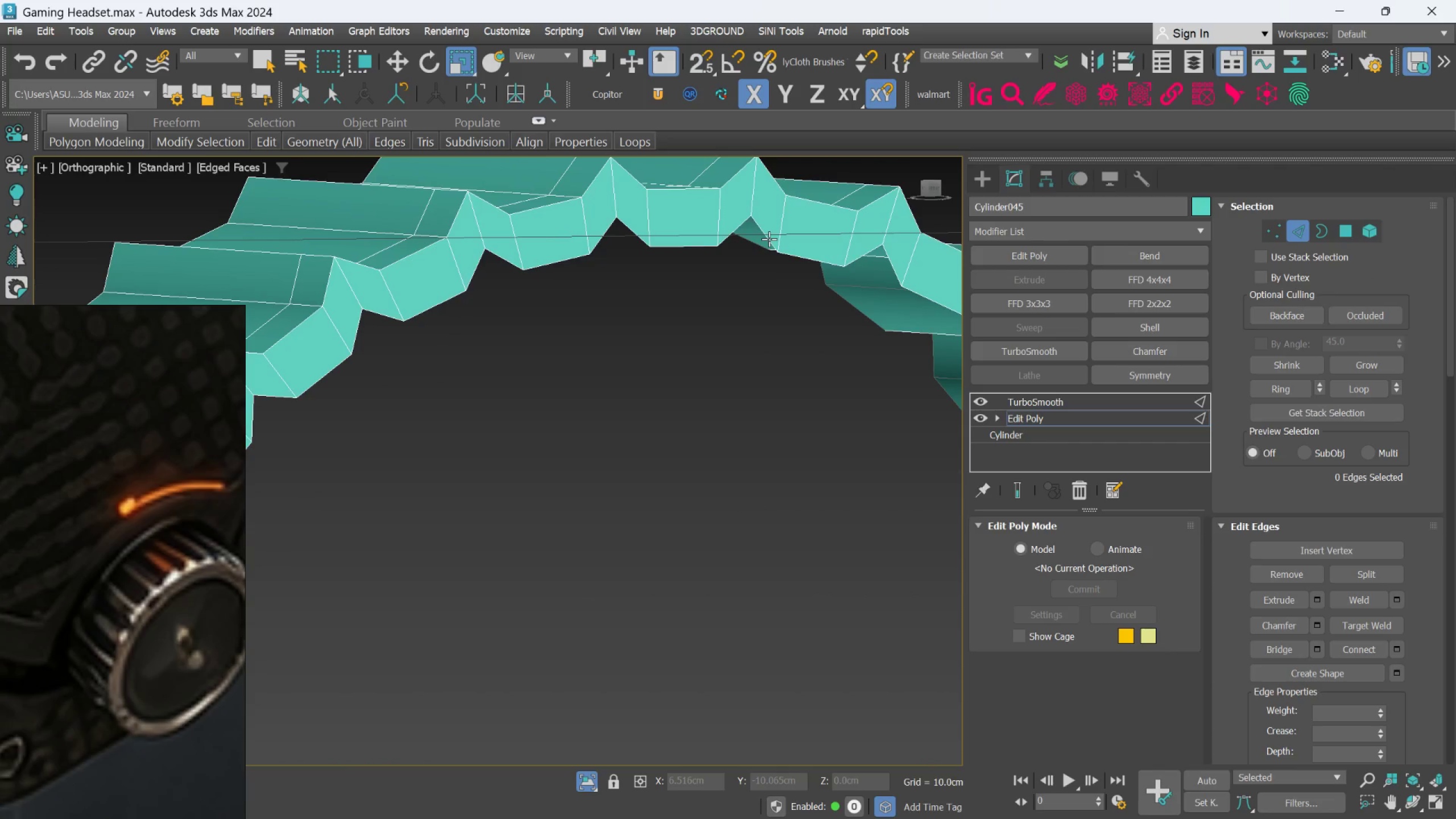 
double_click([769, 239])
 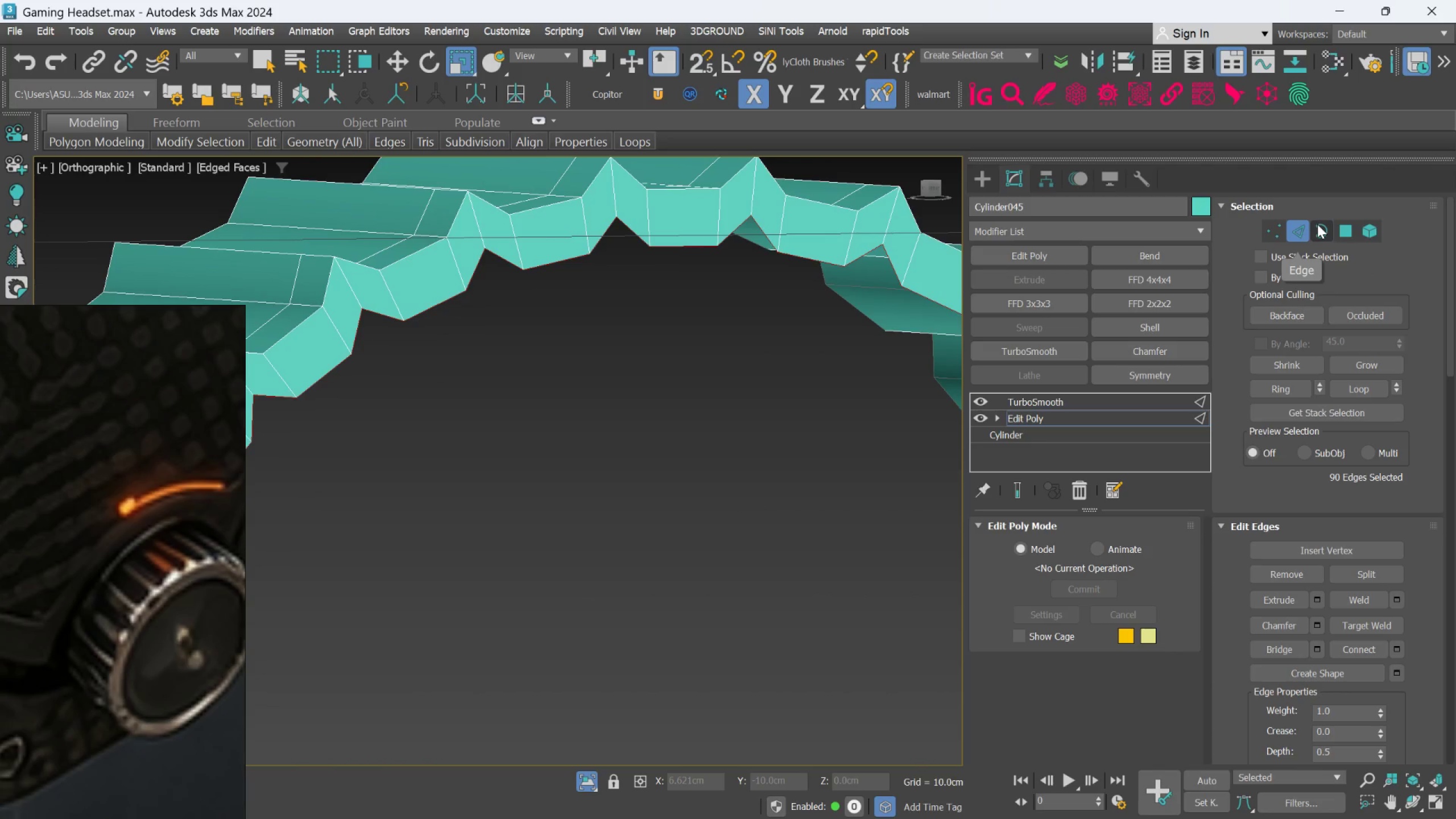 
hold_key(key=AltLeft, duration=0.92)
 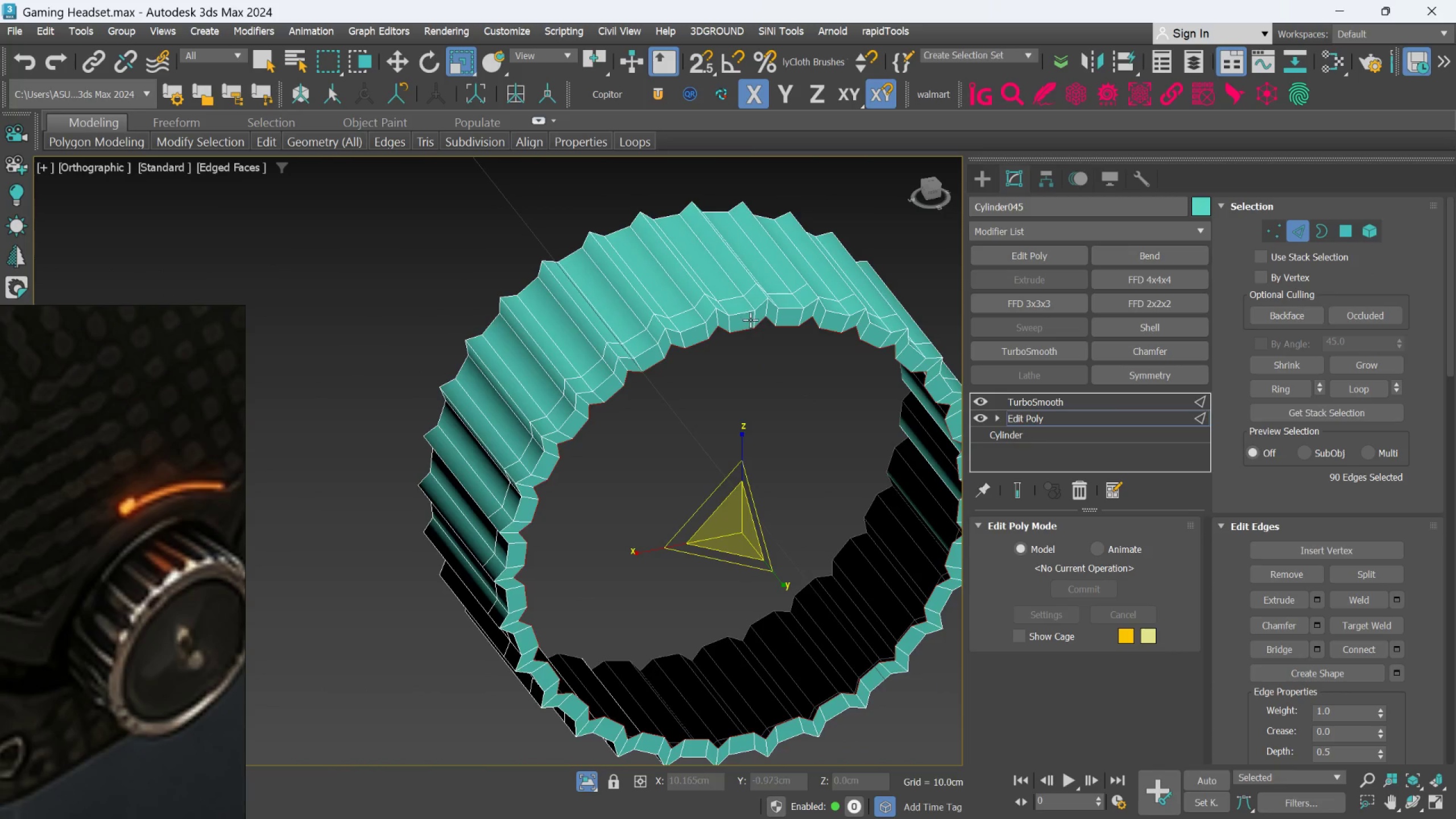 
scroll: coordinate [774, 328], scroll_direction: down, amount: 3.0
 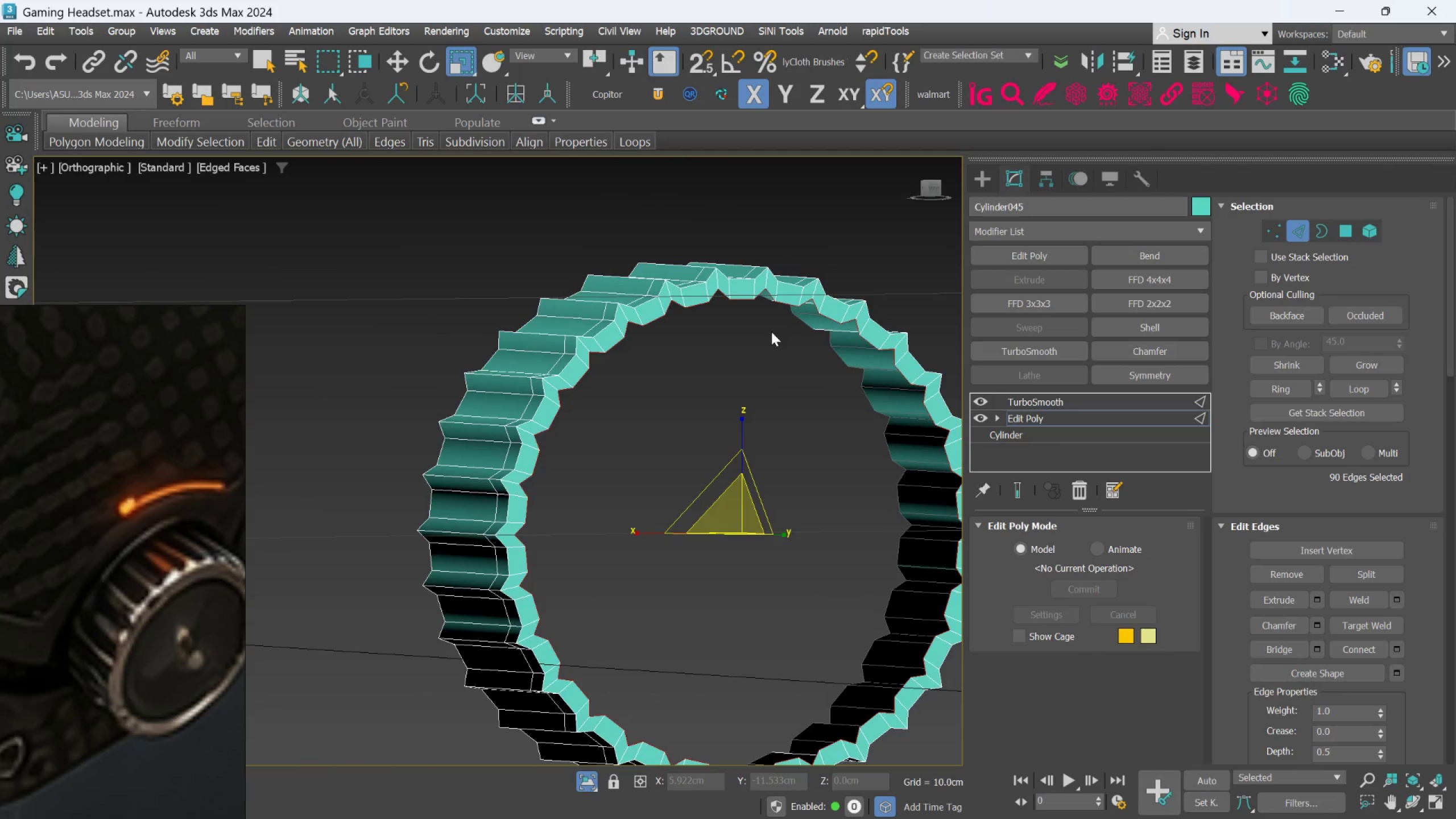 
scroll: coordinate [750, 318], scroll_direction: none, amount: 0.0
 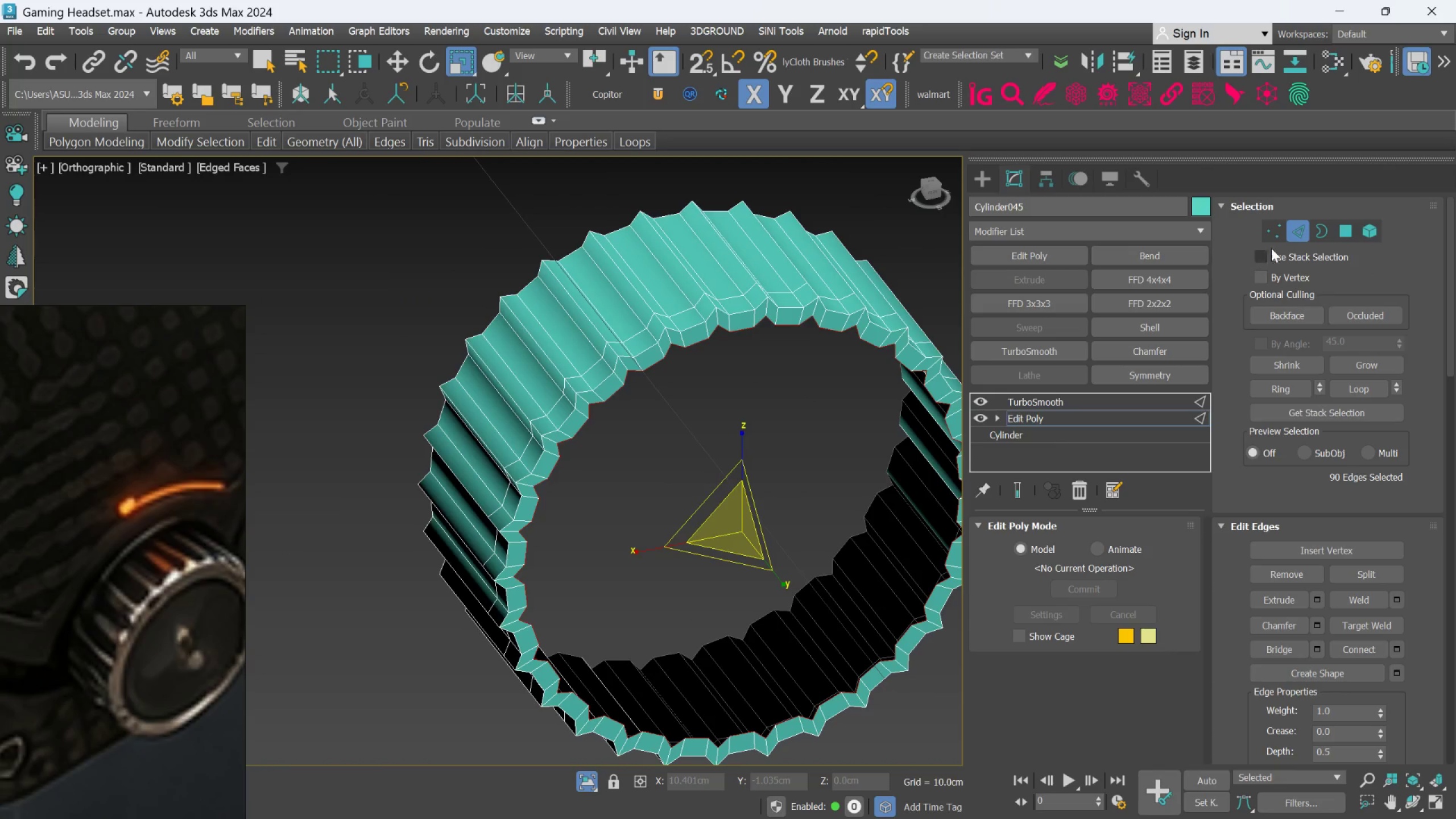 
left_click([1314, 234])
 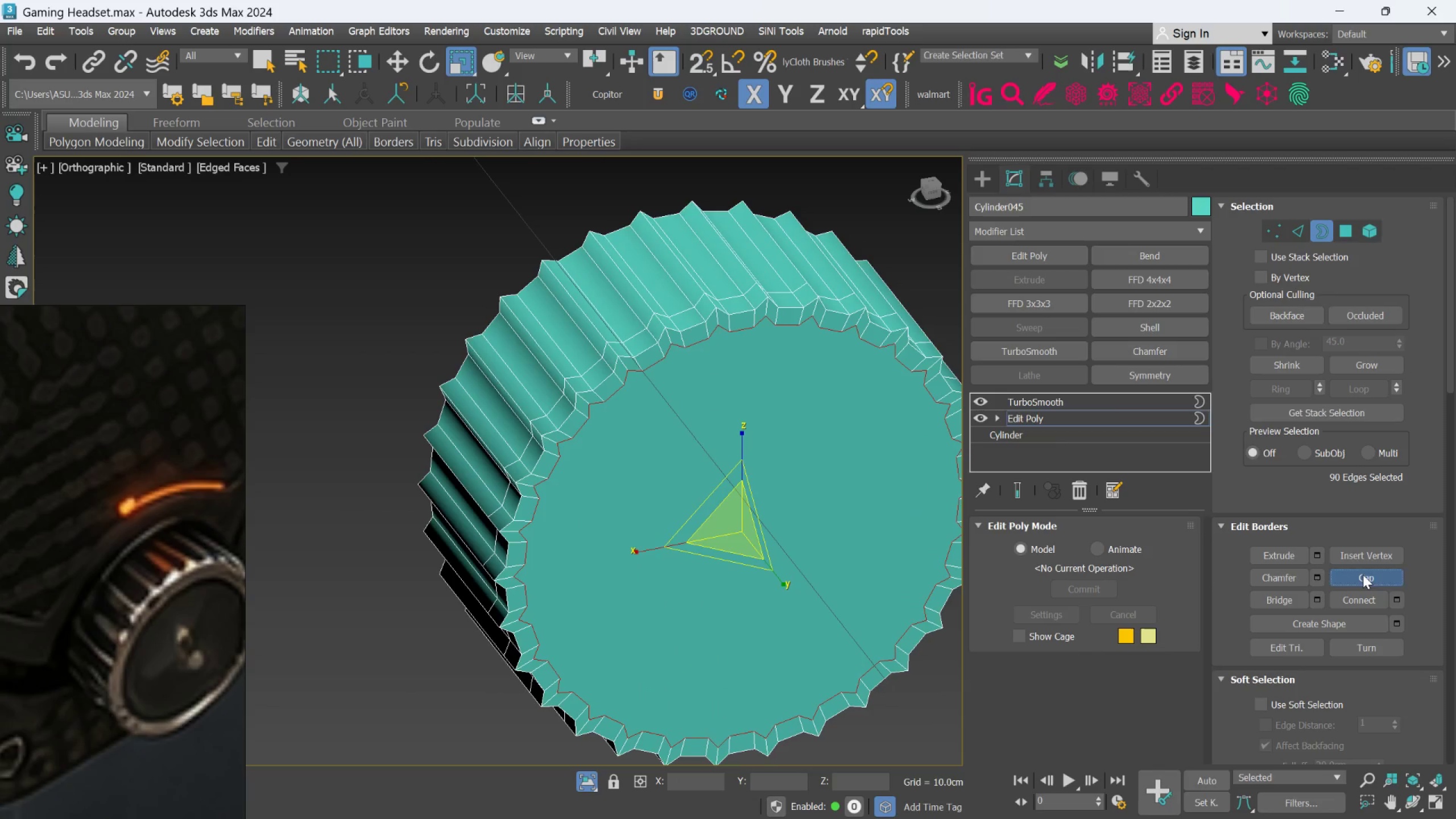 
hold_key(key=AltLeft, duration=1.27)
 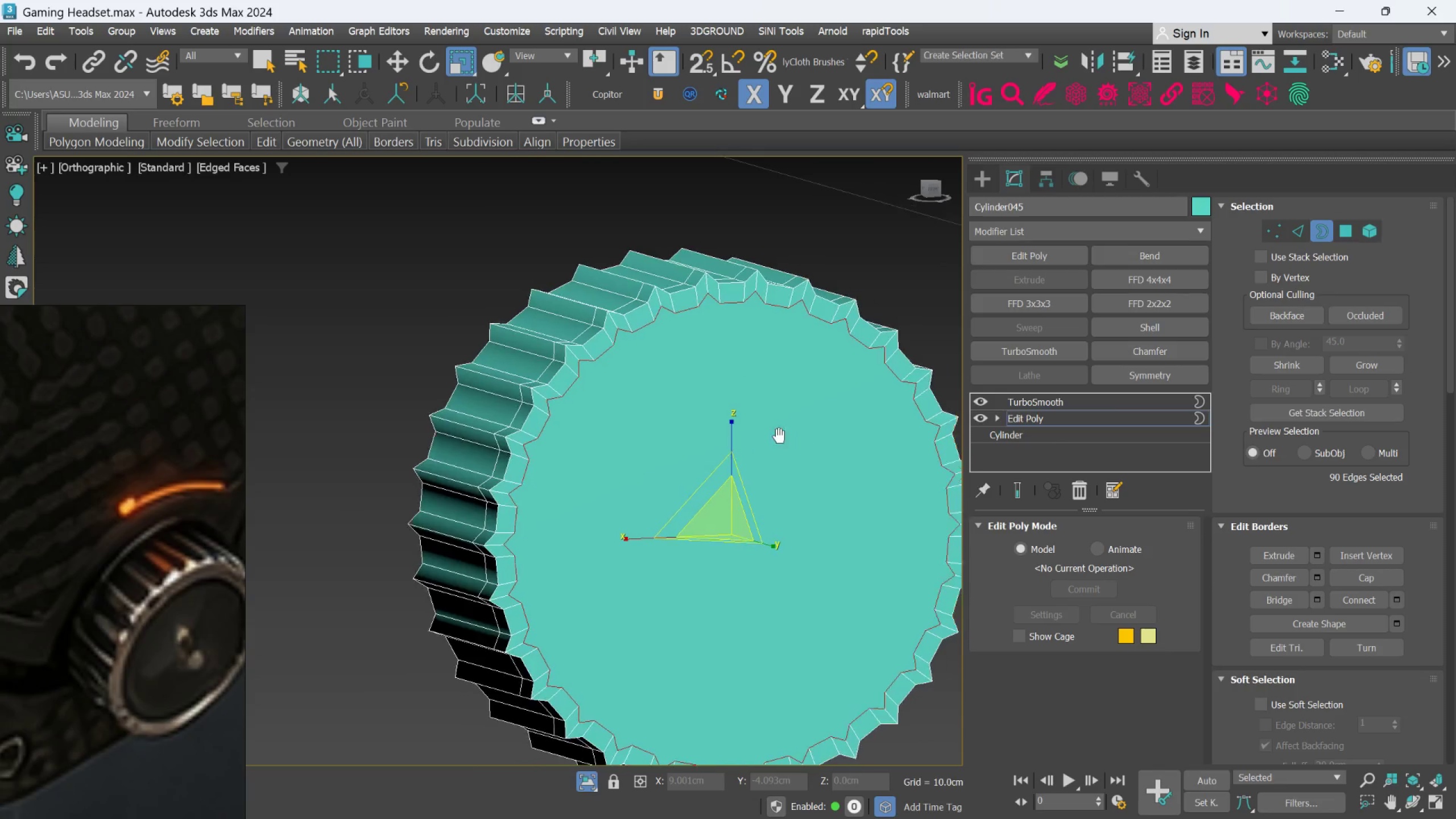 
hold_key(key=AltLeft, duration=4.05)
 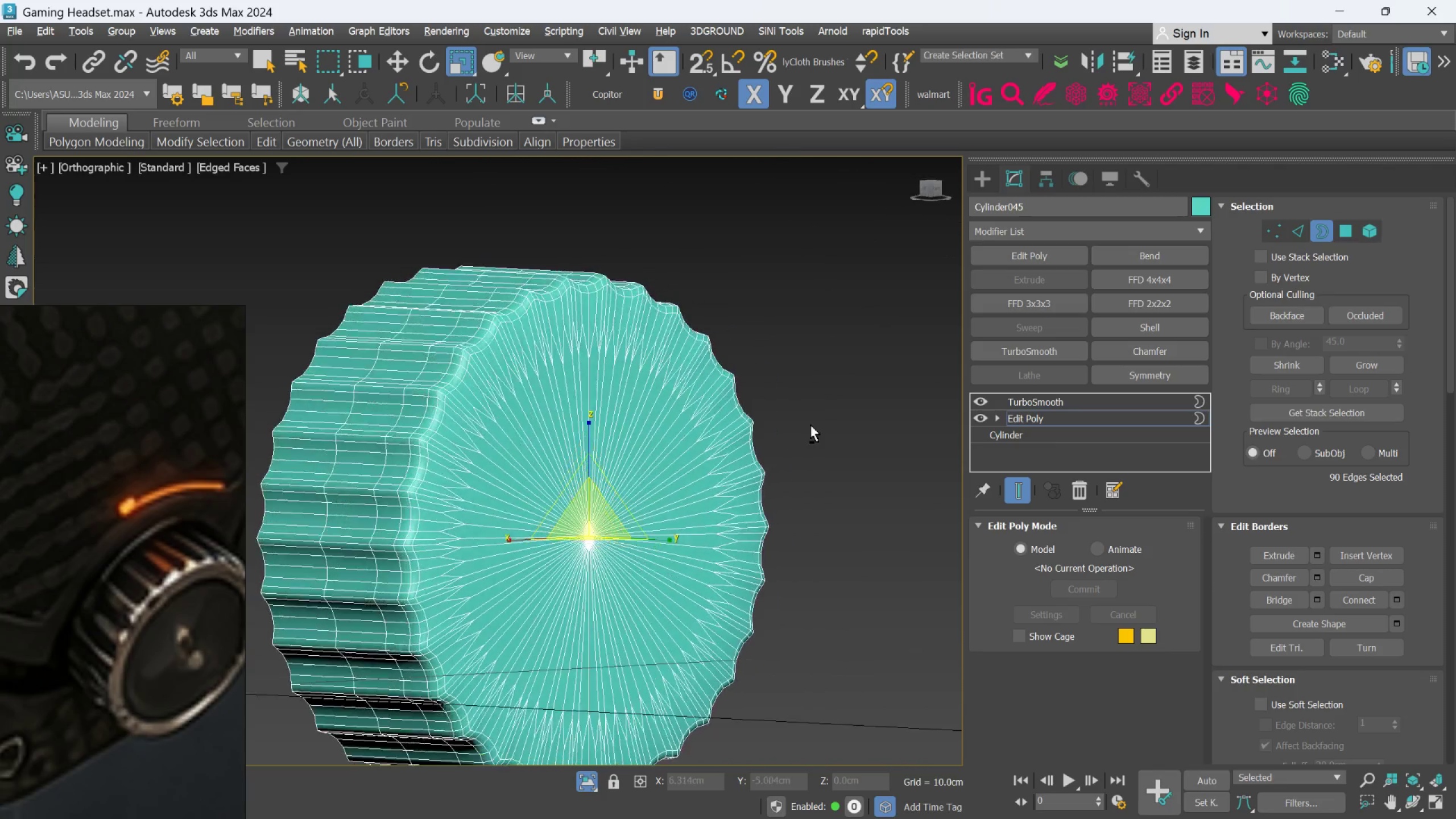 
hold_key(key=AltLeft, duration=0.81)
 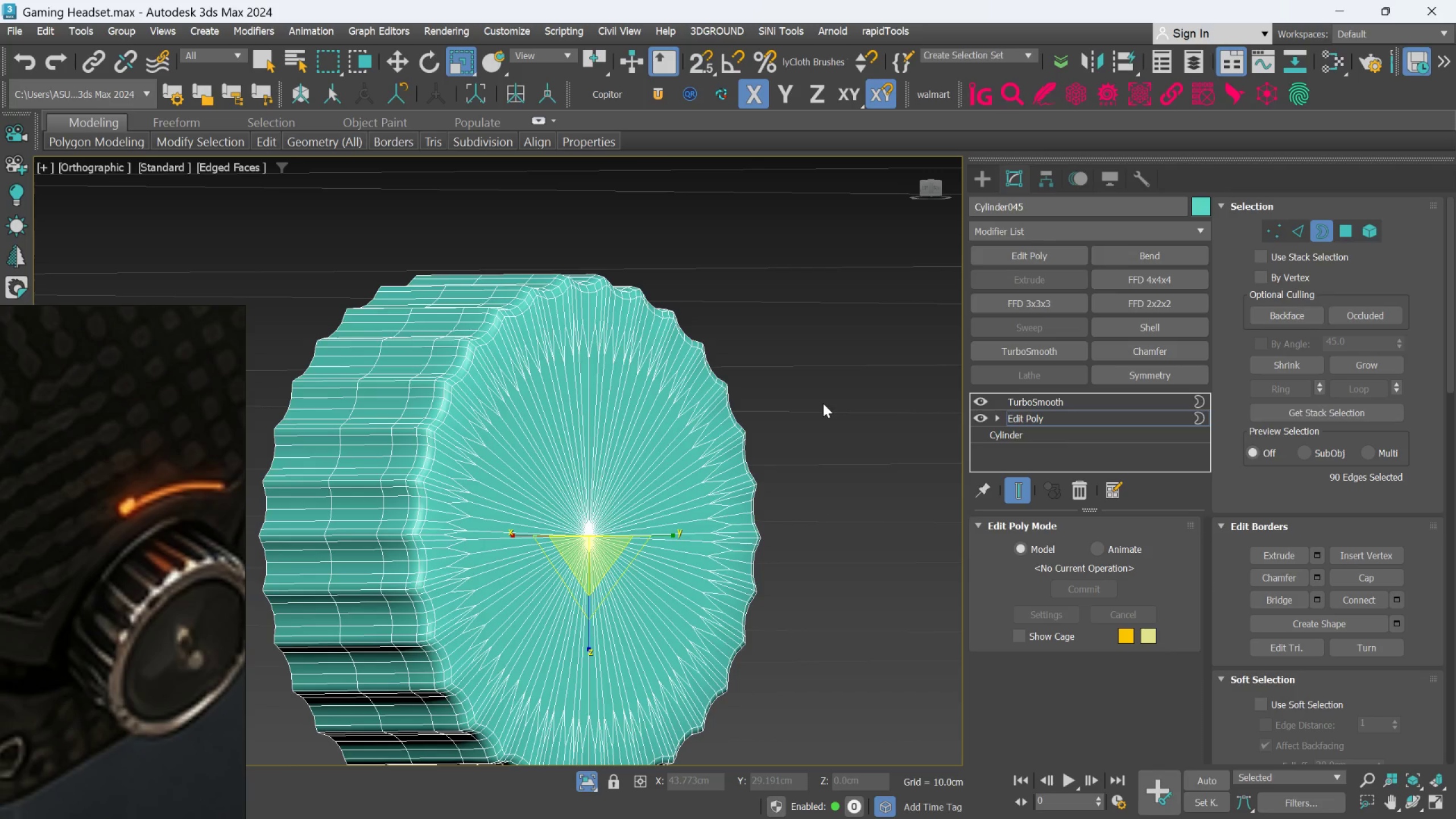 
left_click([1010, 487])
 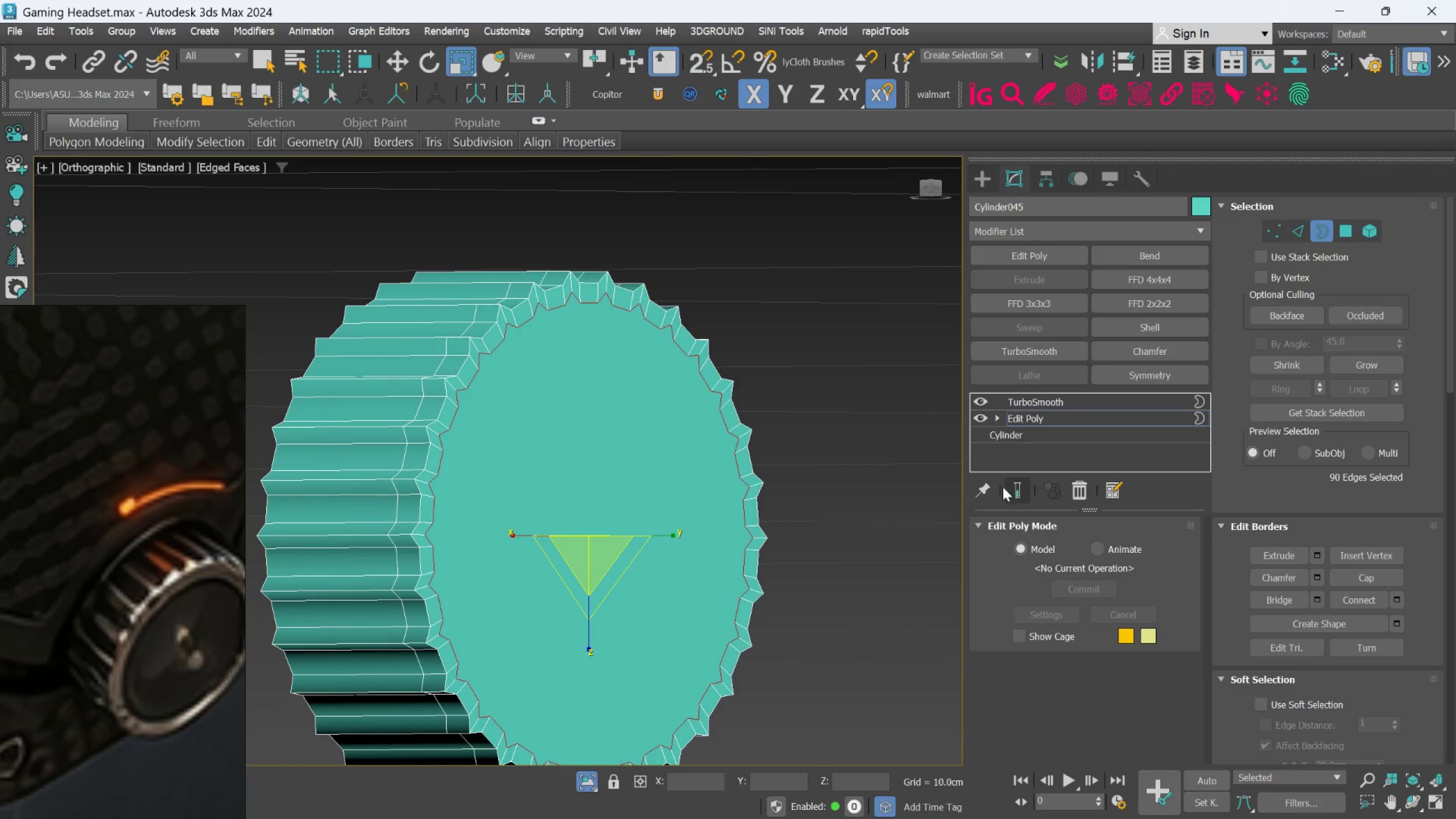 
hold_key(key=AltLeft, duration=1.02)
 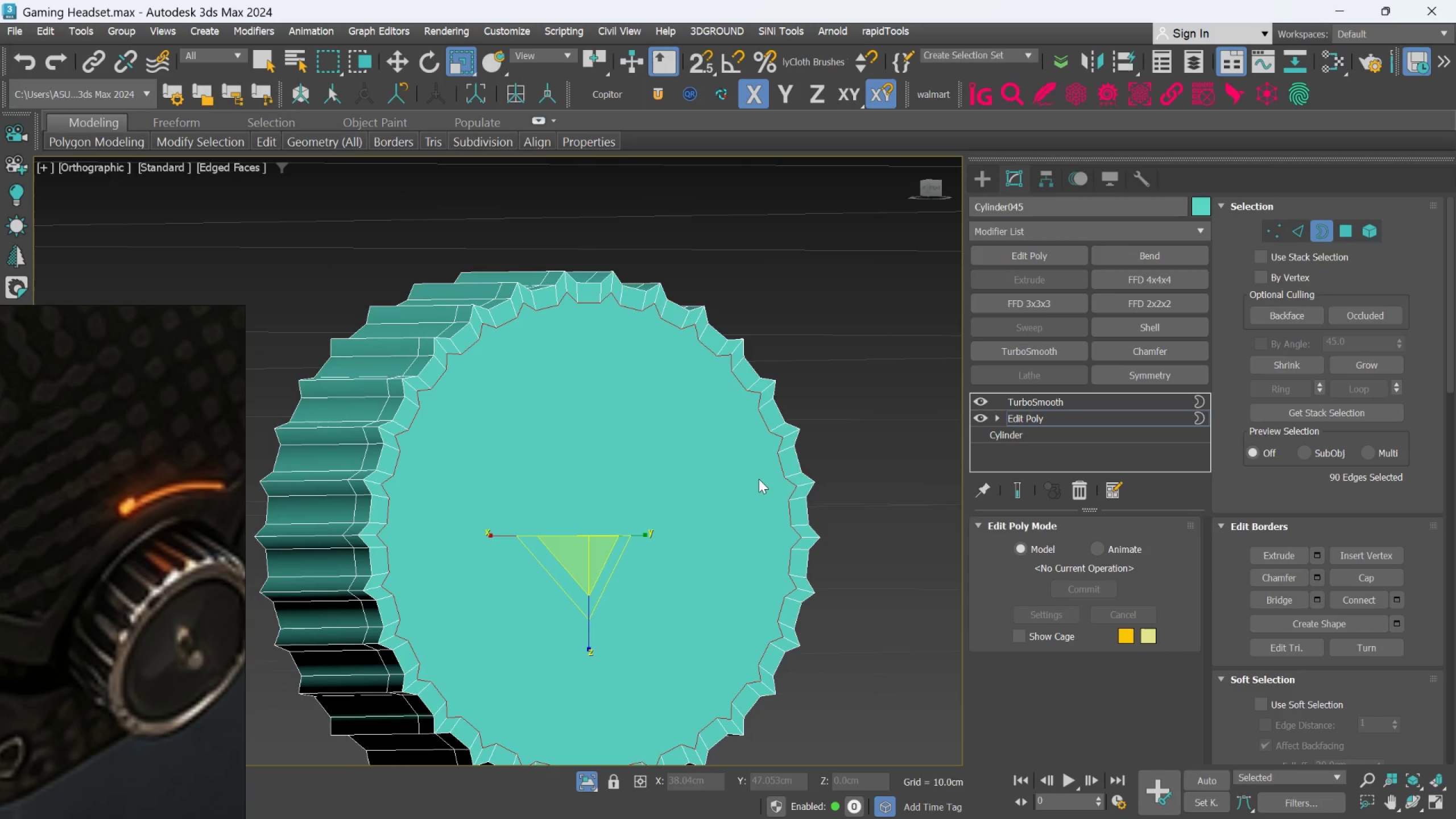 
hold_key(key=AltLeft, duration=0.56)
 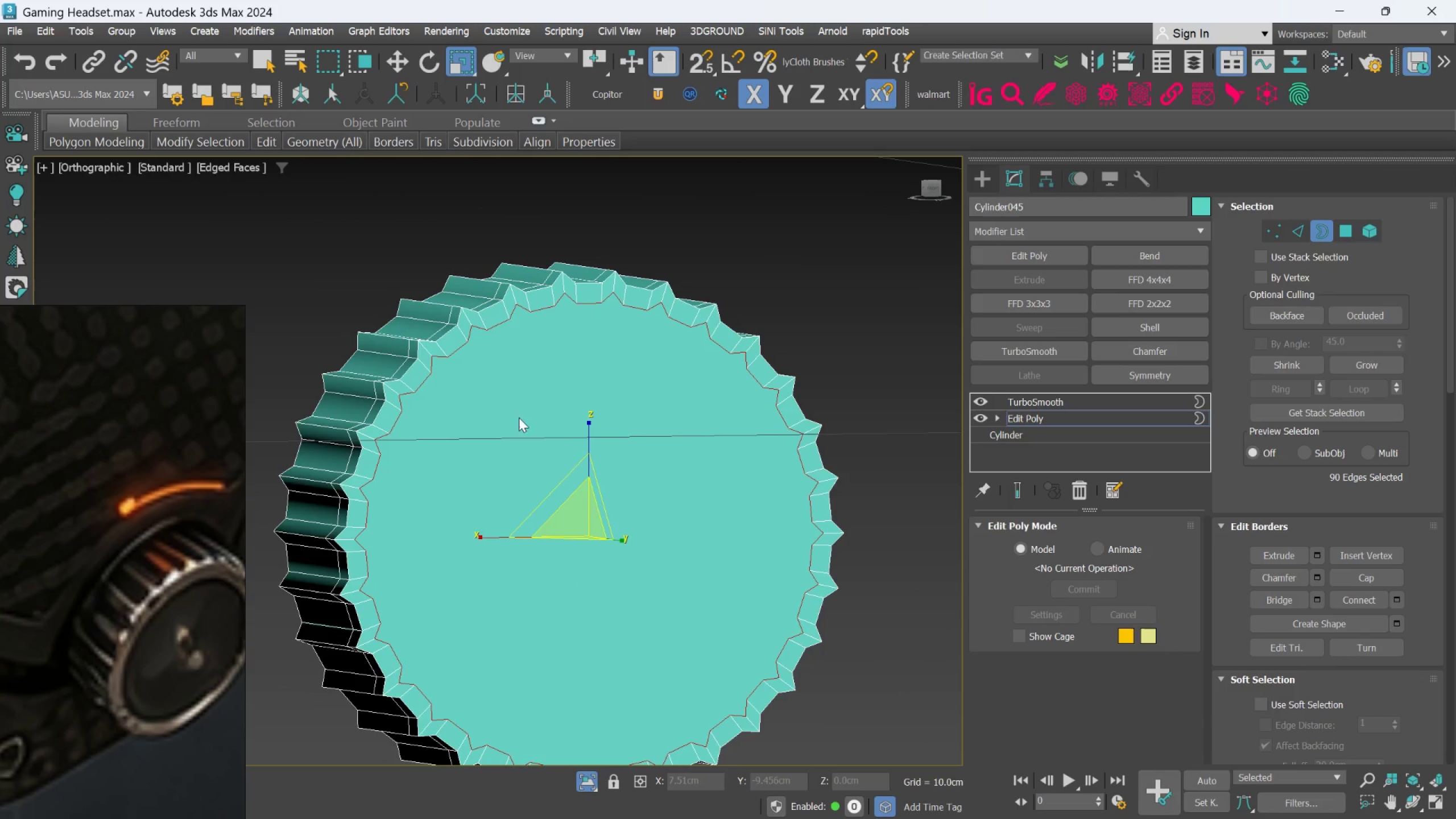 
hold_key(key=AltLeft, duration=1.5)
 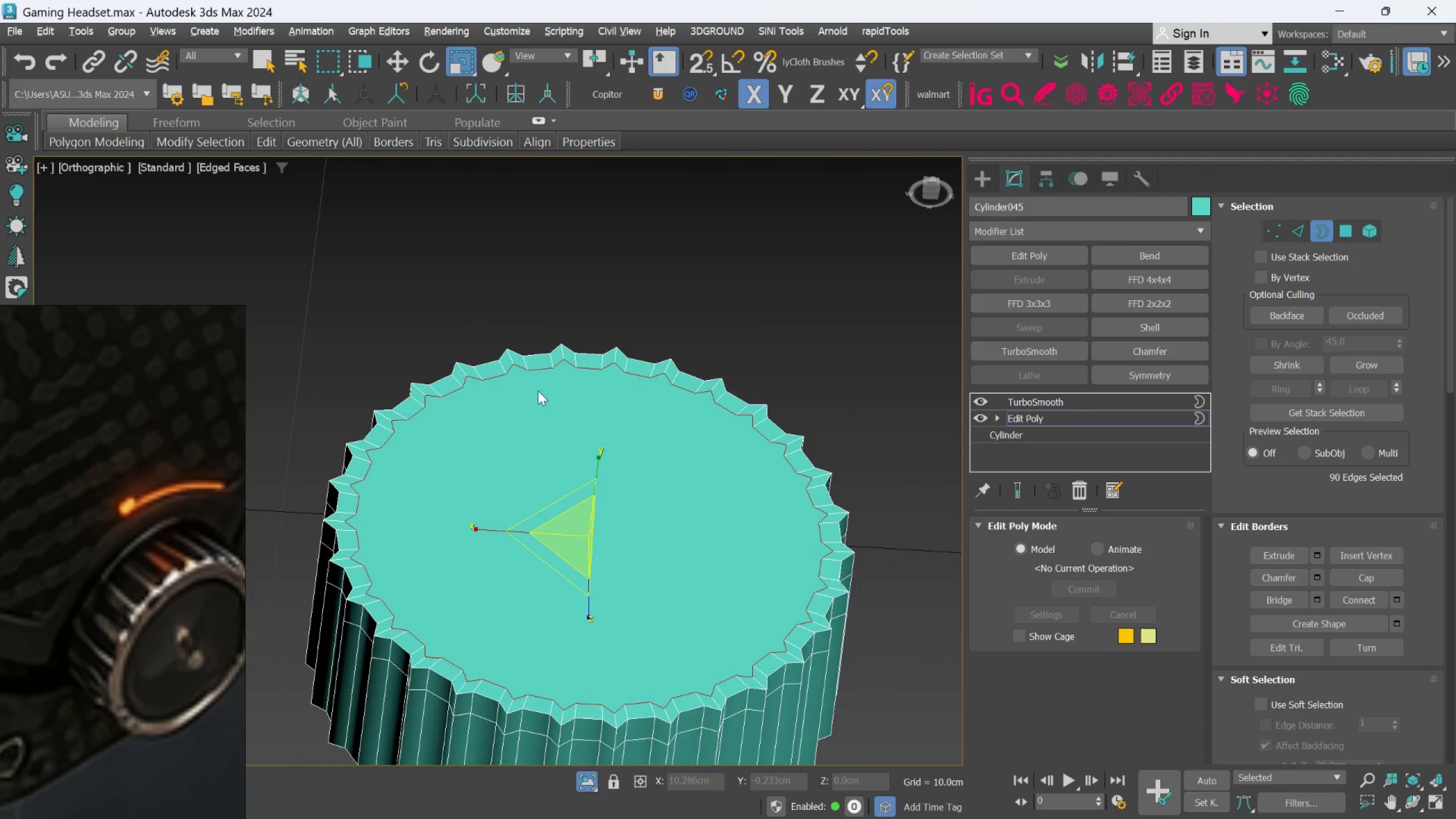 
hold_key(key=AltLeft, duration=0.47)
 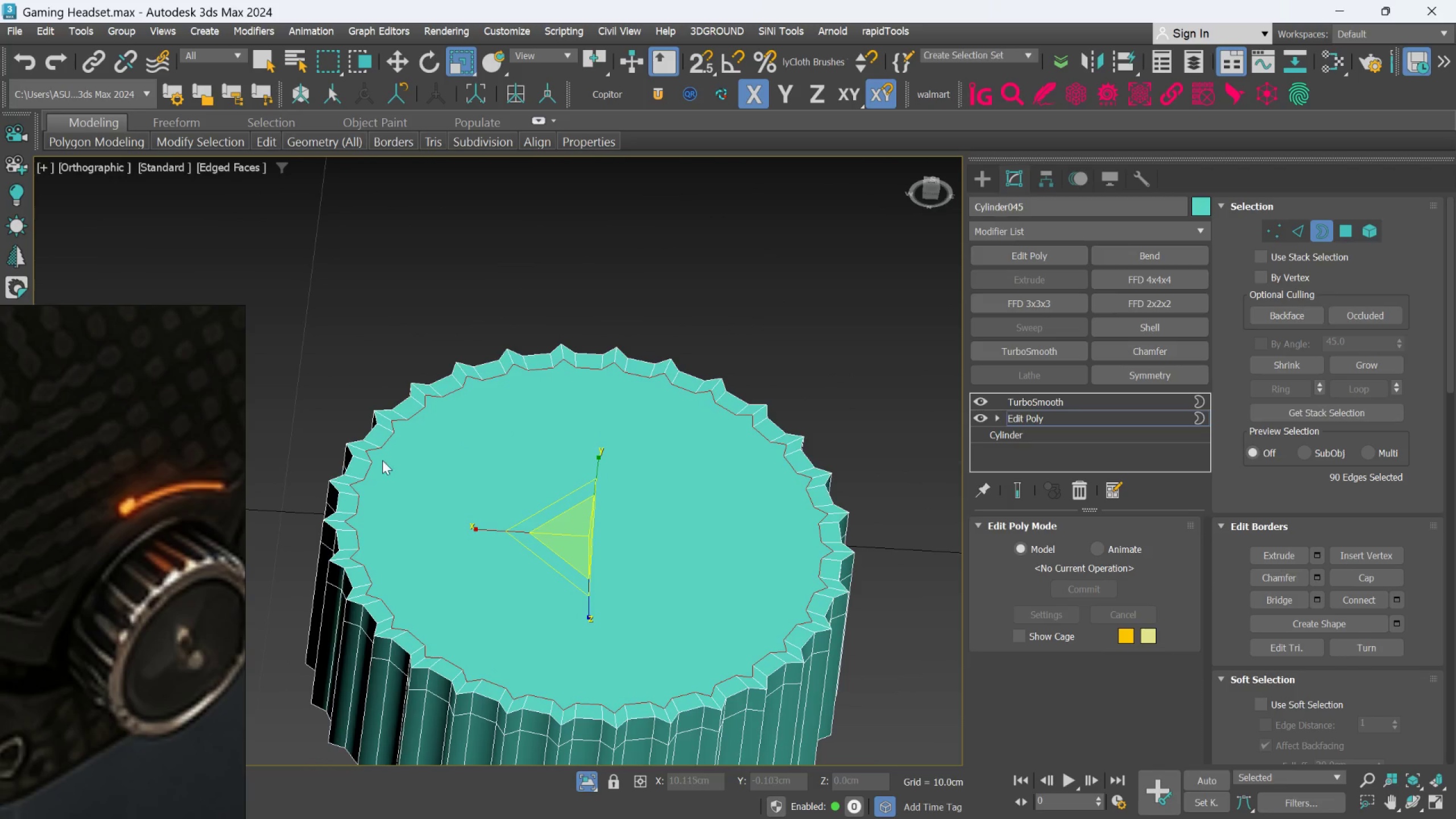 
key(Alt+AltLeft)
 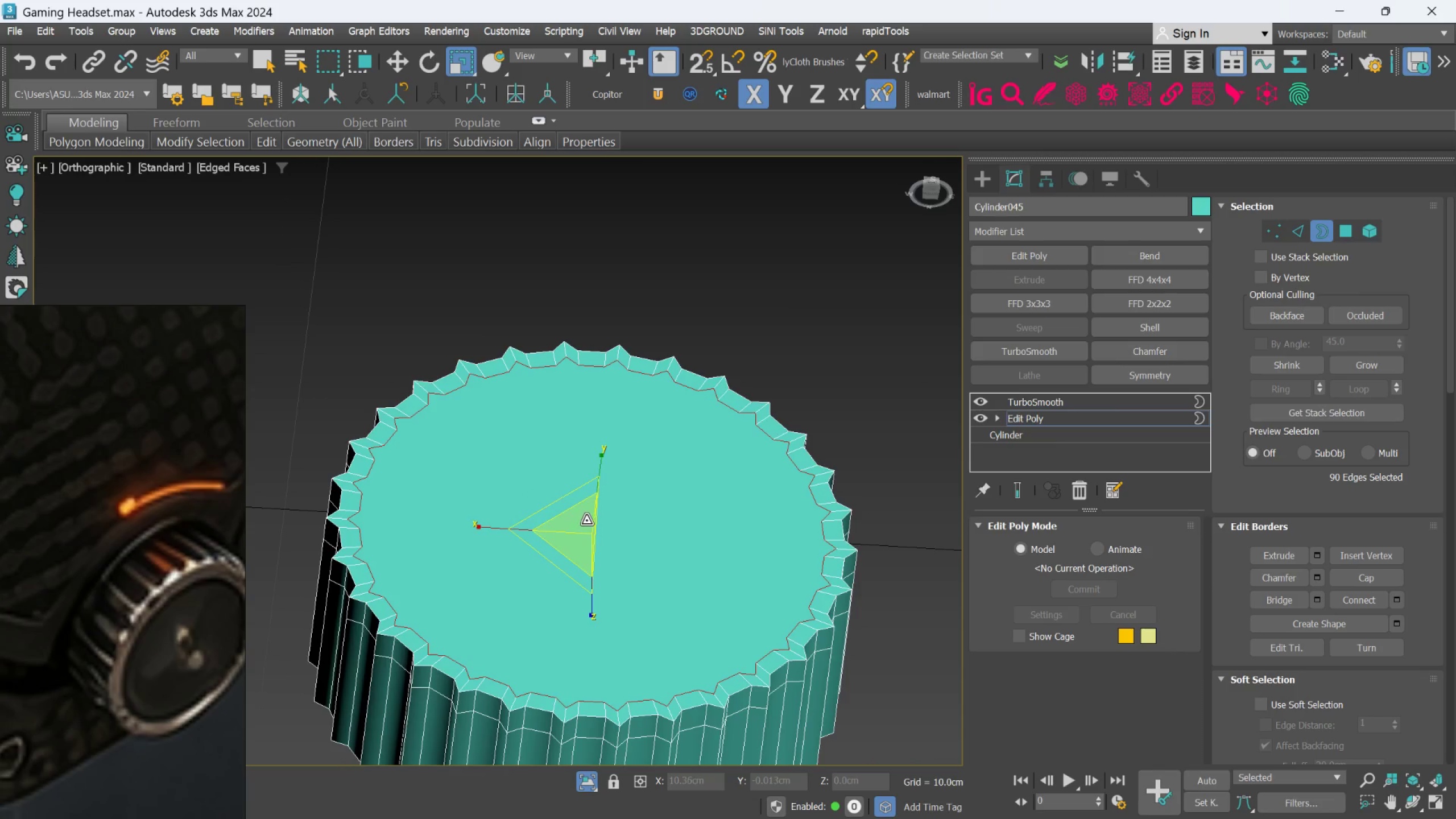 
scroll: coordinate [379, 456], scroll_direction: none, amount: 0.0
 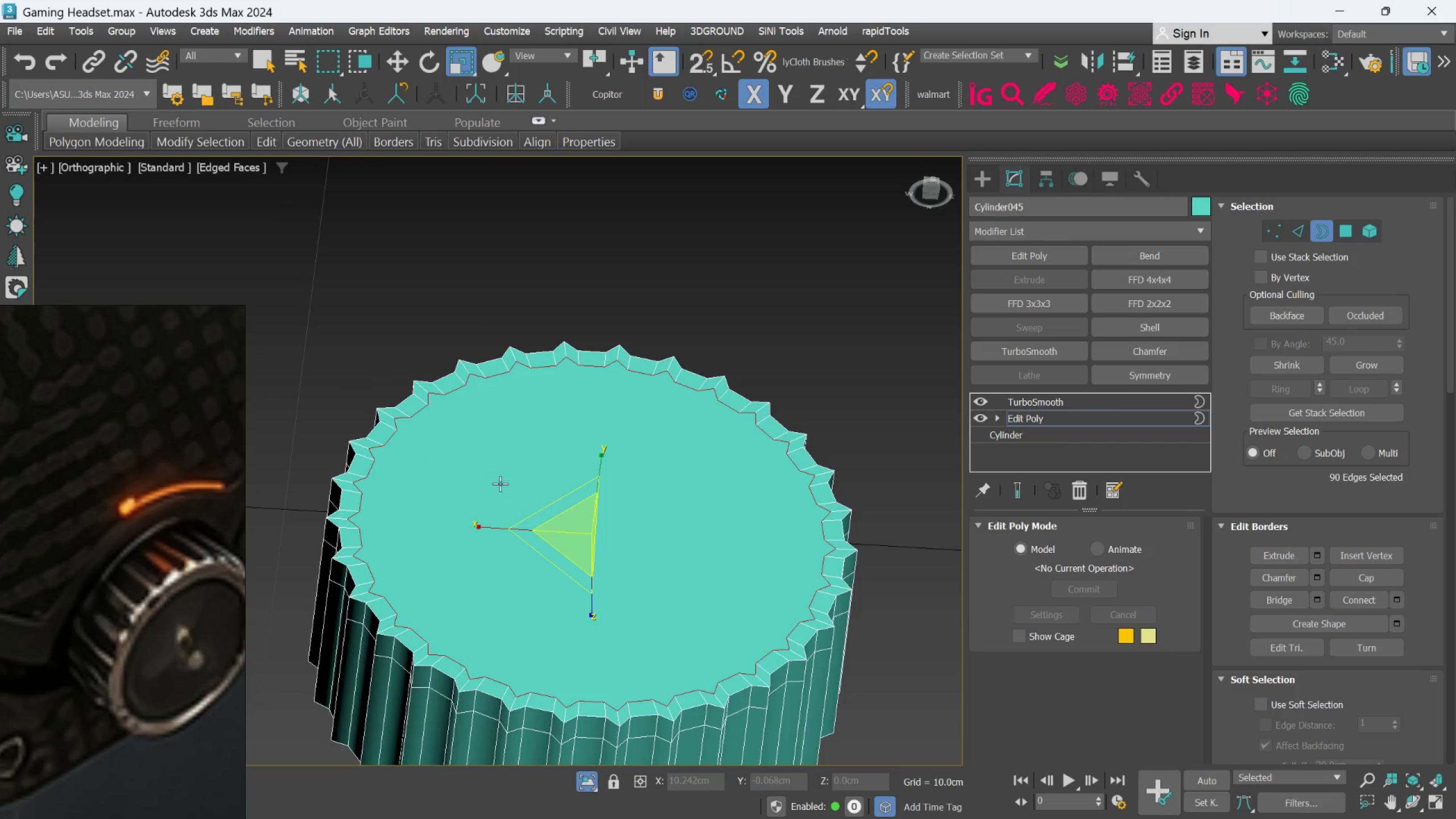 
hold_key(key=ShiftLeft, duration=1.5)
 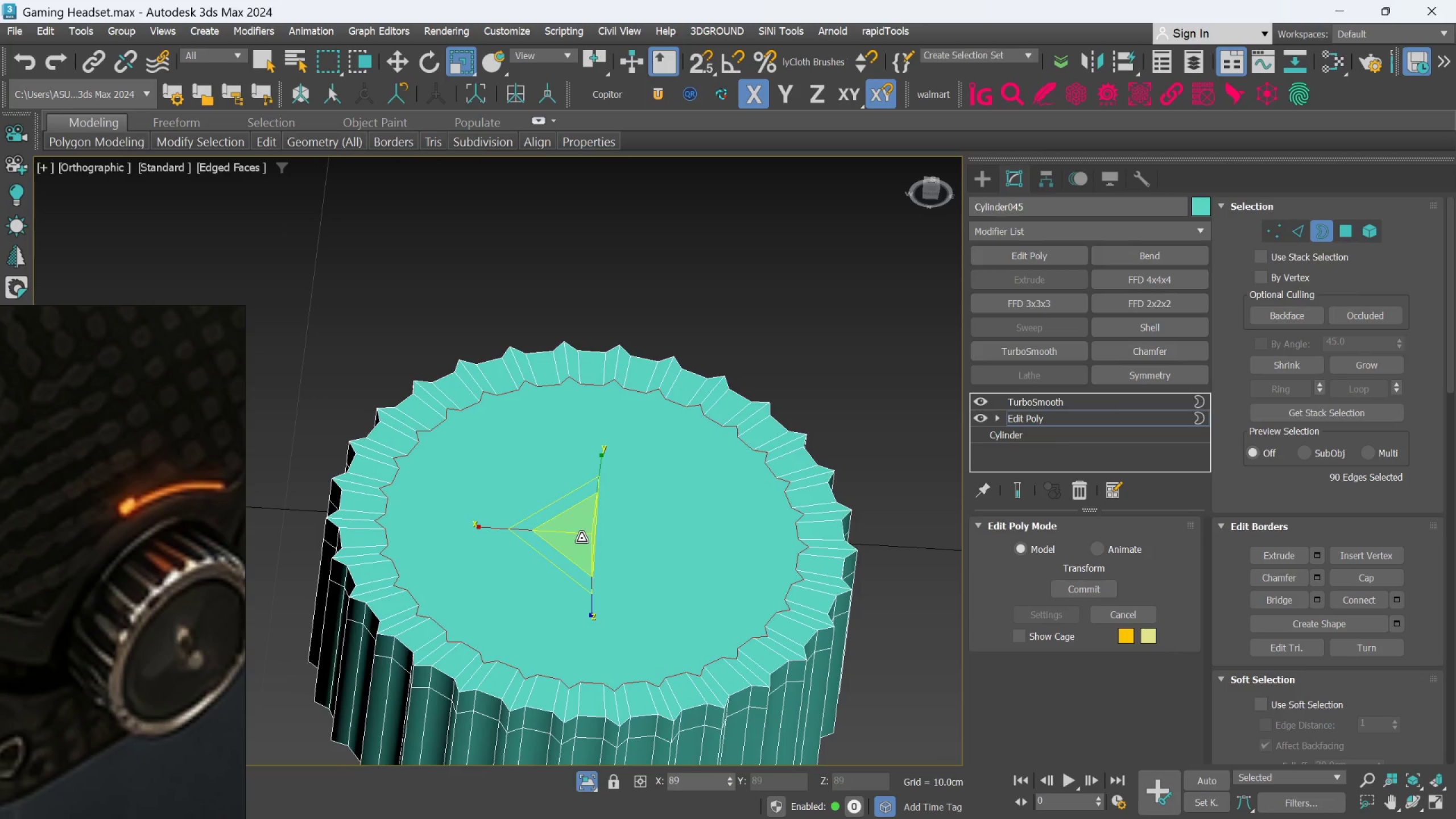 
hold_key(key=ShiftLeft, duration=1.45)
 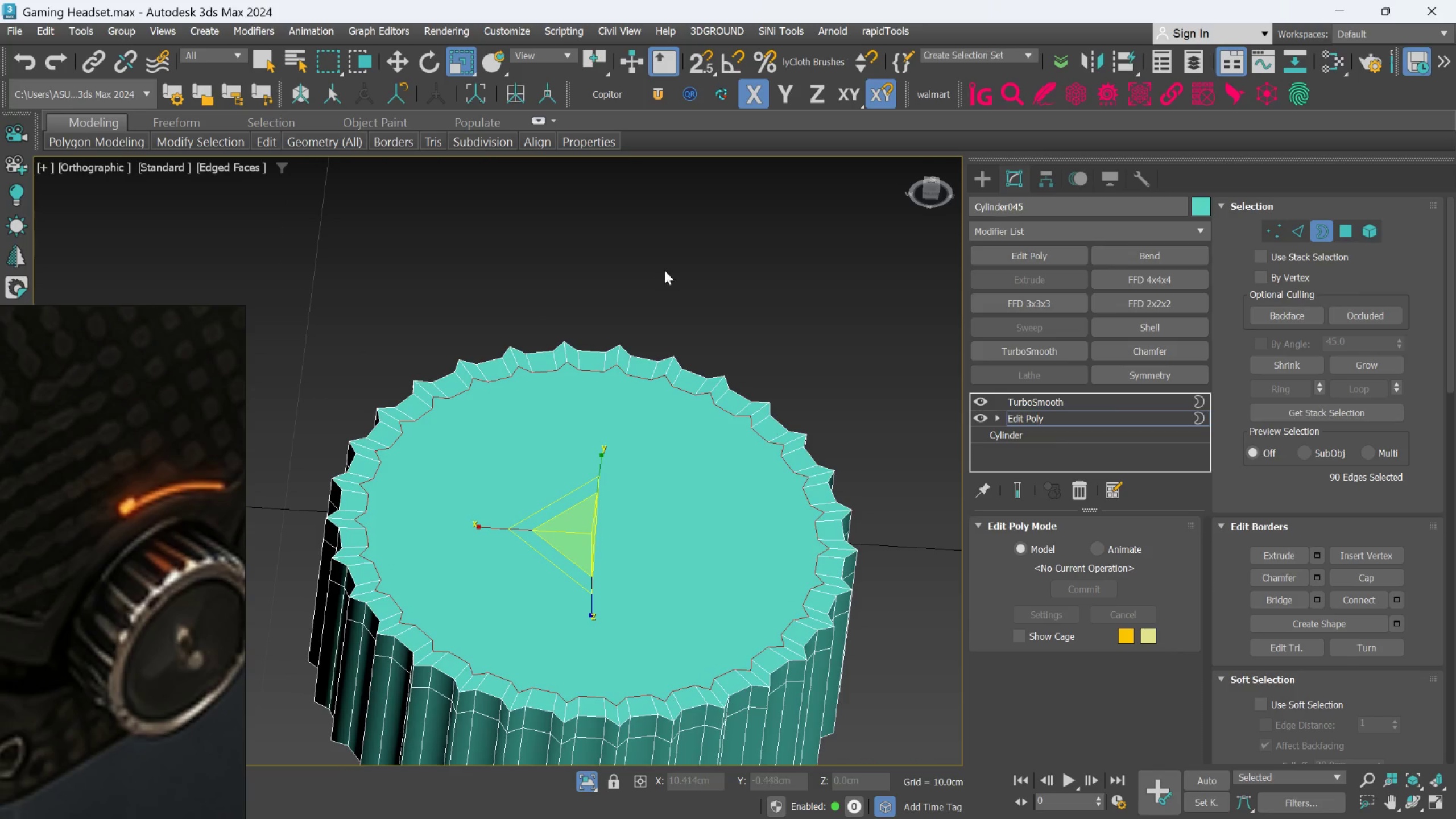 
left_click([697, 267])
 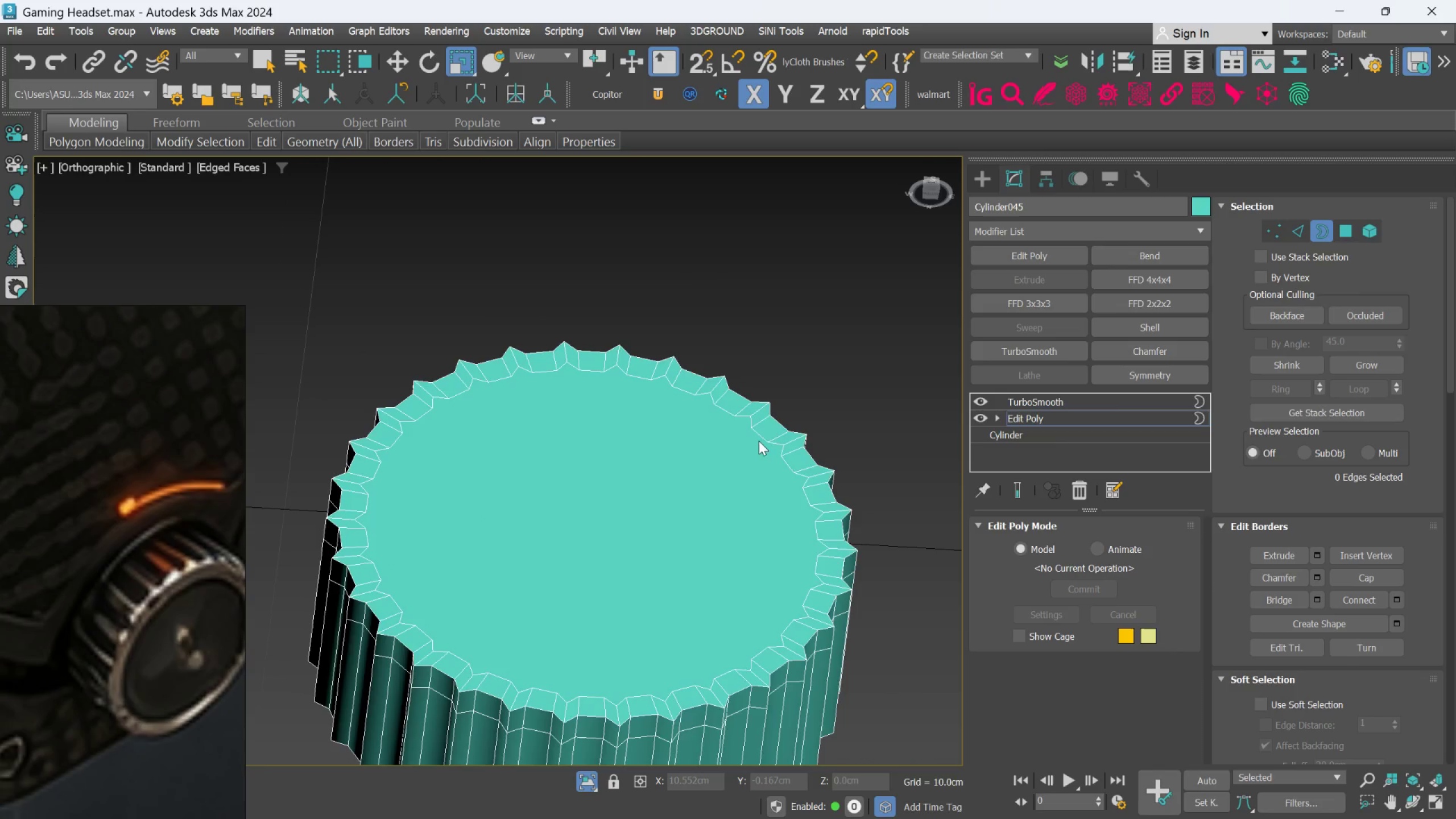 
scroll: coordinate [793, 427], scroll_direction: up, amount: 4.0
 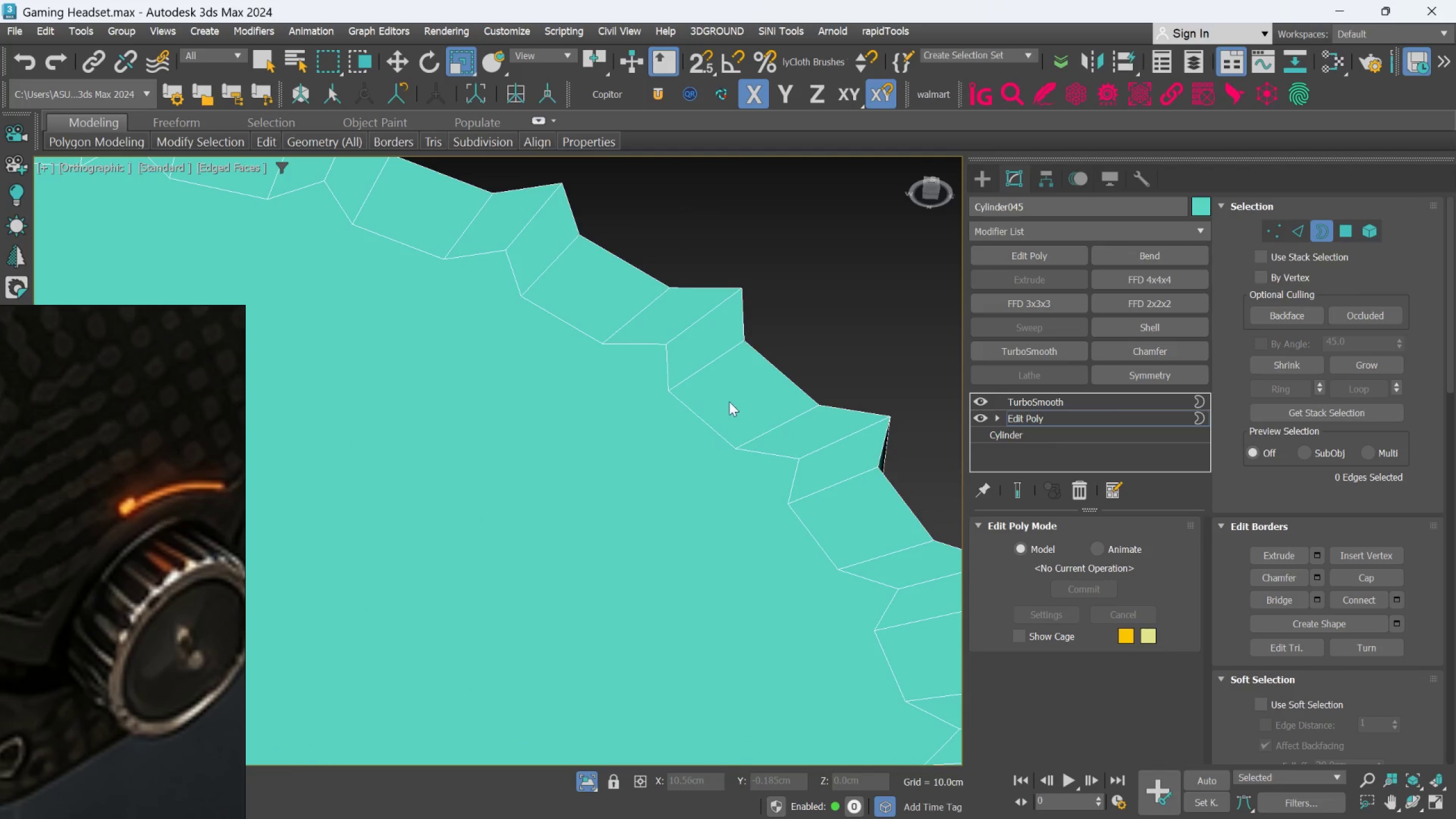 
scroll: coordinate [729, 402], scroll_direction: down, amount: 3.0
 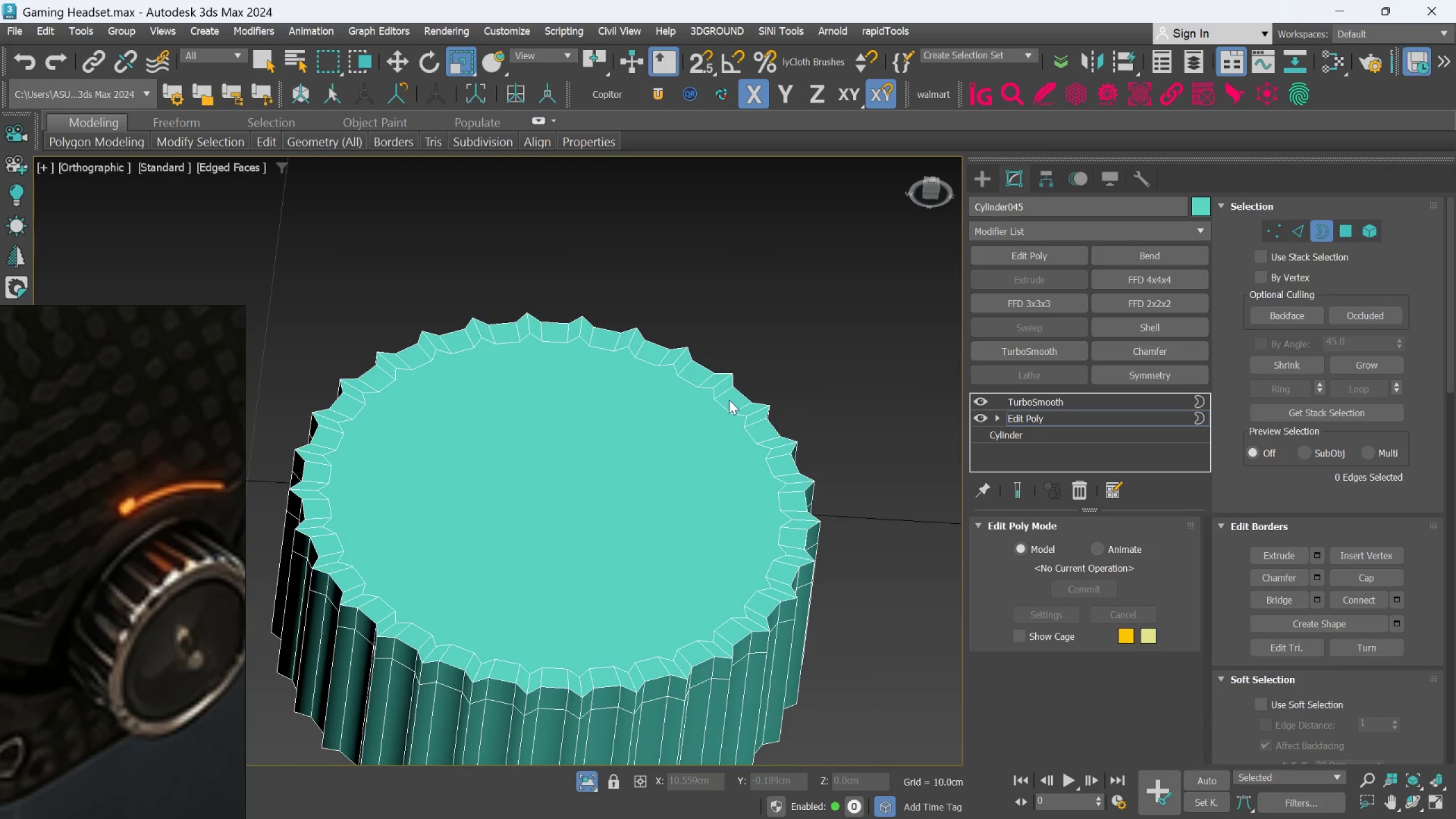 
hold_key(key=AltLeft, duration=0.73)
 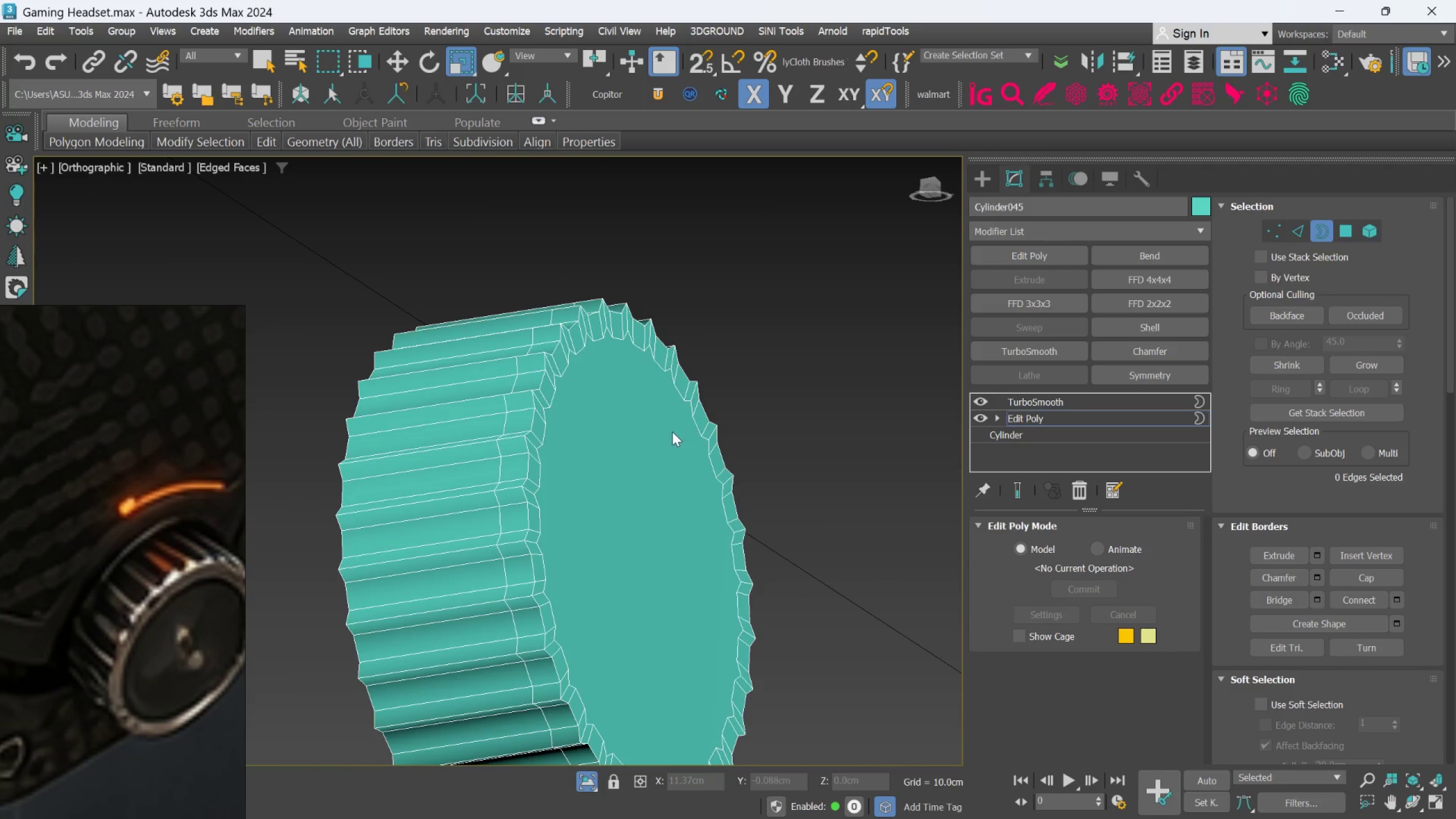 
hold_key(key=AltLeft, duration=1.5)
 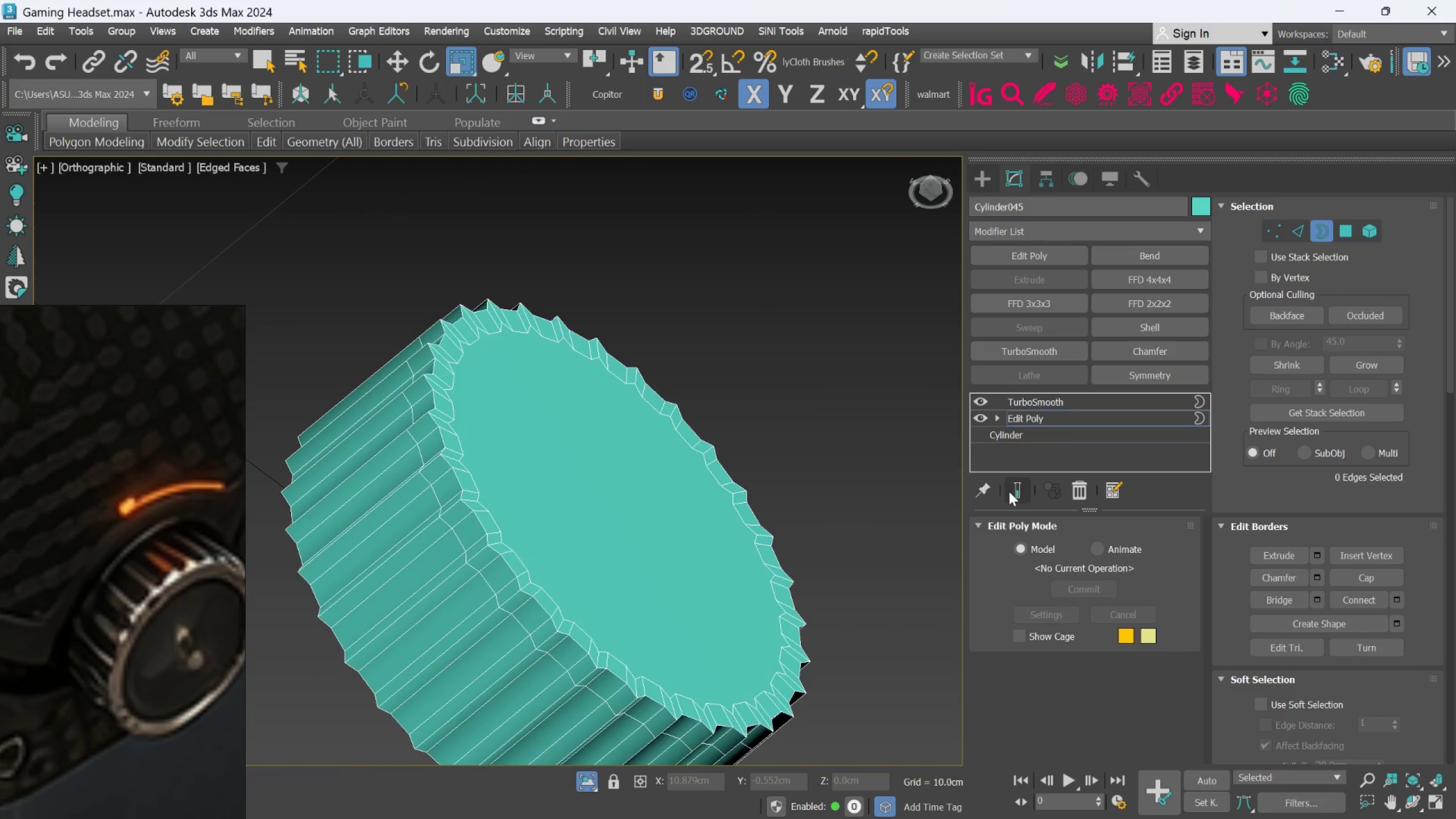 
left_click([1011, 490])
 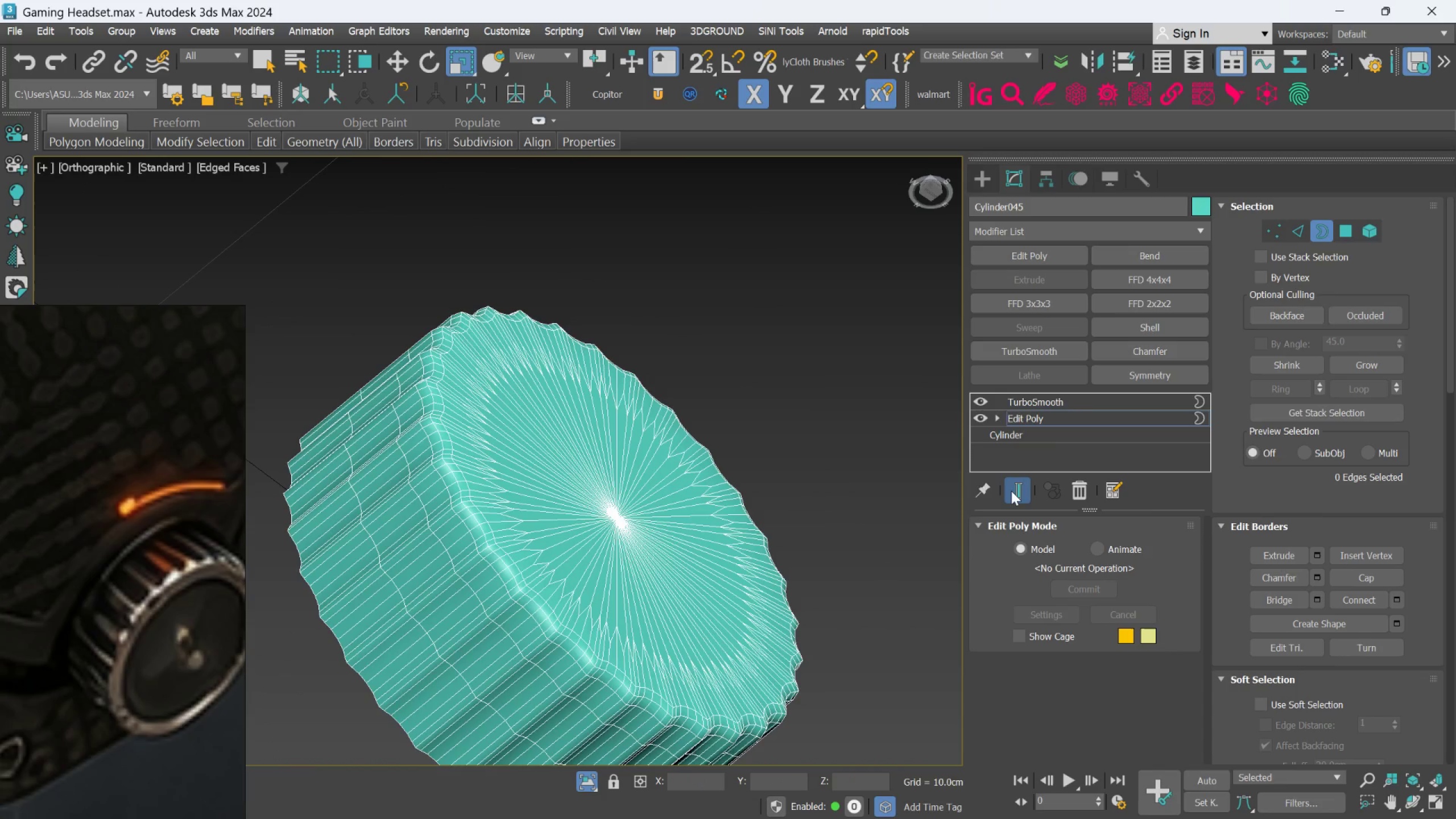 
key(F5)
 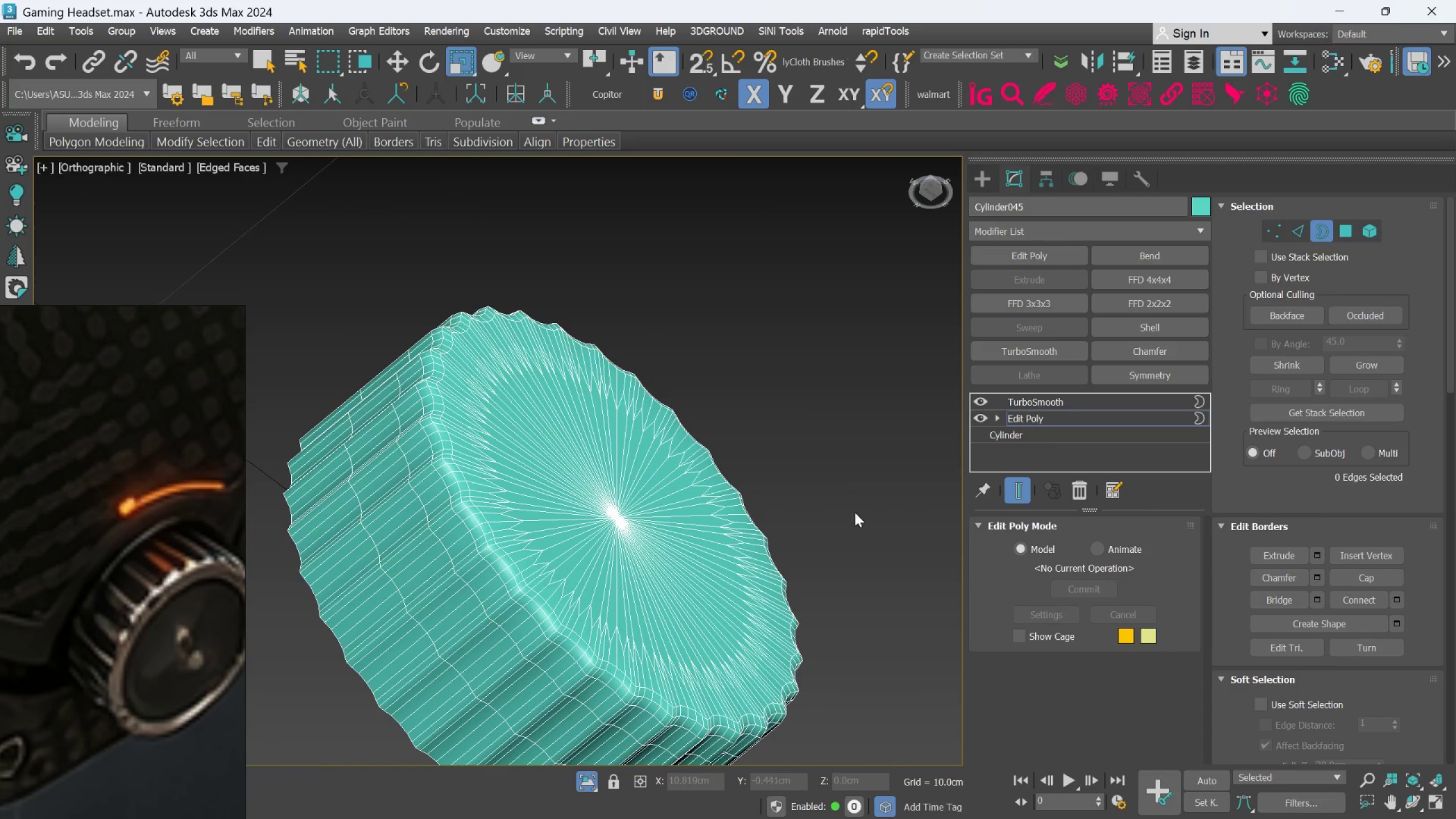 
left_click([854, 499])
 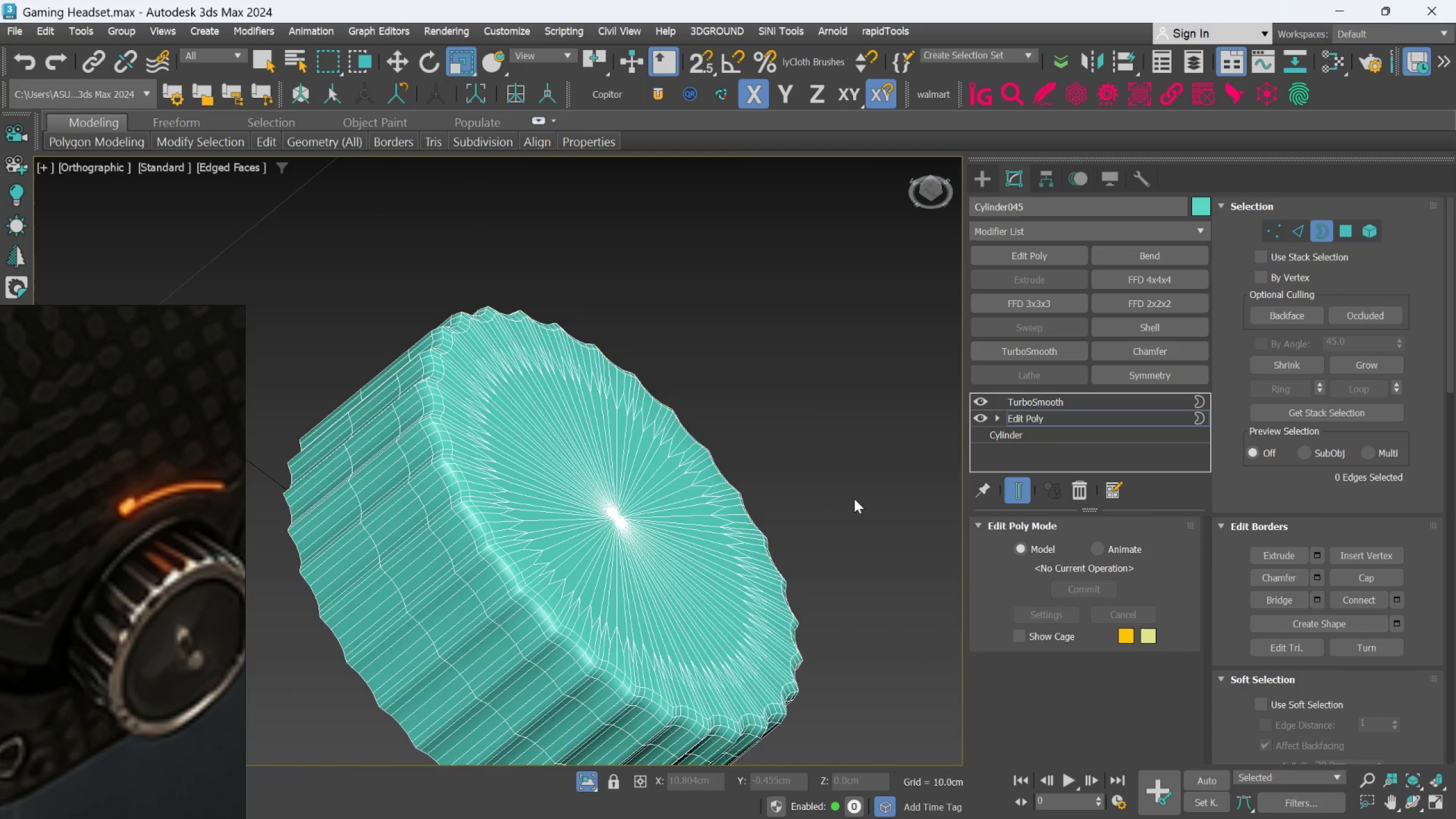 
key(F4)
 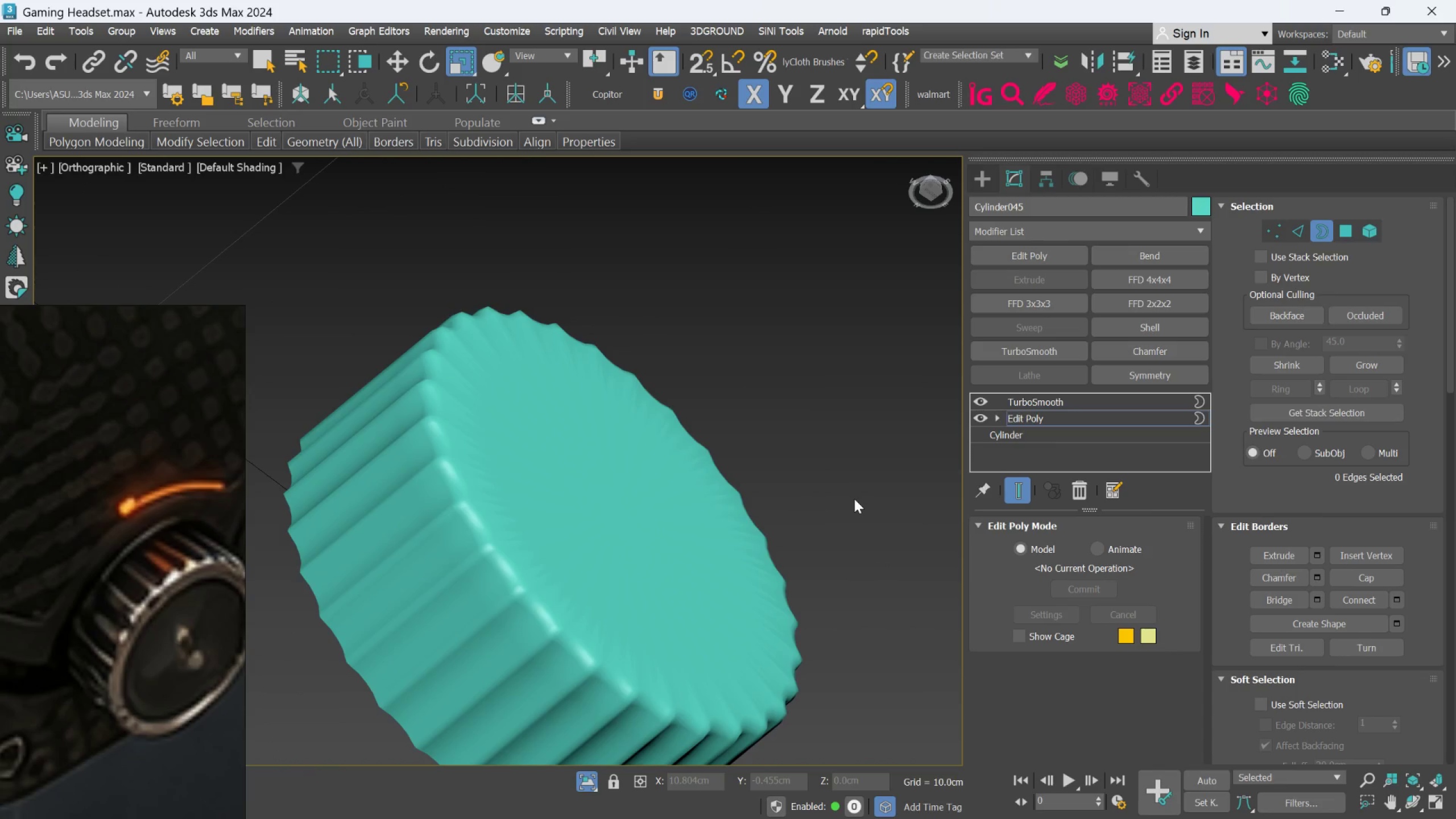 
scroll: coordinate [854, 499], scroll_direction: down, amount: 1.0
 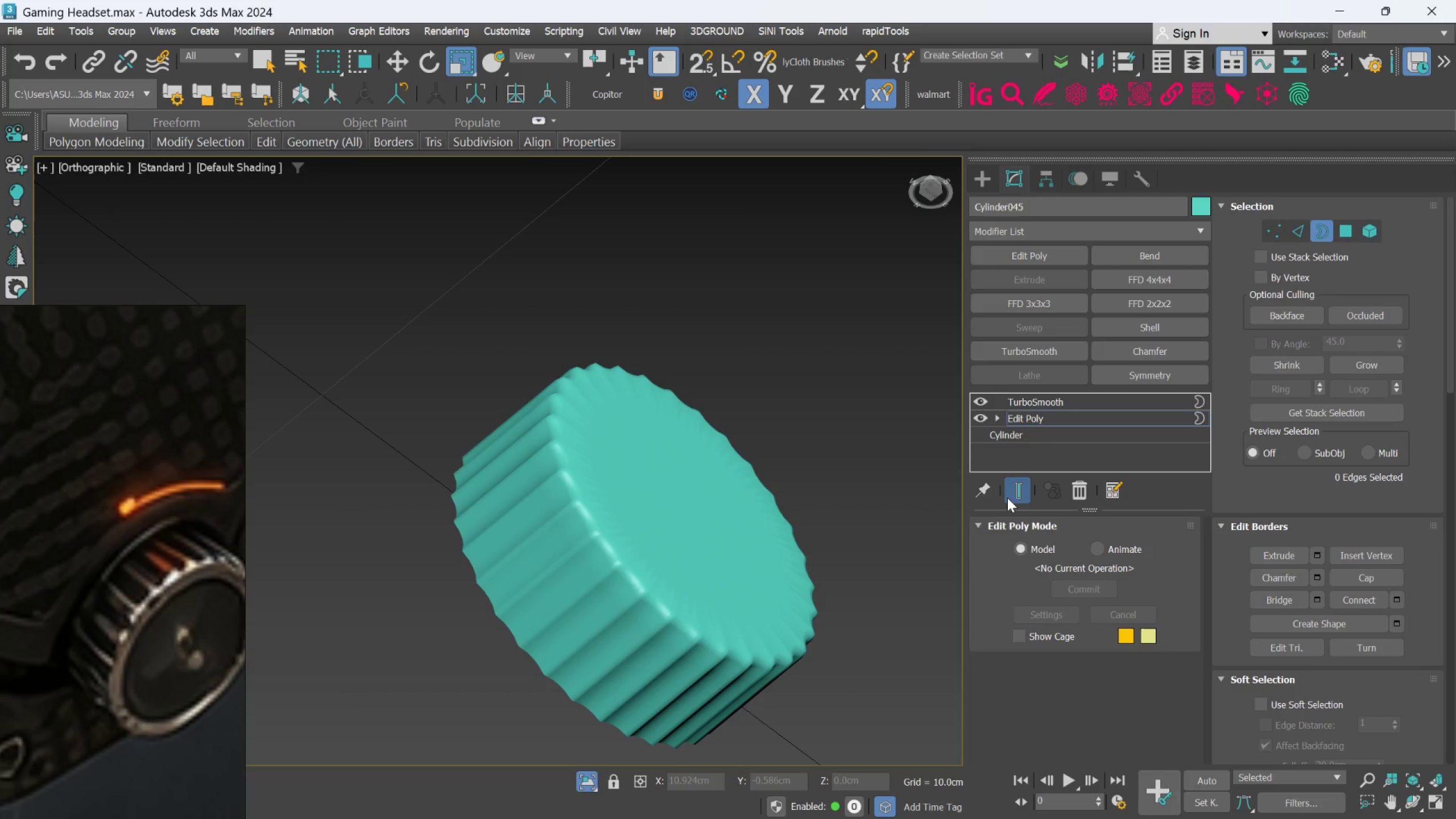 
left_click([1010, 494])
 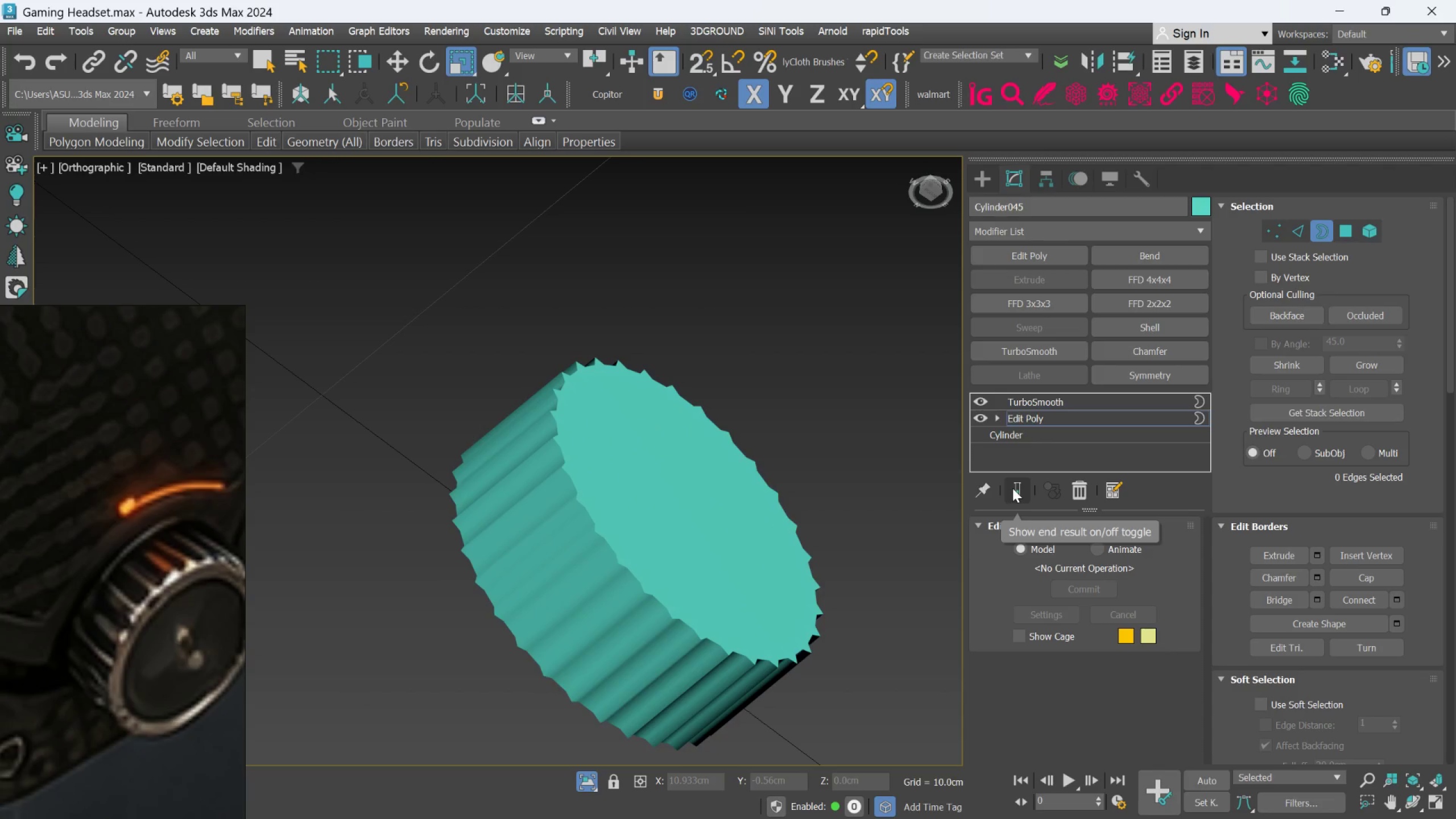 
key(F4)
 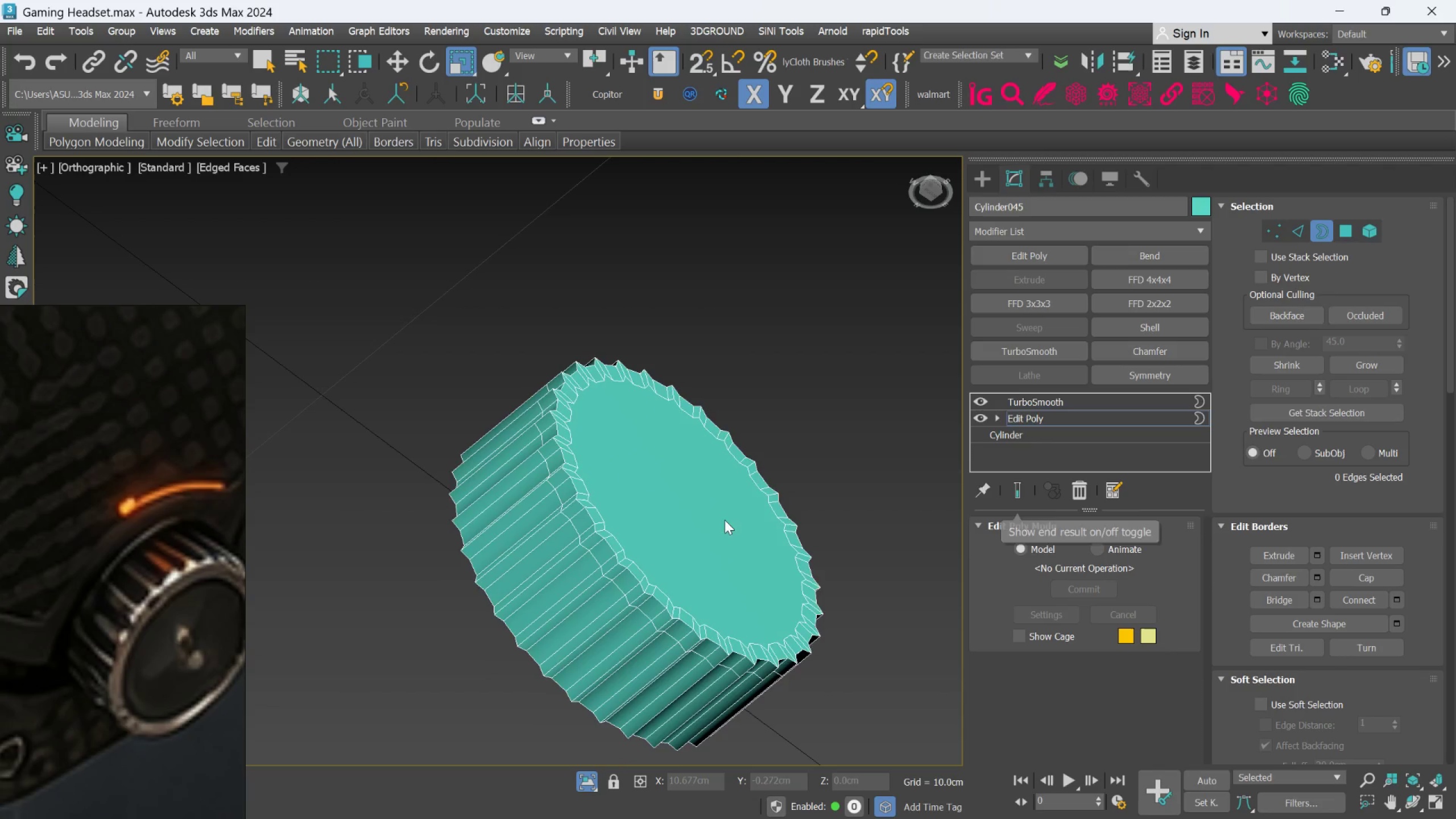 
hold_key(key=AltLeft, duration=0.67)
 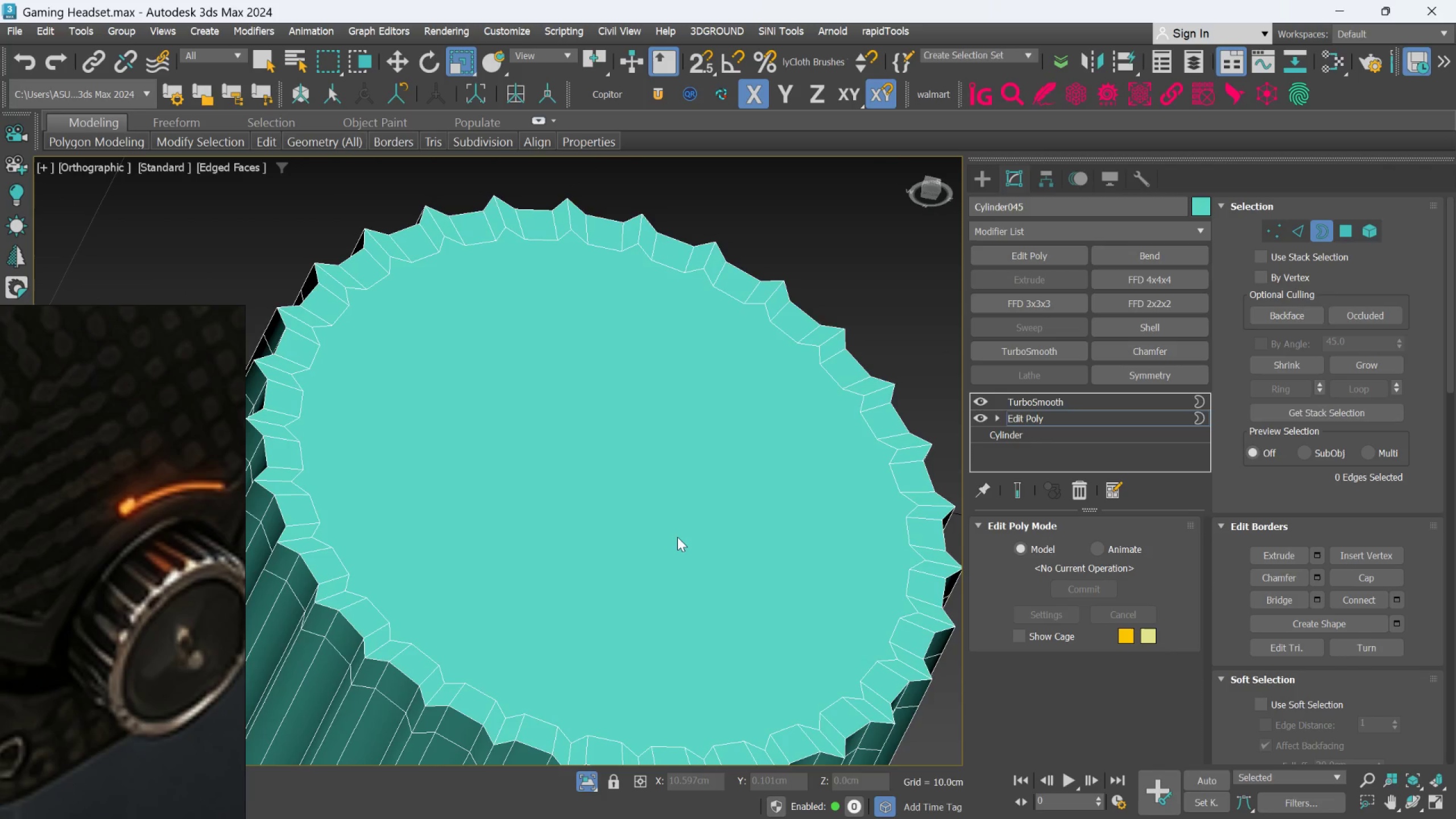 
scroll: coordinate [713, 525], scroll_direction: up, amount: 2.0
 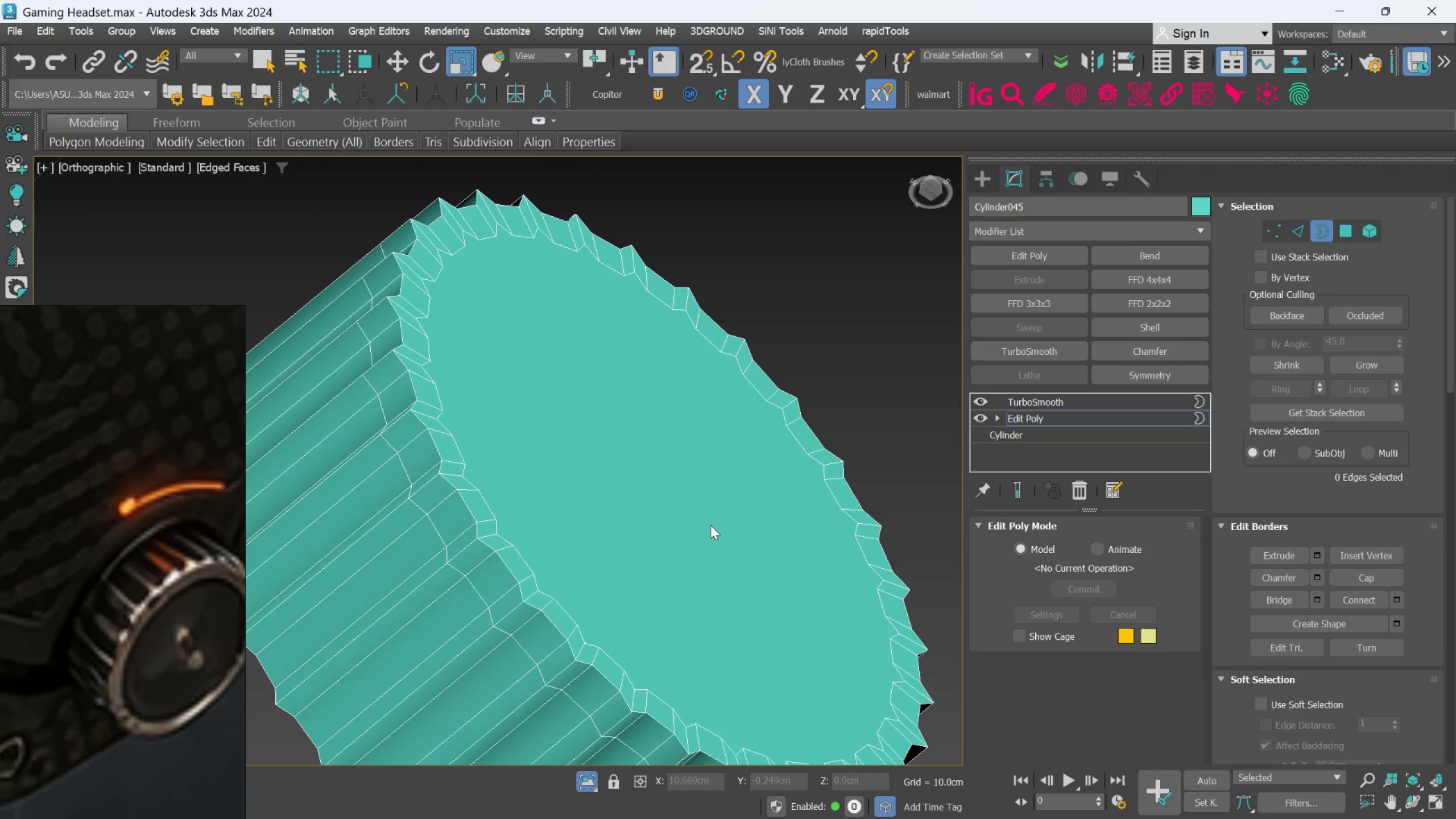 
hold_key(key=AltLeft, duration=0.7)
 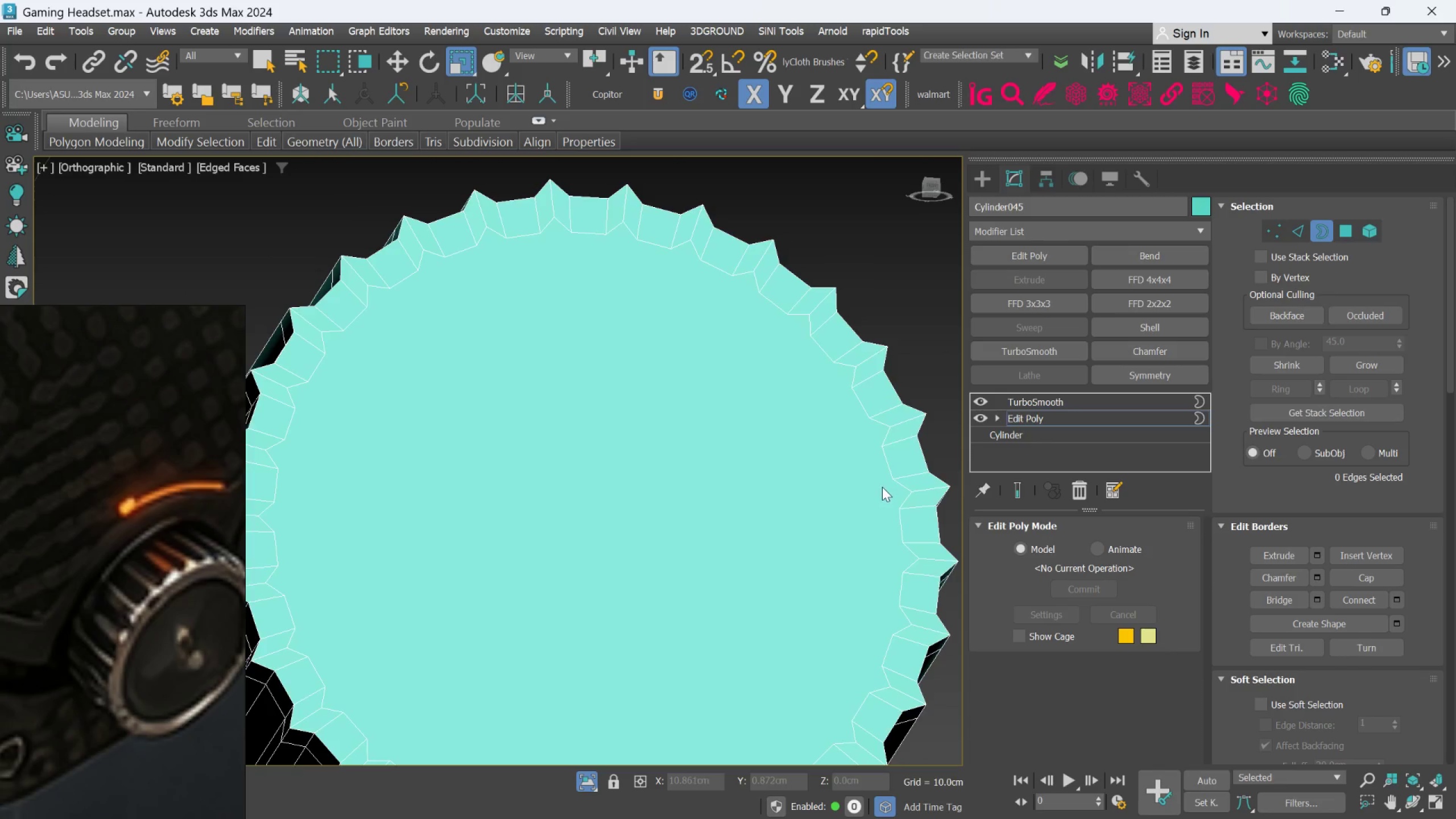 
key(Control+Z)
 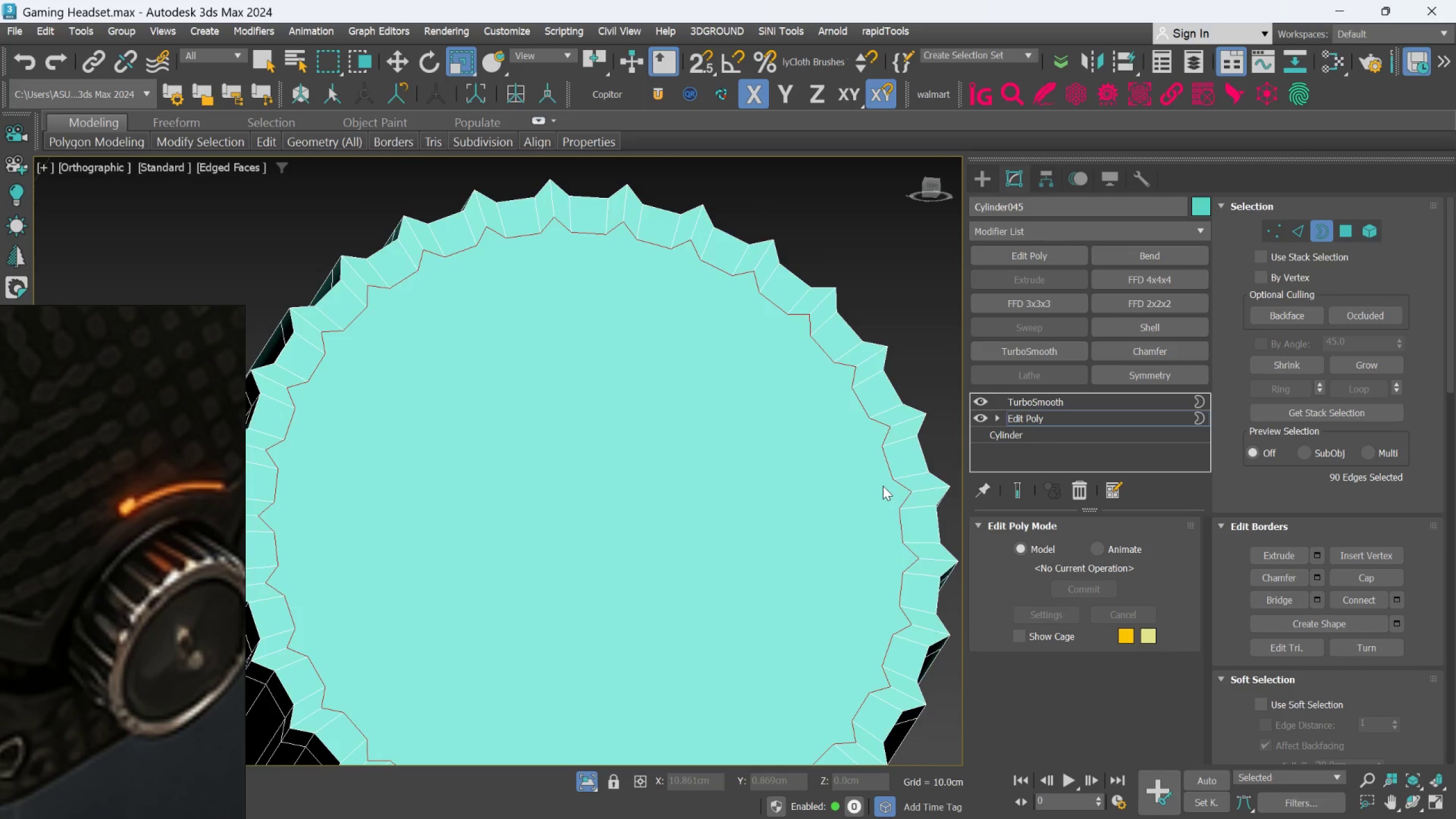 
key(Control+Z)
 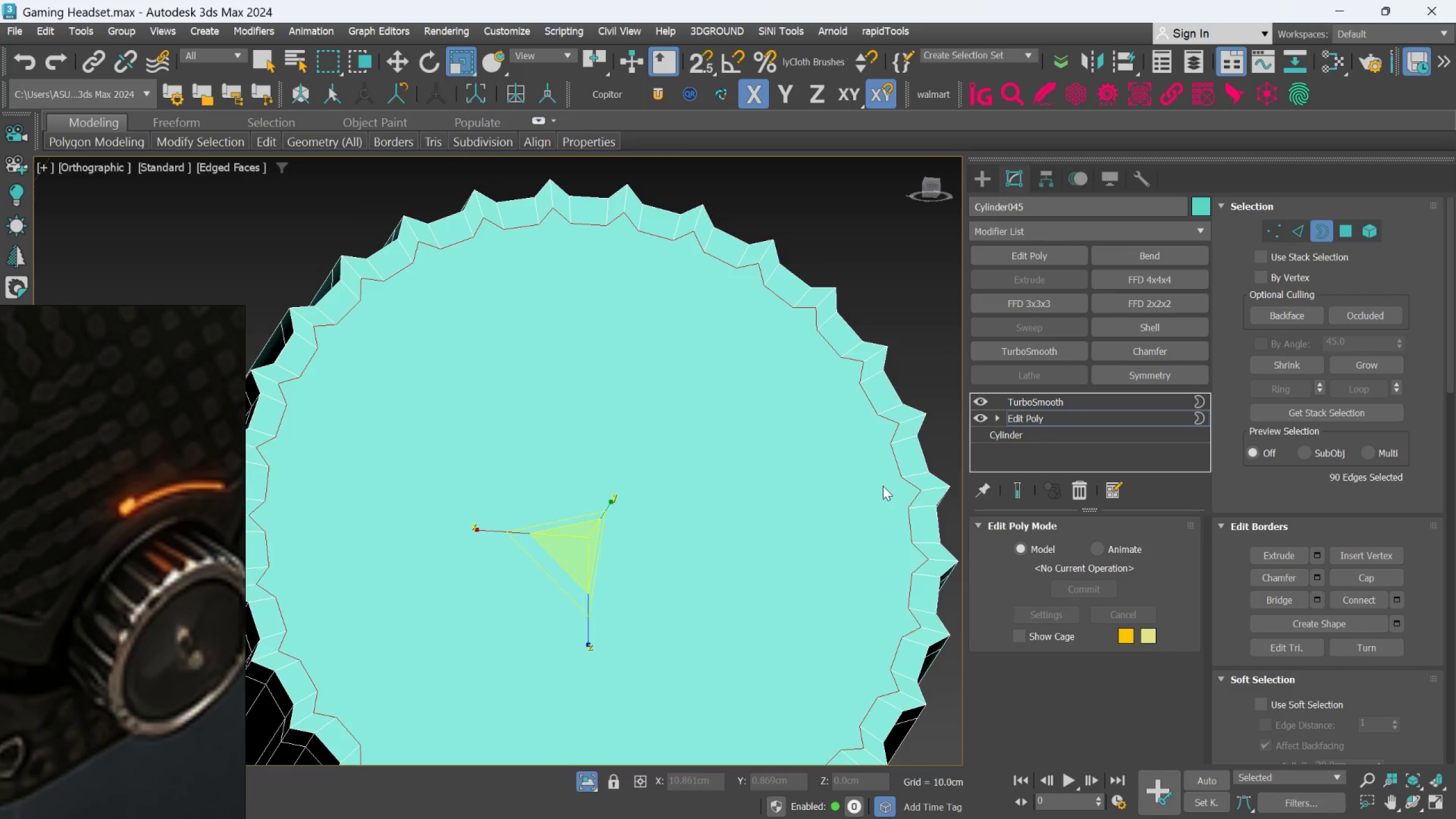 
key(Control+Z)
 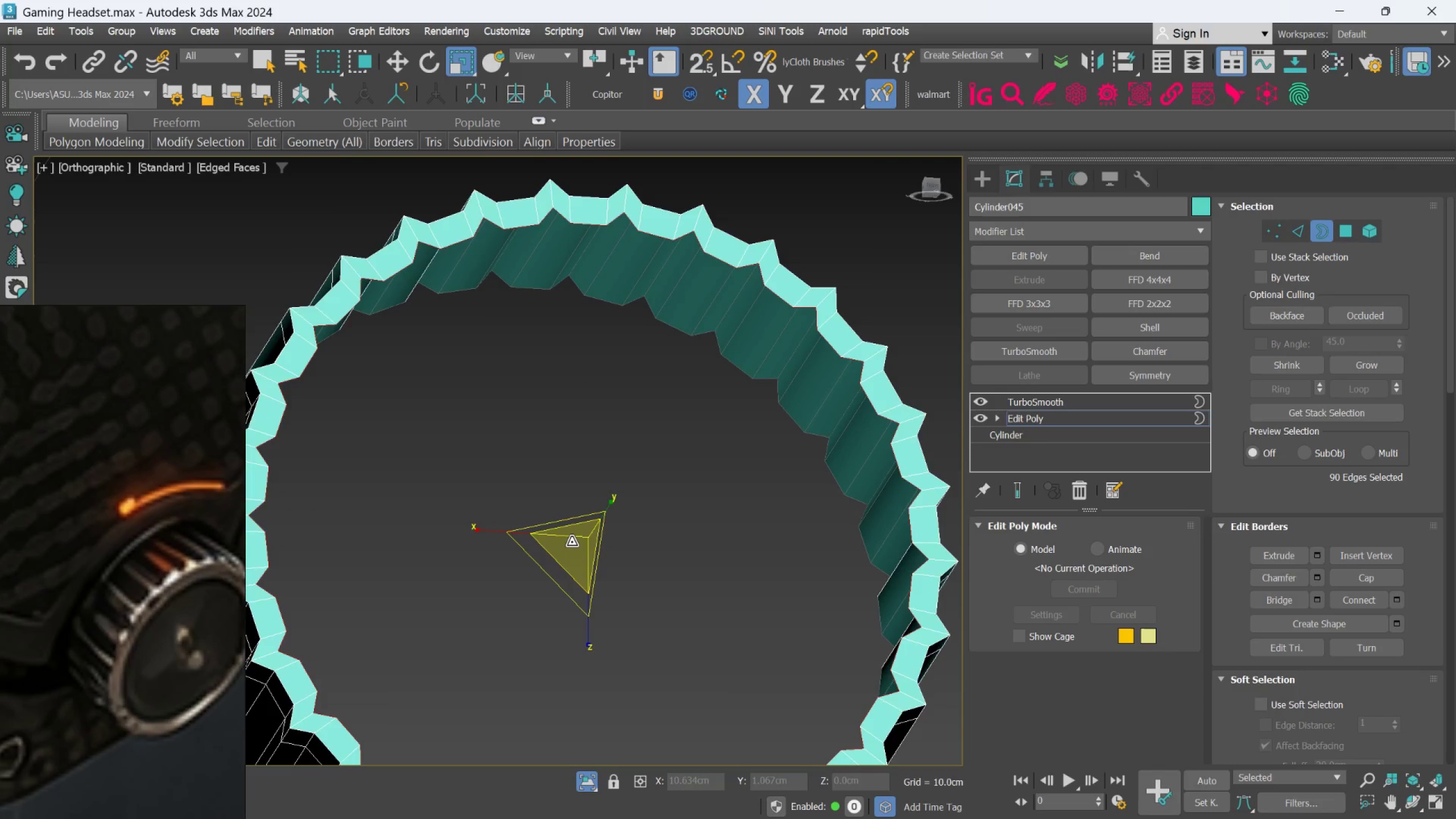 
hold_key(key=AltLeft, duration=0.72)
 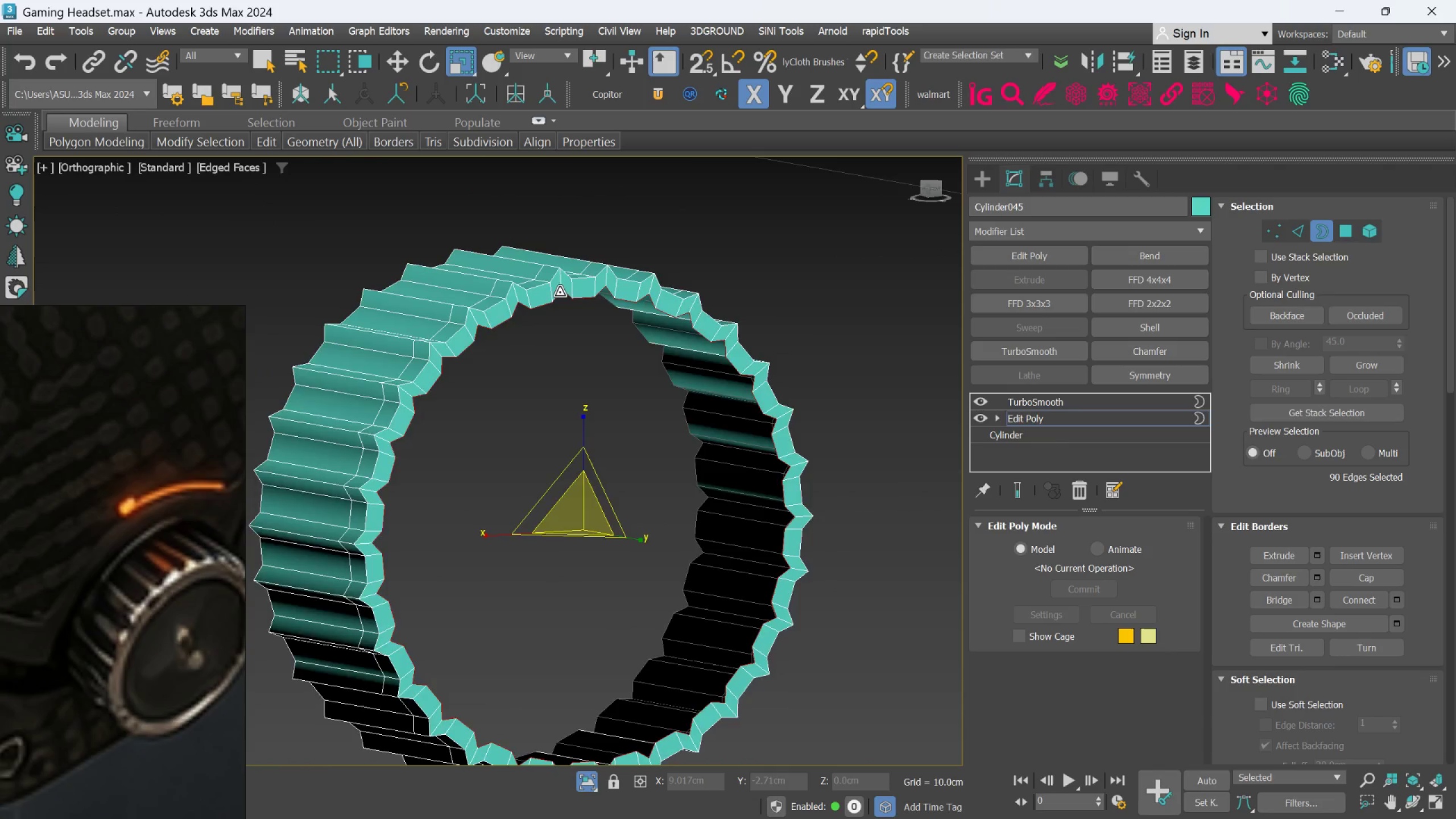 
scroll: coordinate [571, 512], scroll_direction: down, amount: 1.0
 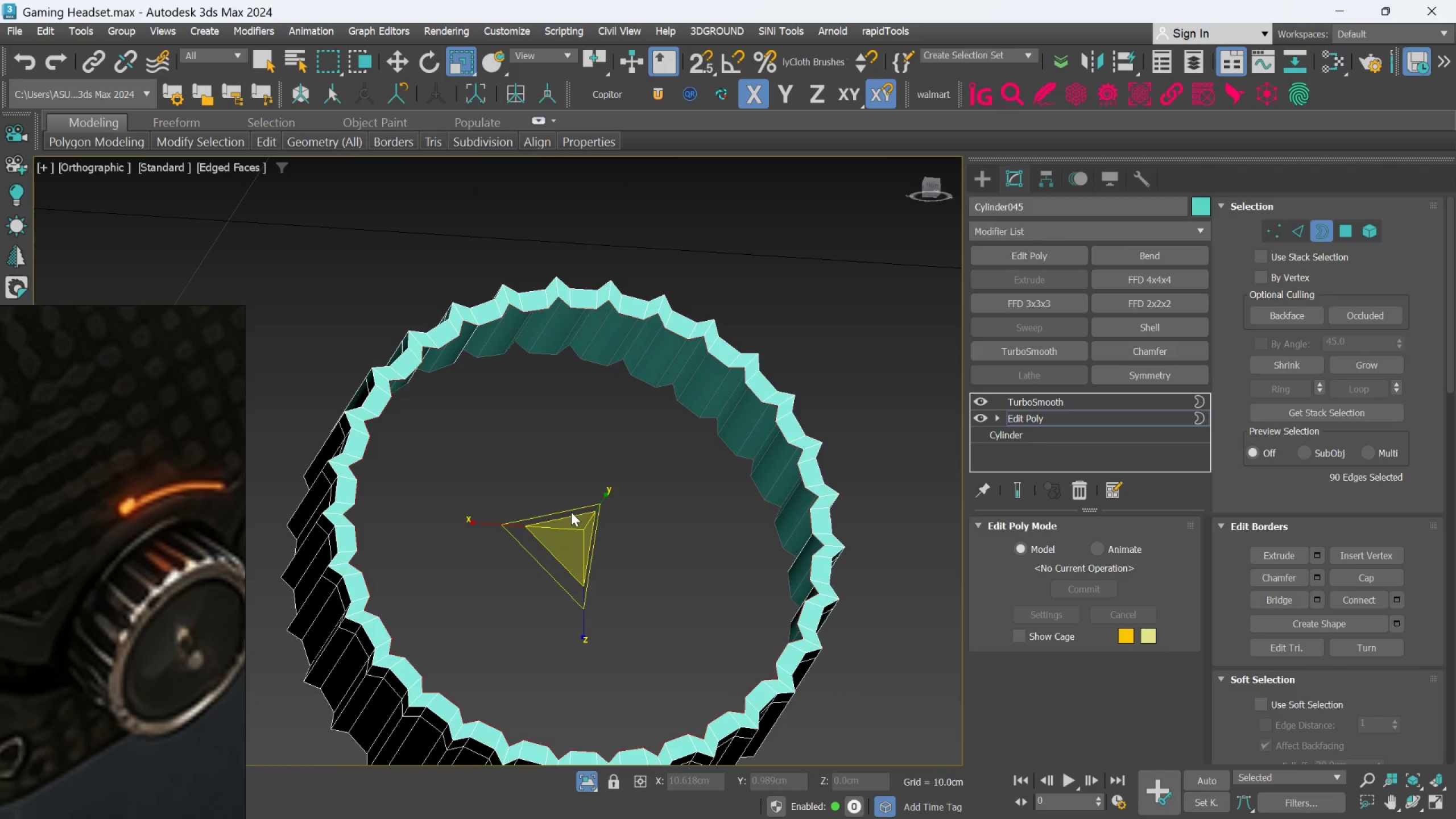 
scroll: coordinate [559, 291], scroll_direction: up, amount: 2.0
 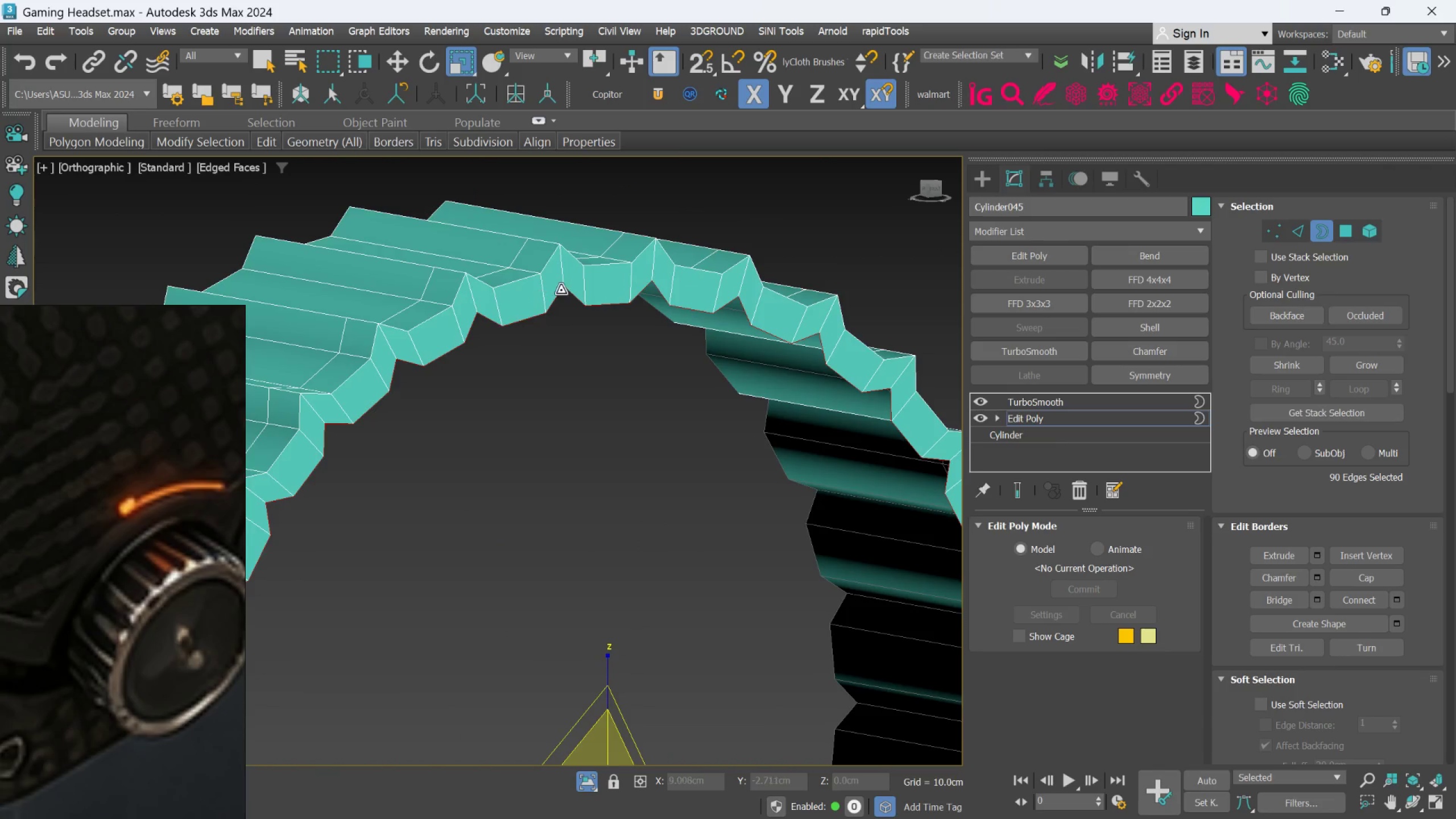 
wait(6.62)
 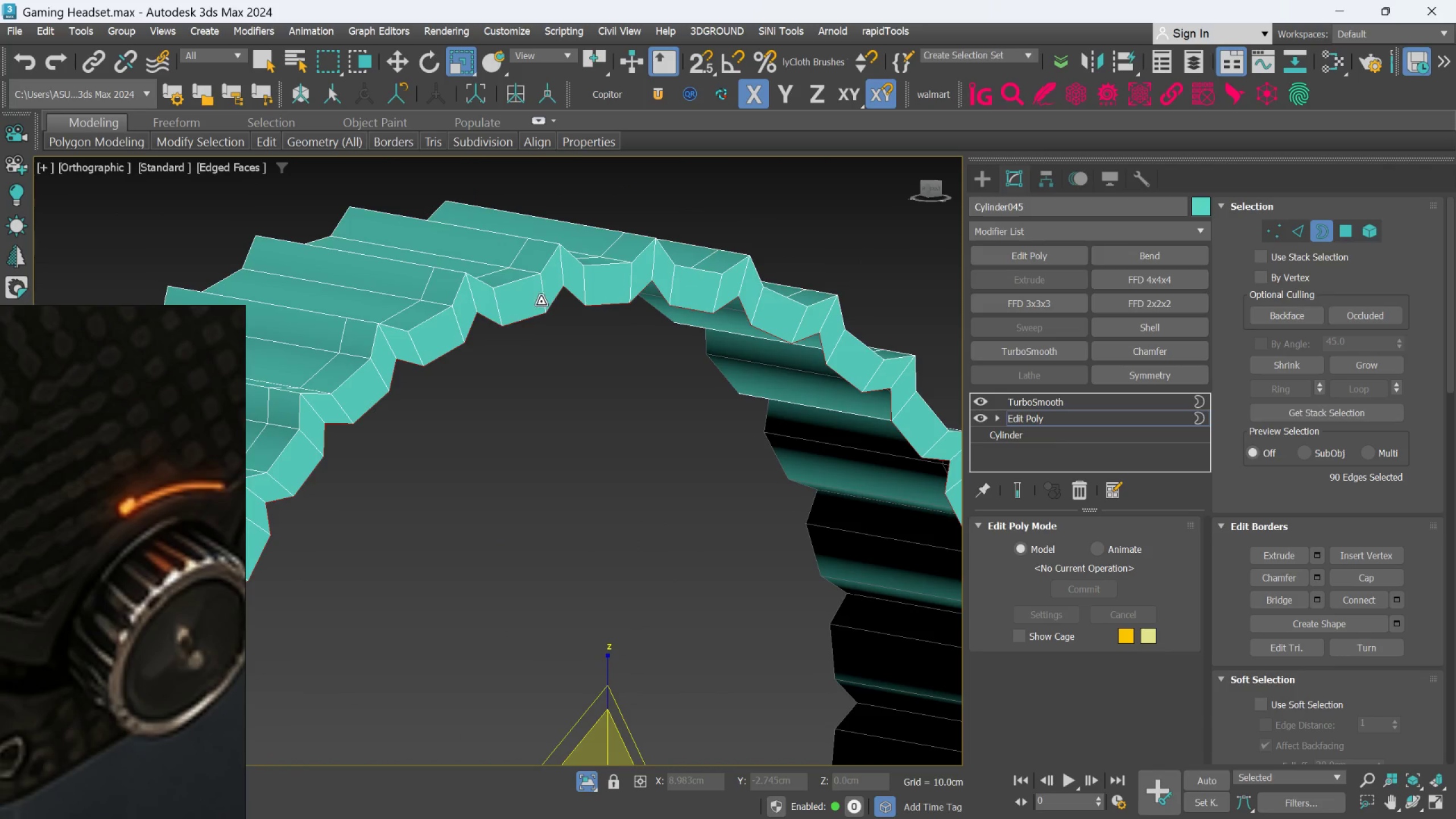 
left_click([1299, 228])
 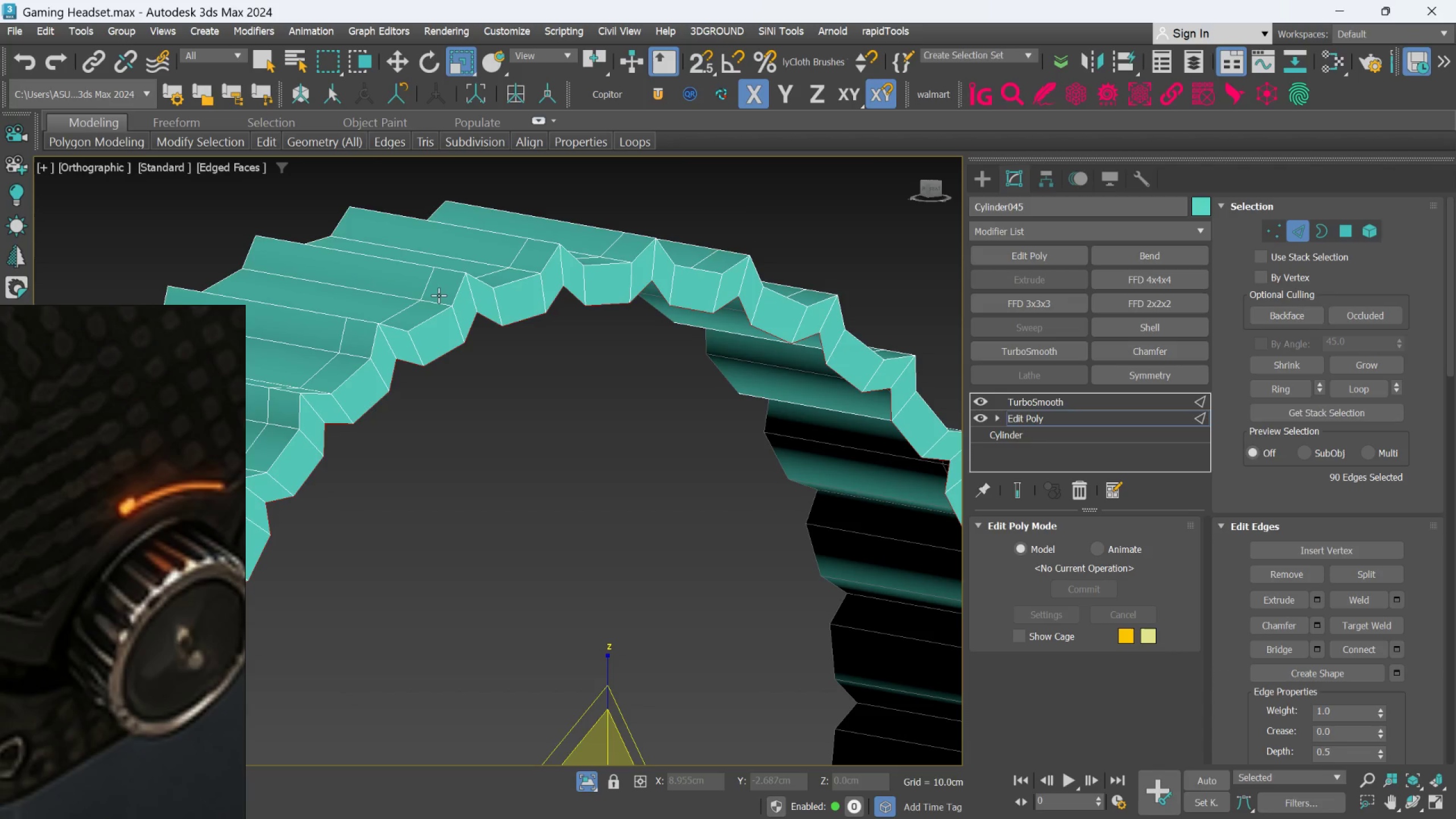 
scroll: coordinate [451, 295], scroll_direction: up, amount: 2.0
 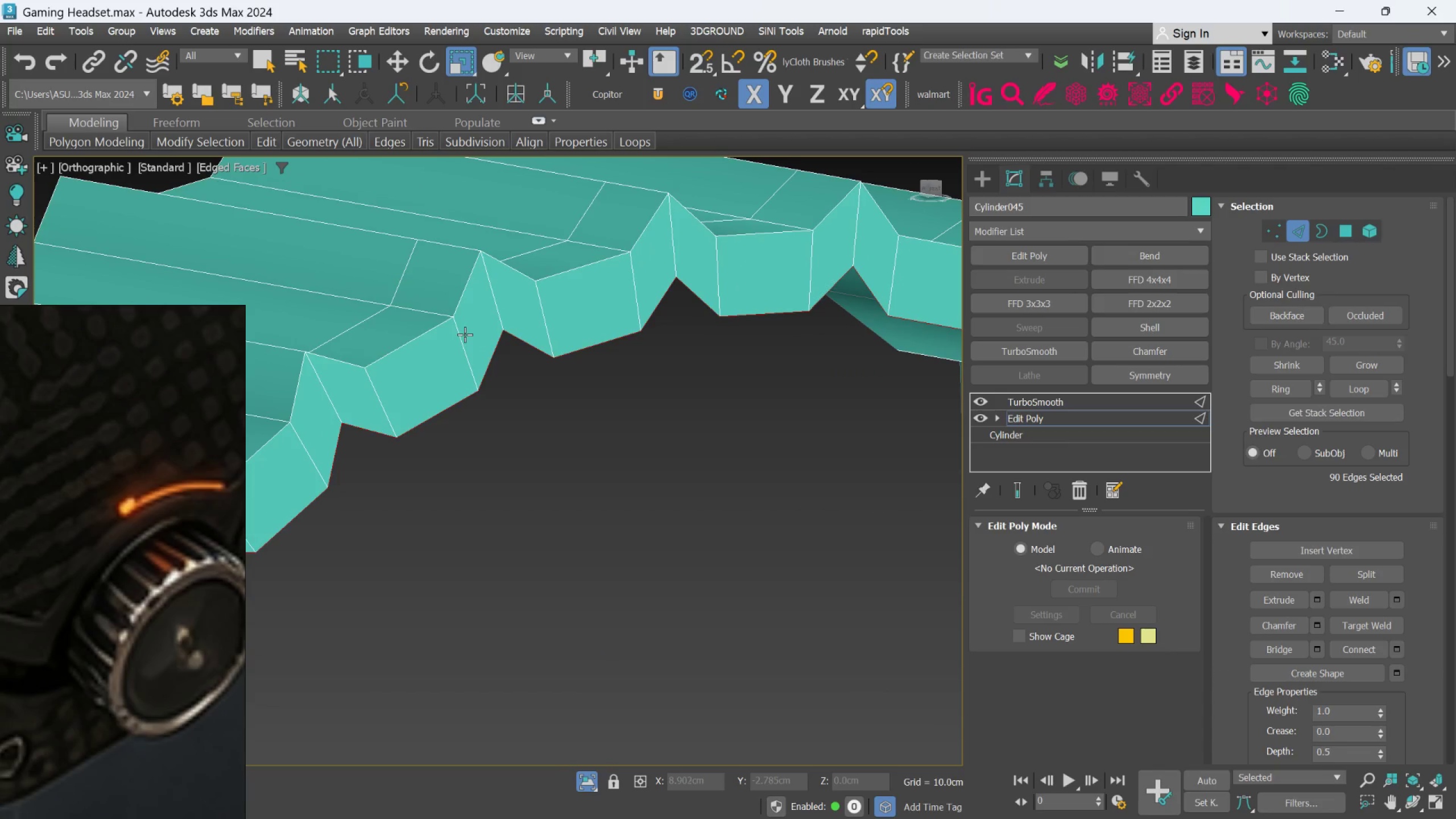 
left_click([465, 336])
 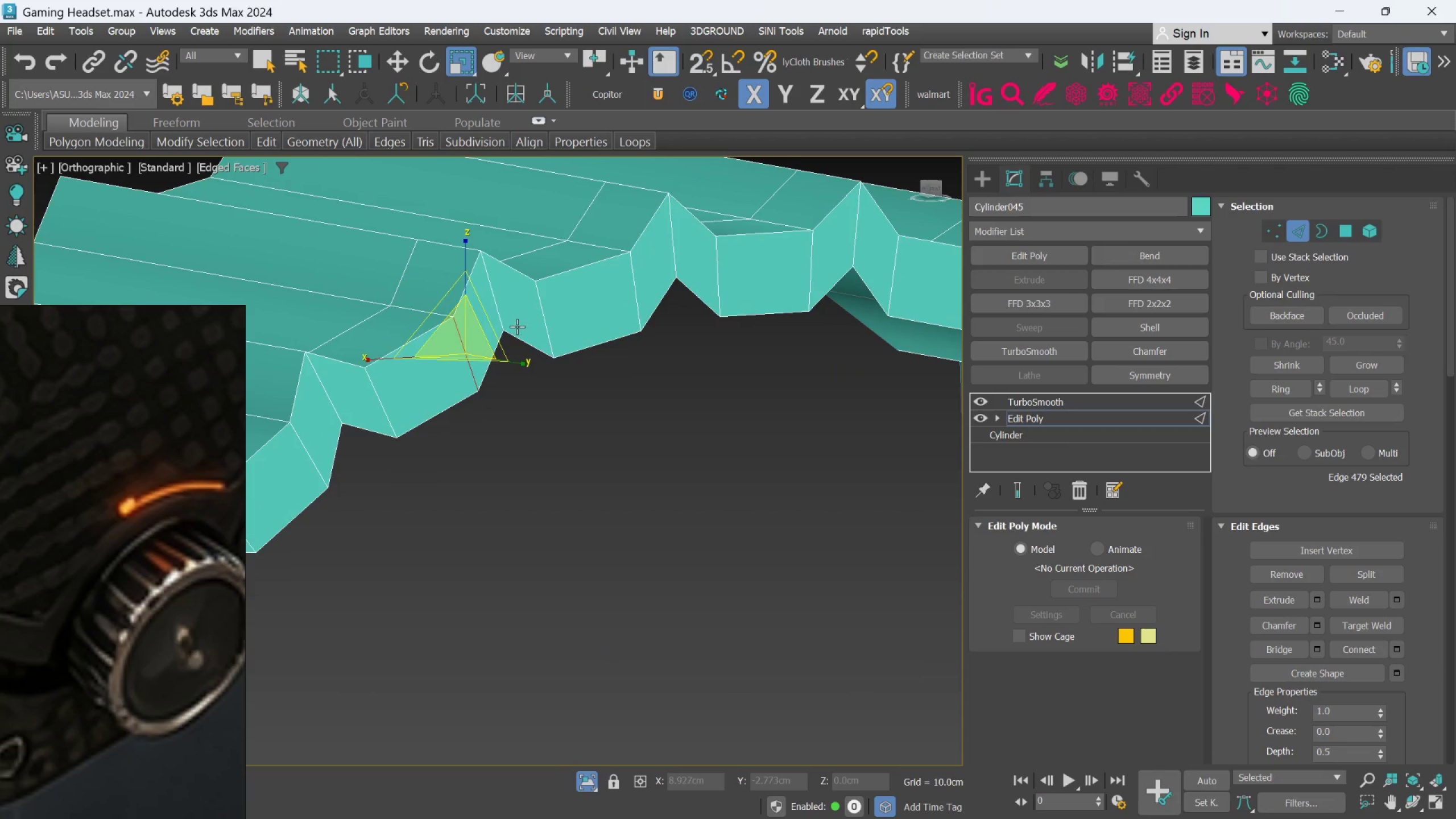 
left_click([506, 324])
 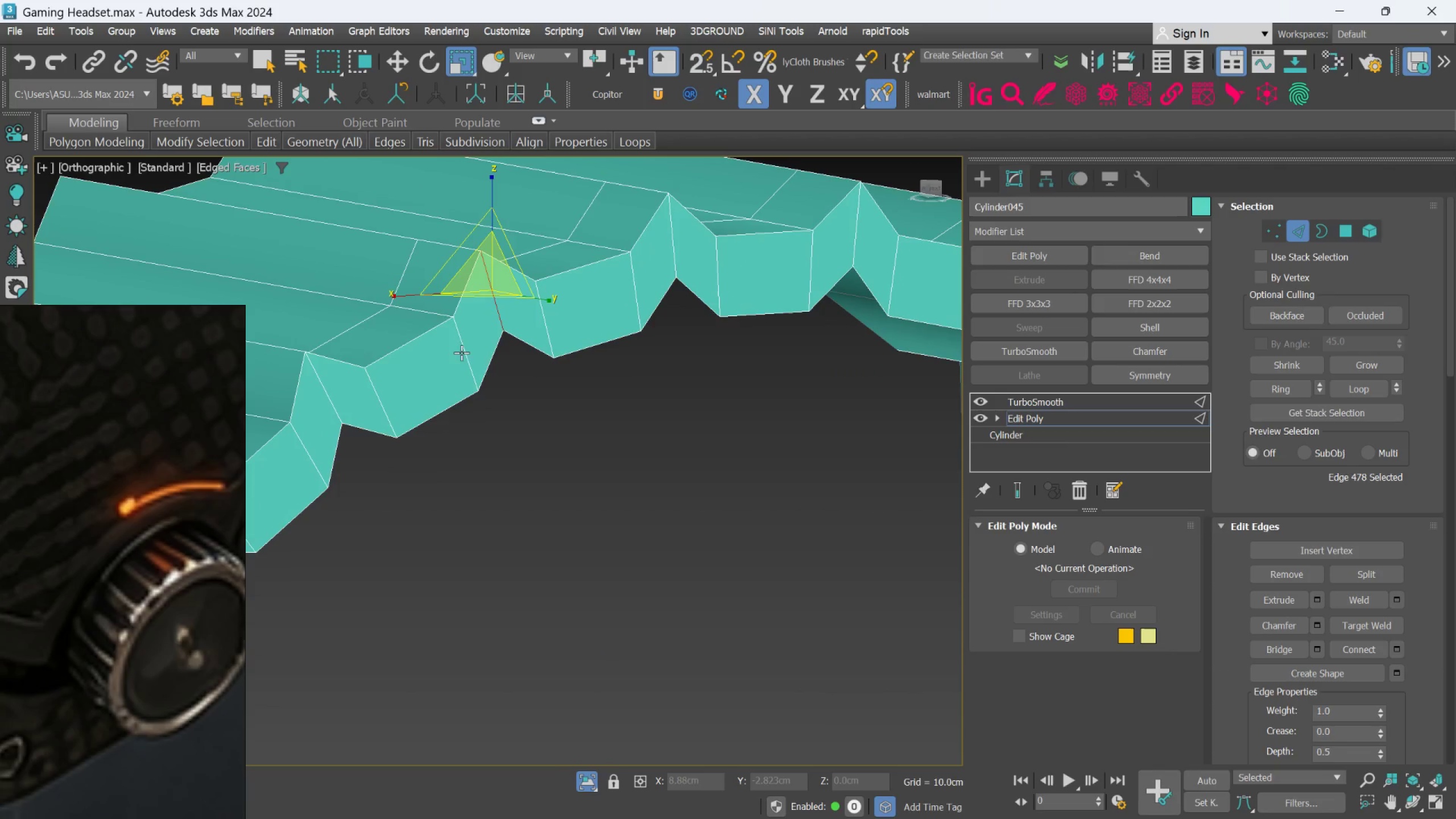 
hold_key(key=ControlLeft, duration=1.31)
left_click([332, 411])
 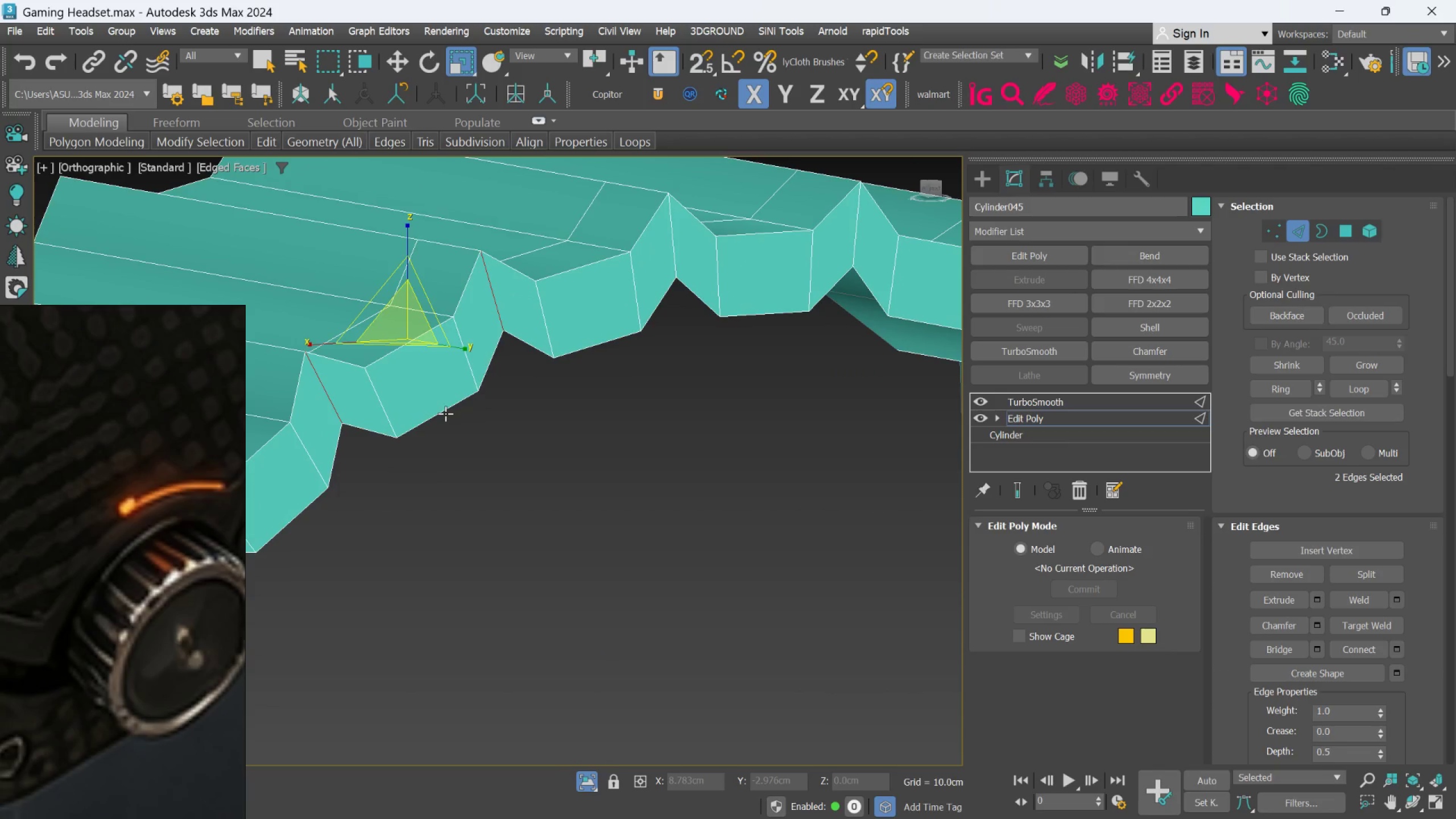 
type(xs)
 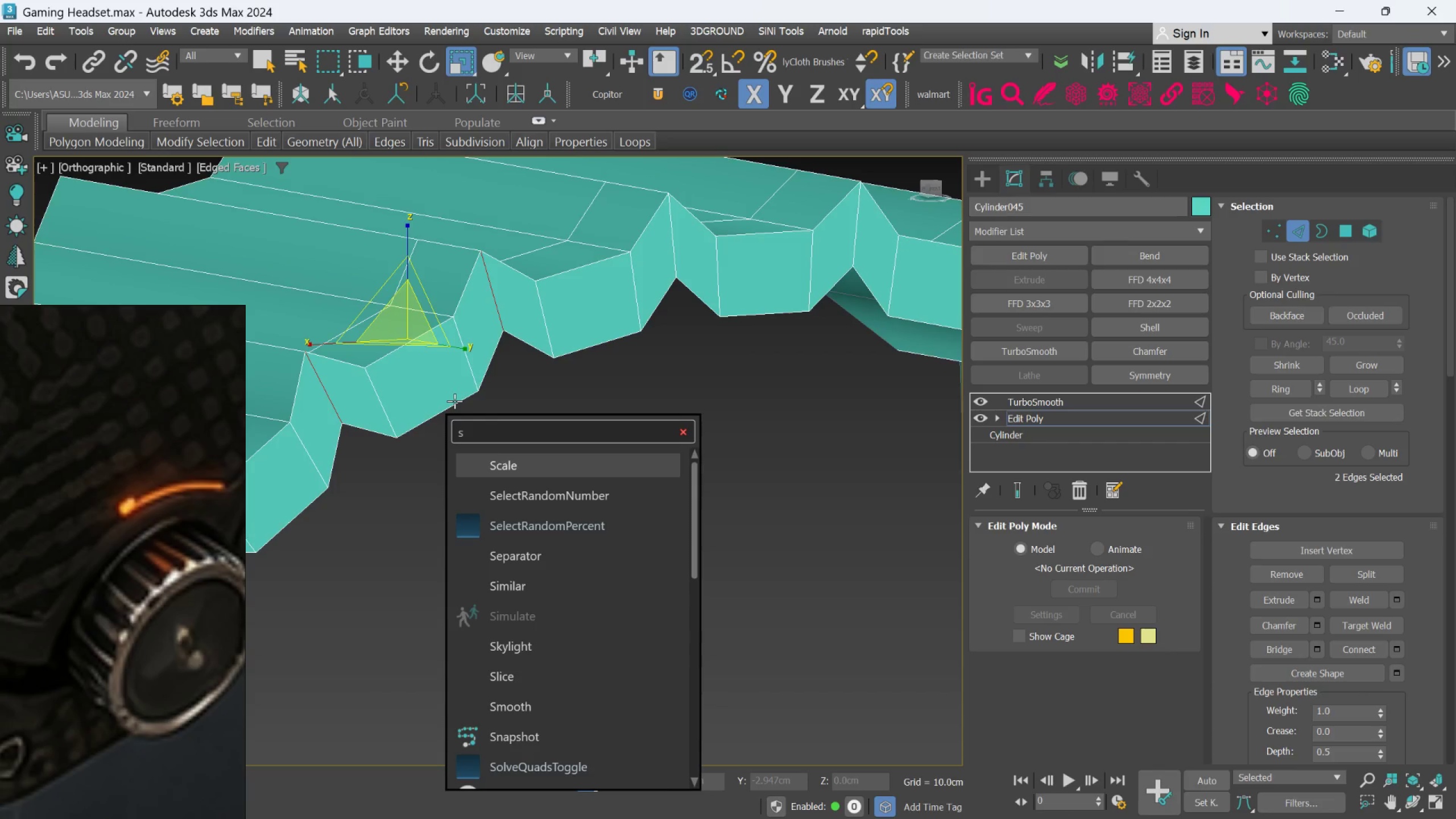 
key(I)
 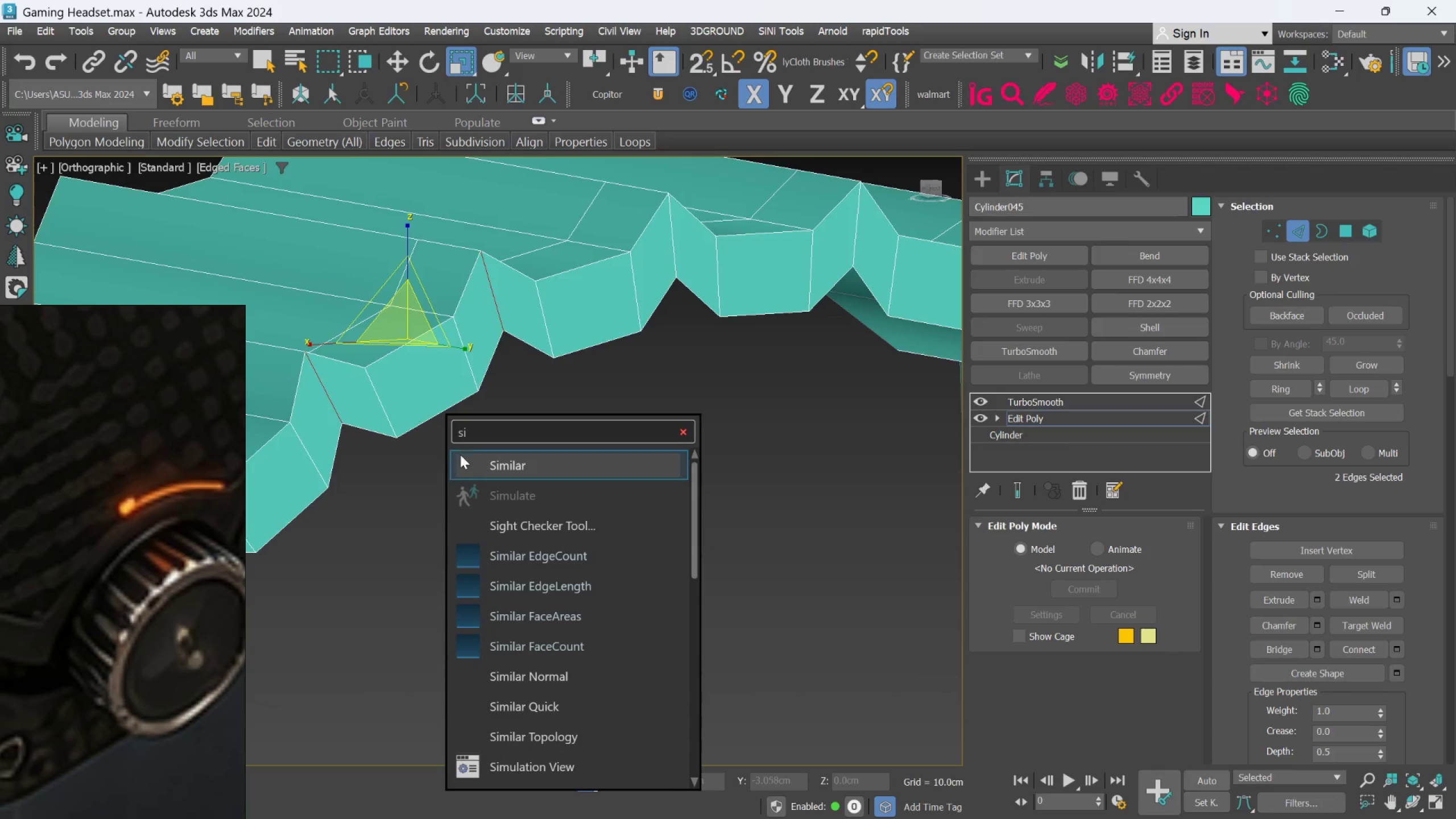 
left_click([487, 459])
 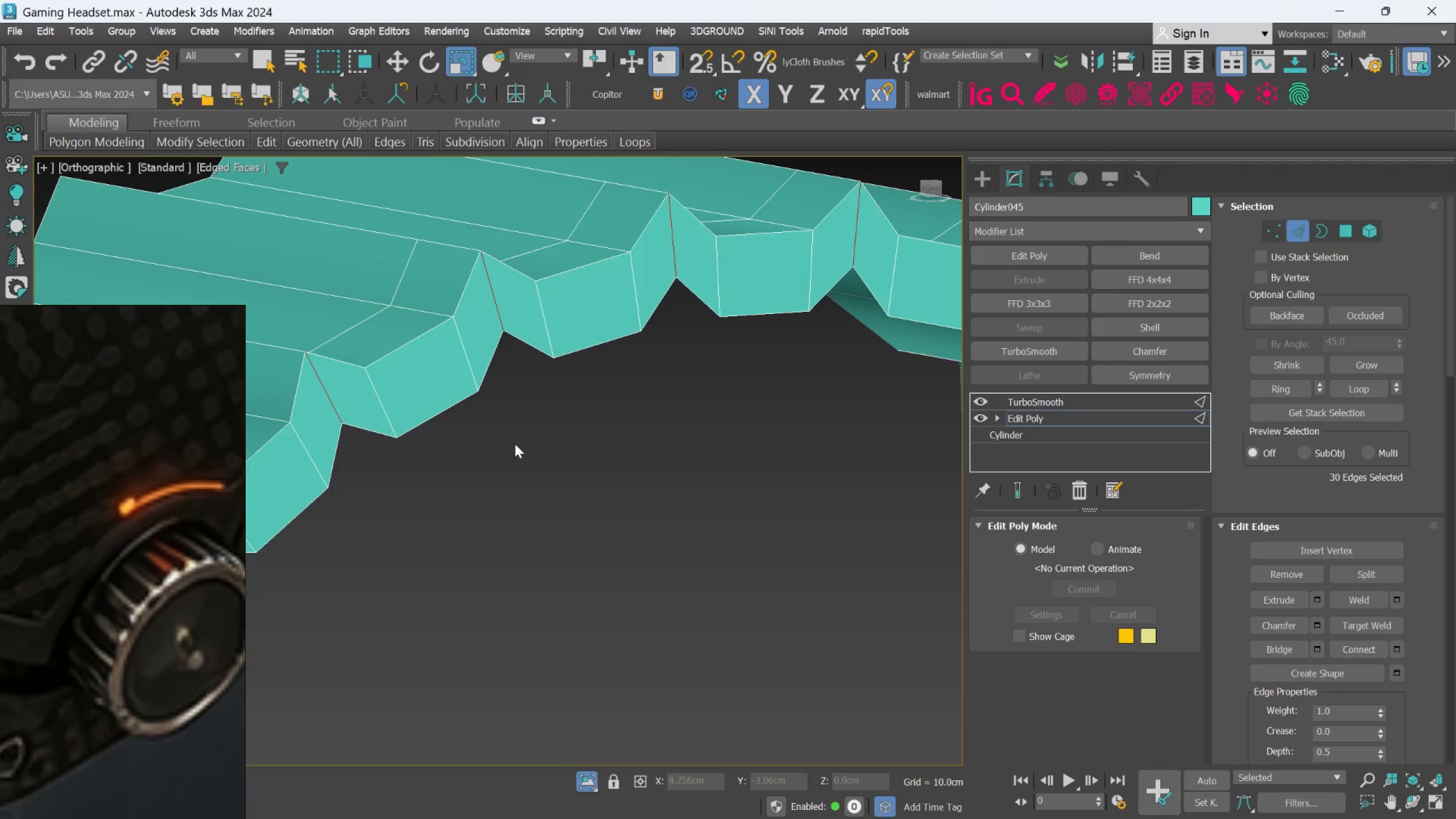 
scroll: coordinate [531, 437], scroll_direction: down, amount: 1.0
 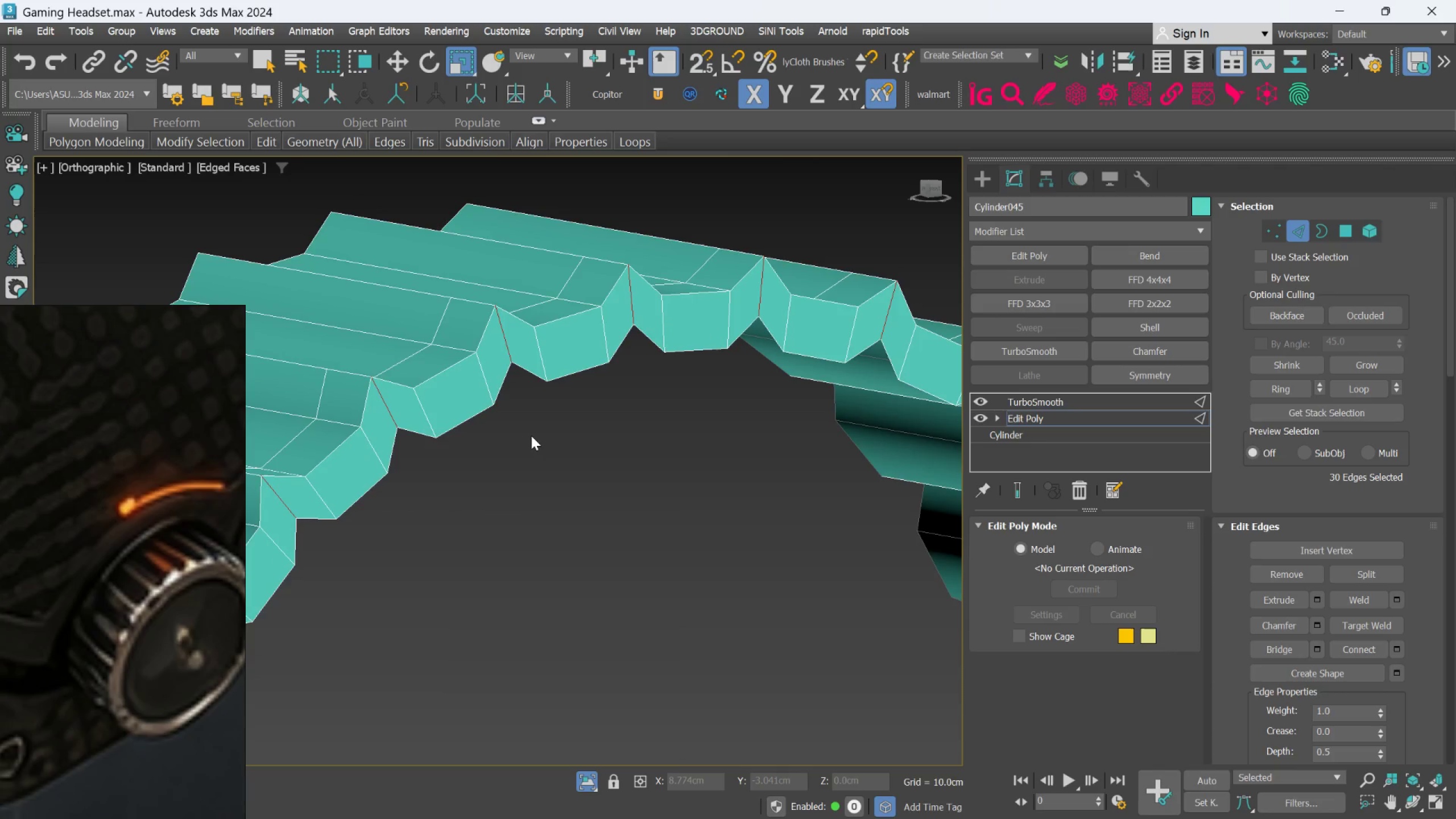 
key(Control+Backspace)
 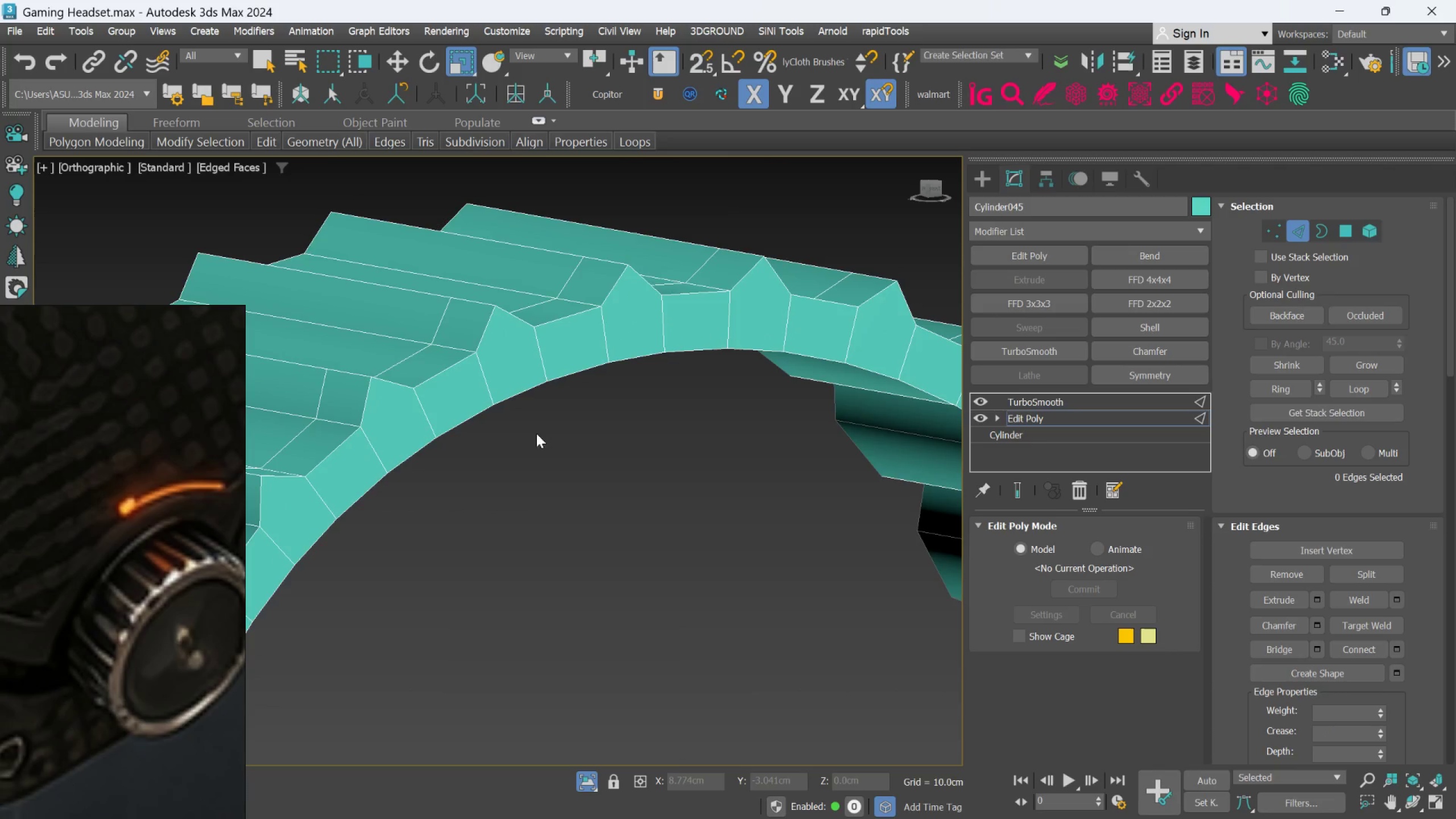 
scroll: coordinate [590, 429], scroll_direction: down, amount: 2.0
 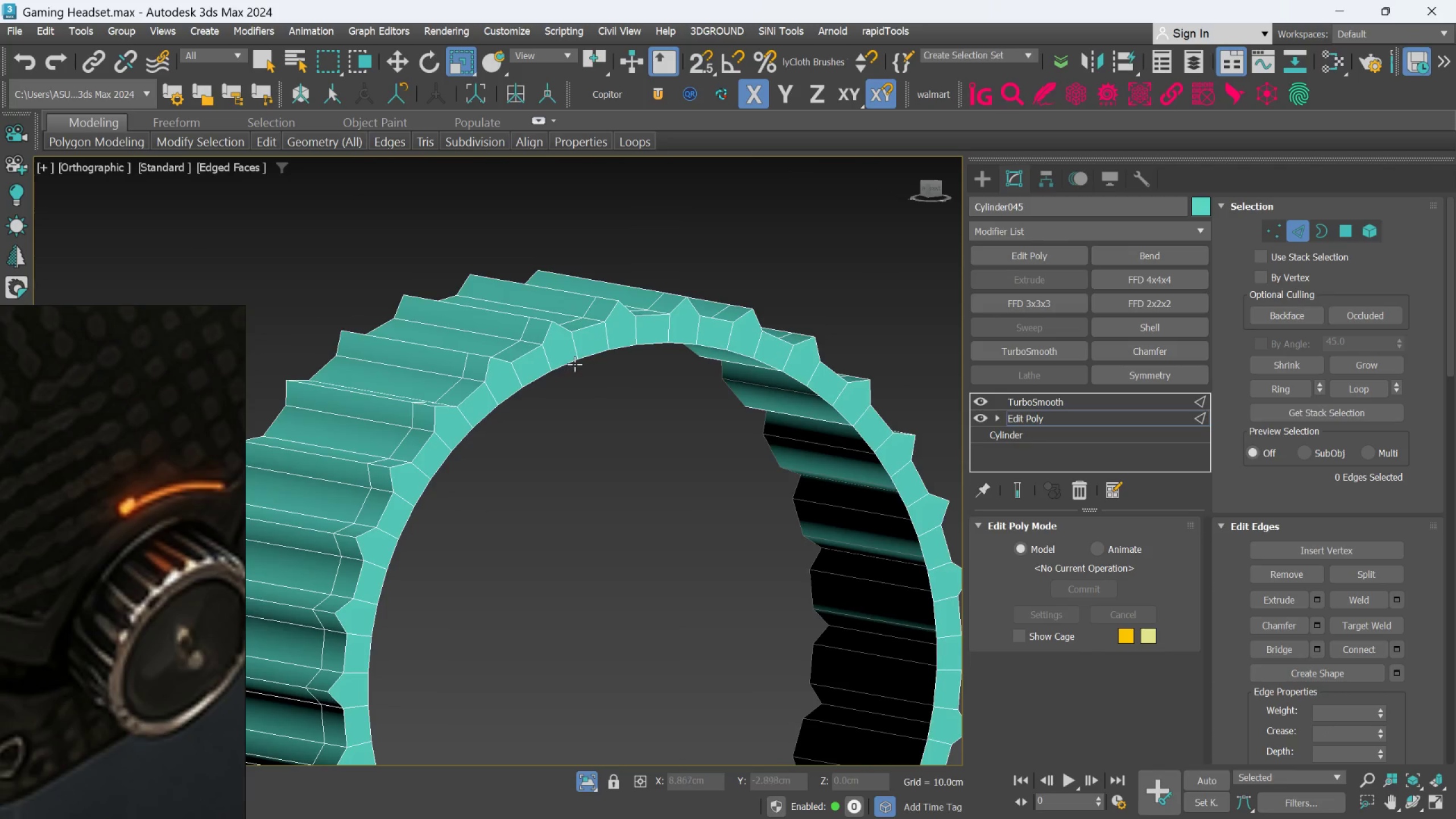 
scroll: coordinate [569, 362], scroll_direction: up, amount: 2.0
 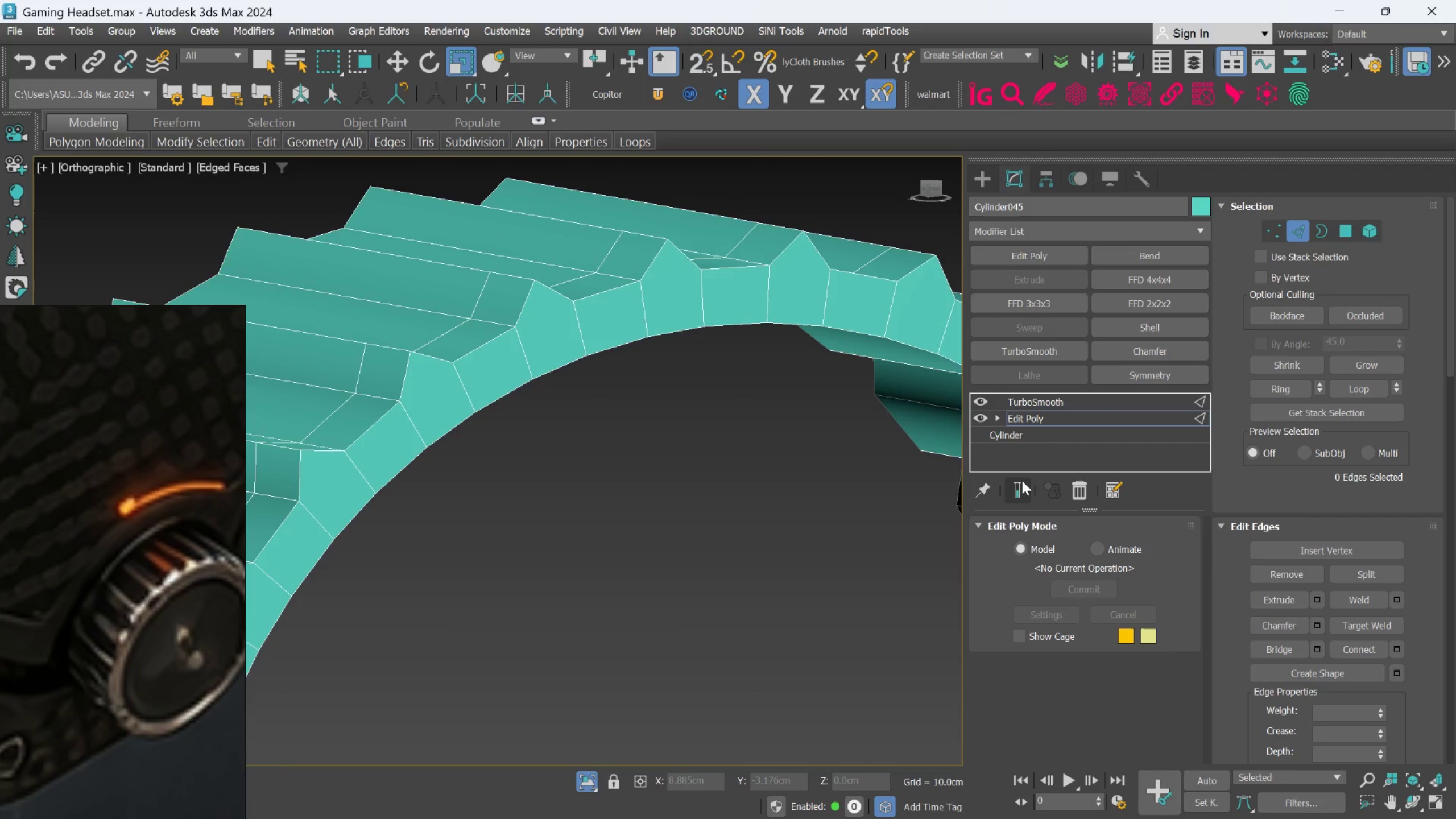 
left_click([1023, 492])
 